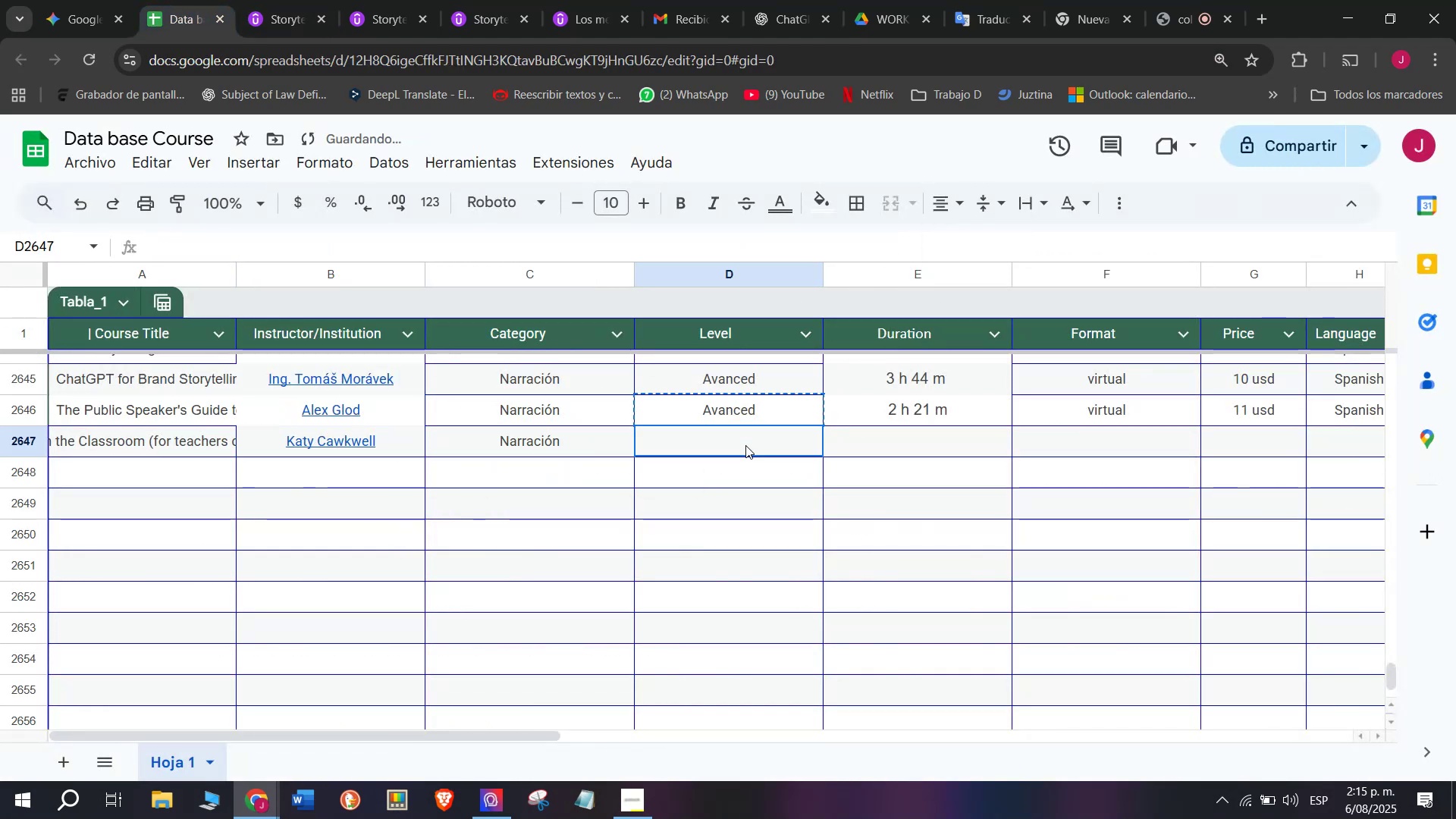 
key(Control+V)
 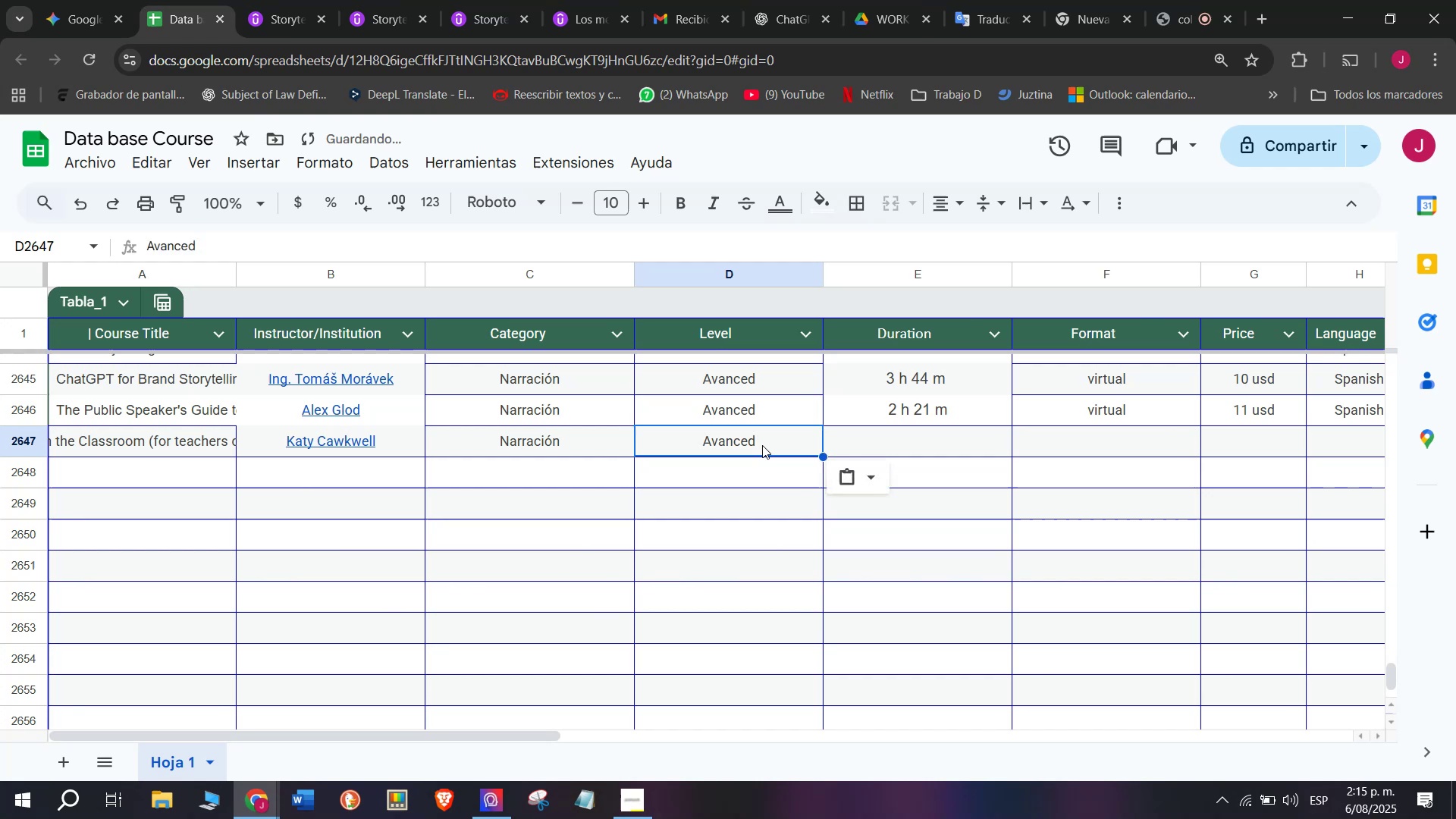 
double_click([745, 445])
 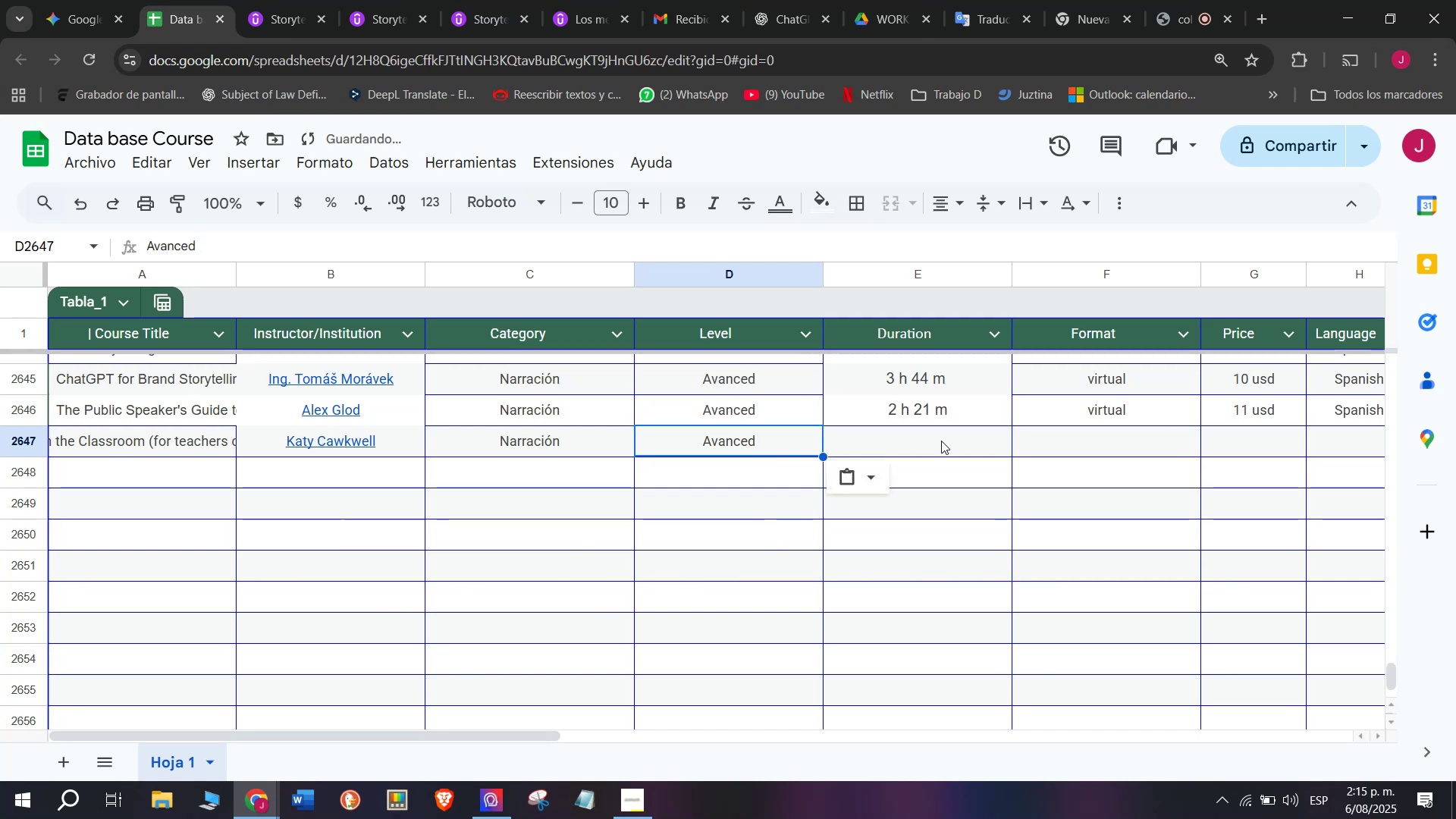 
triple_click([941, 441])
 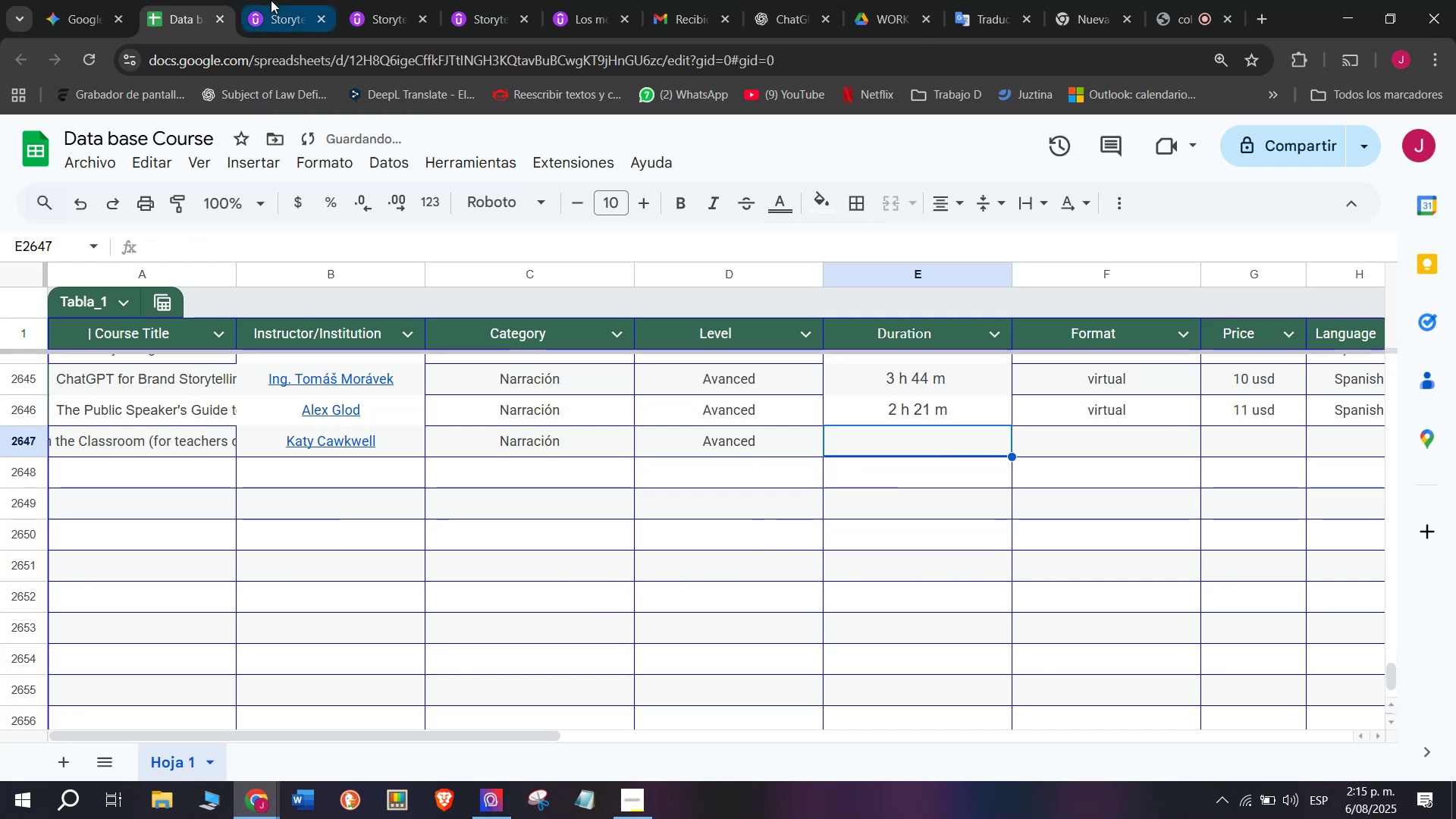 
left_click([249, 0])
 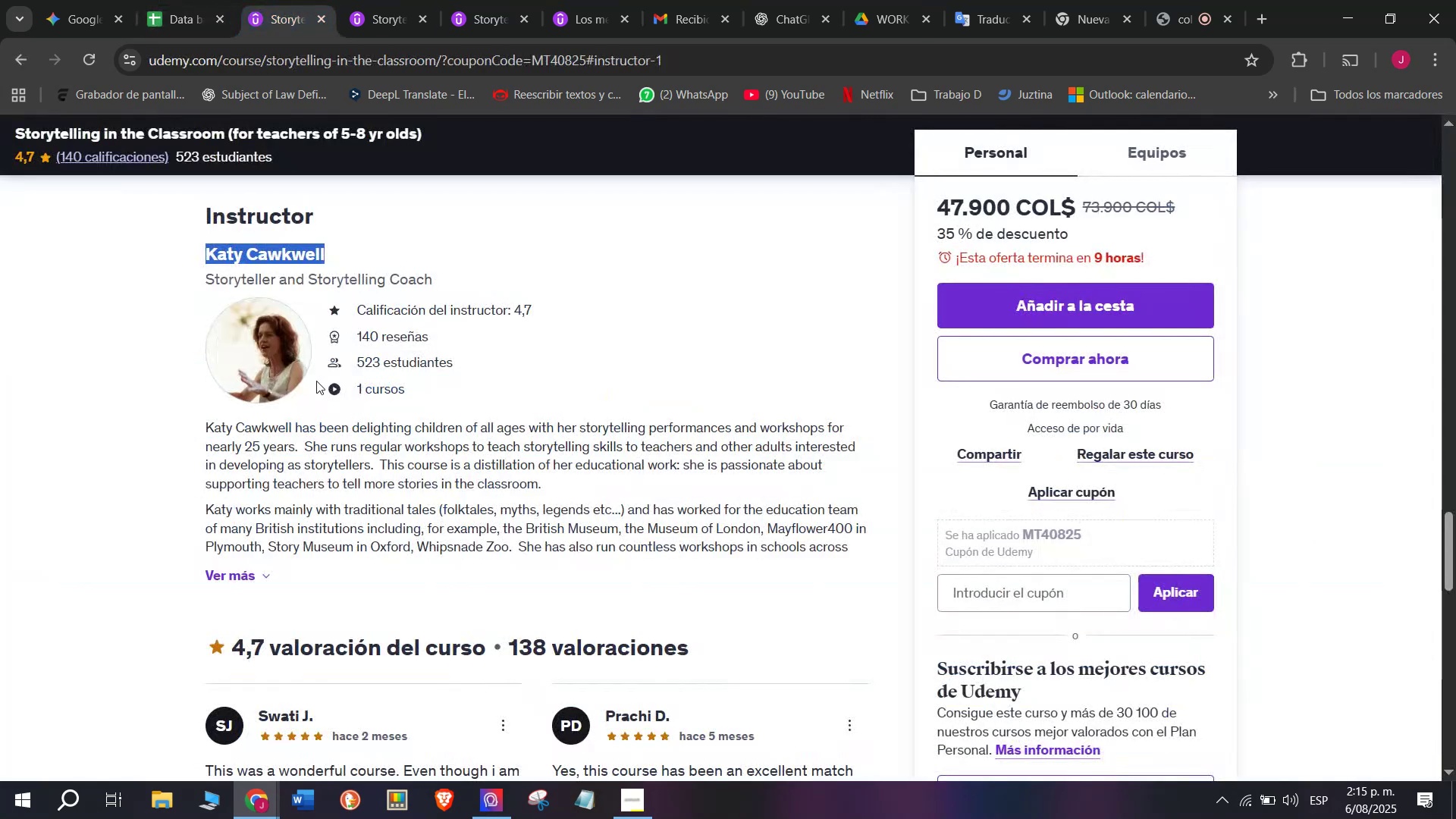 
scroll: coordinate [345, 574], scroll_direction: up, amount: 8.0
 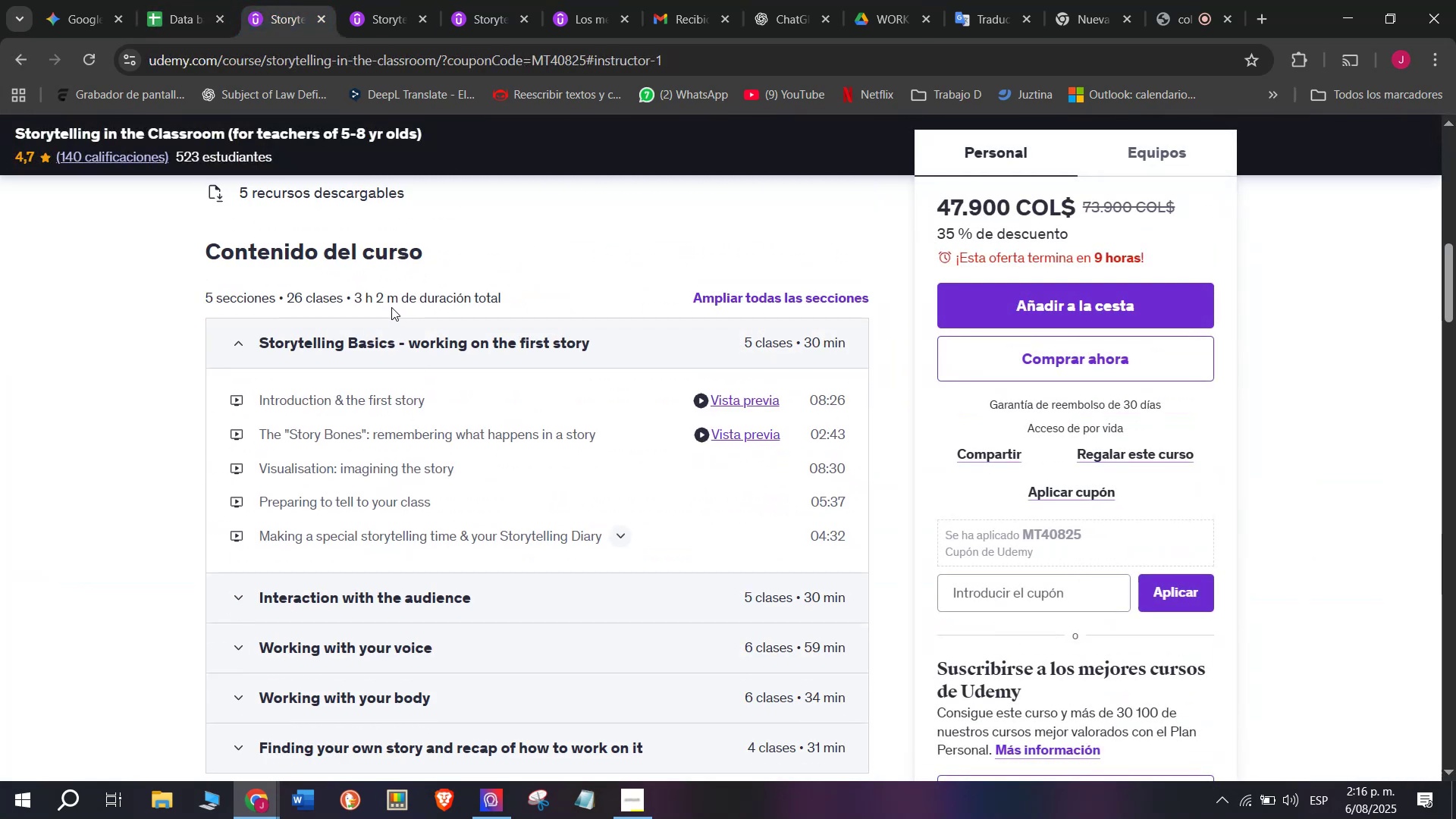 
left_click_drag(start_coordinate=[398, 303], to_coordinate=[356, 287])
 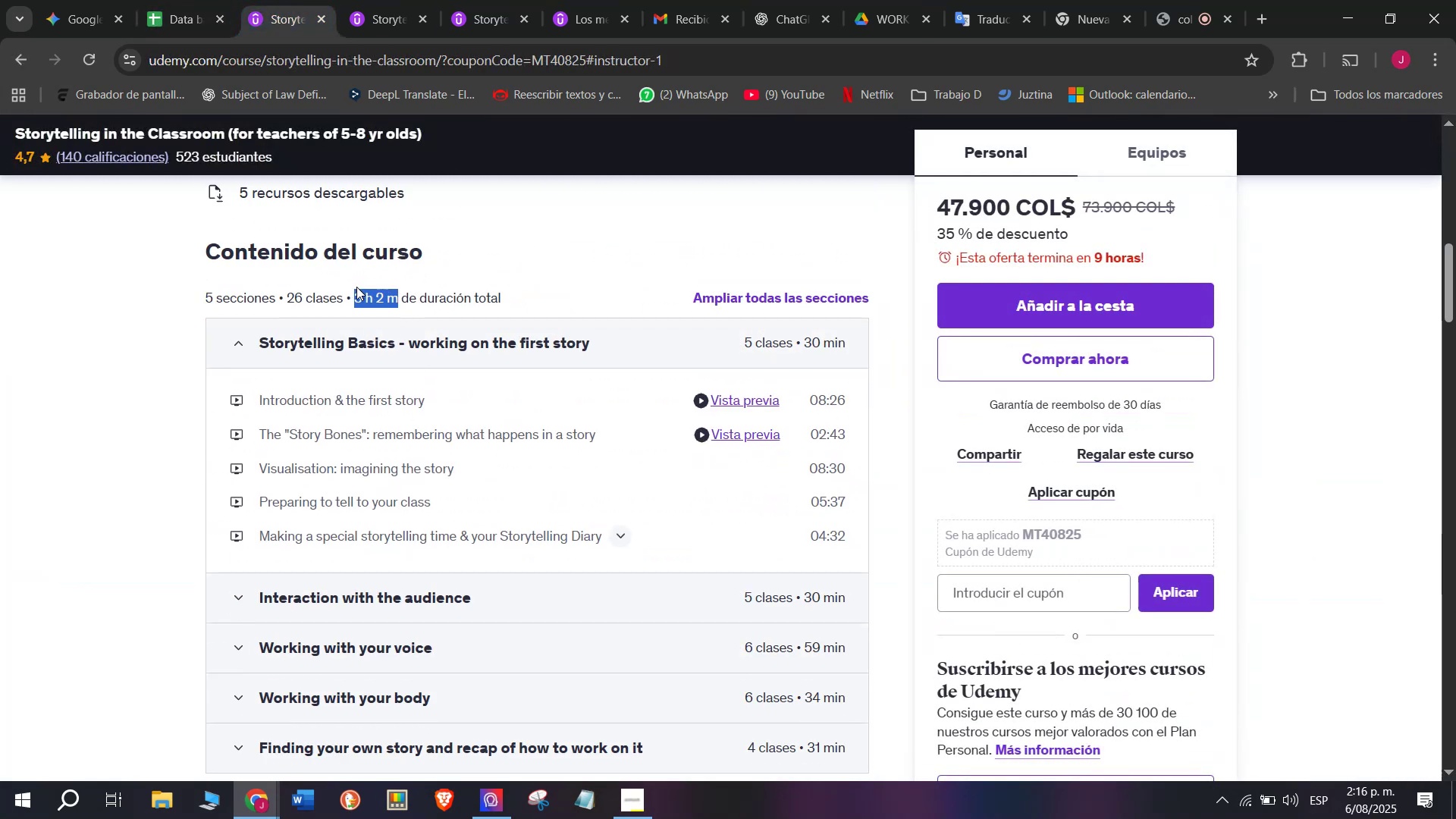 
key(Break)
 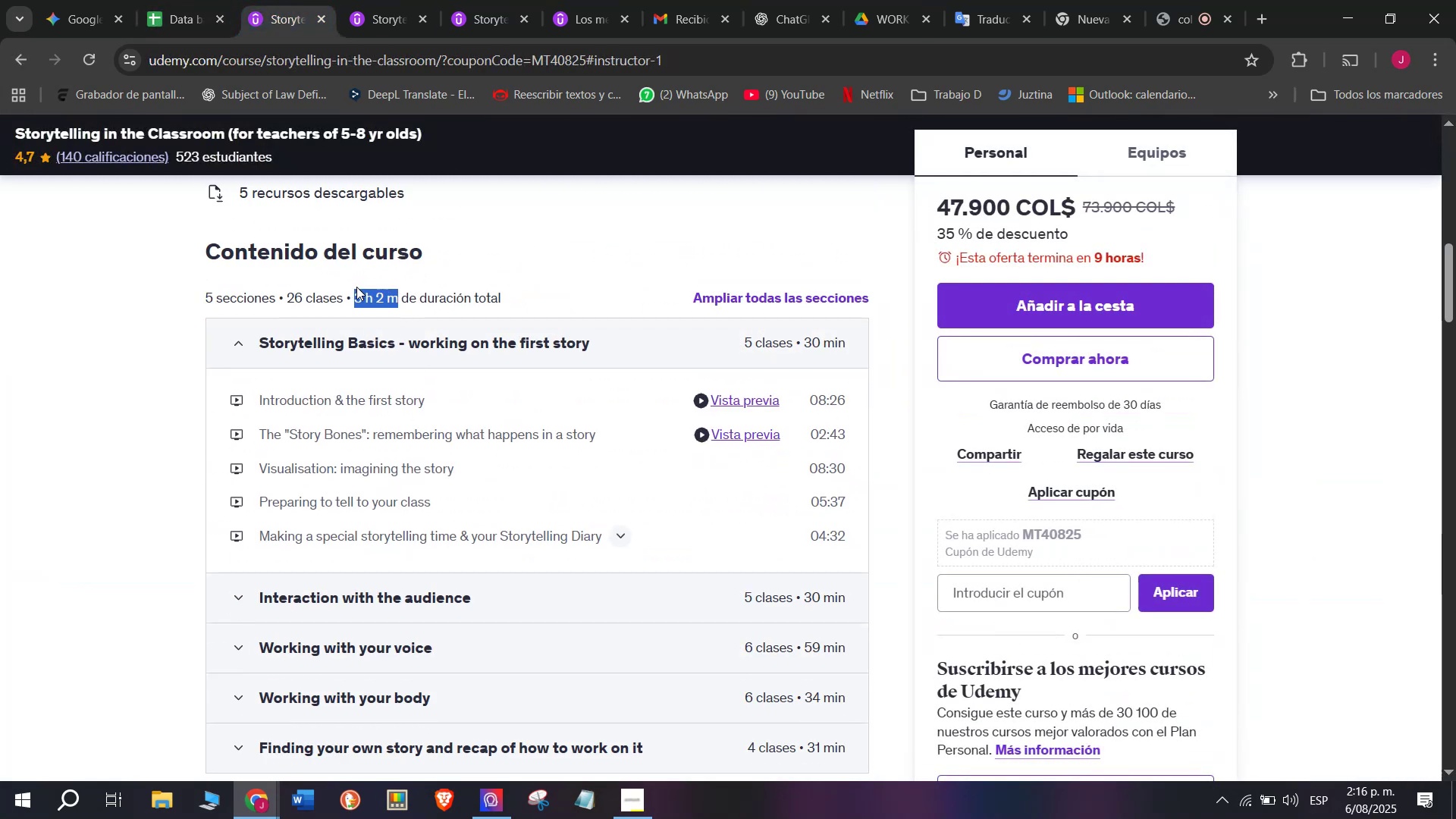 
key(Control+ControlLeft)
 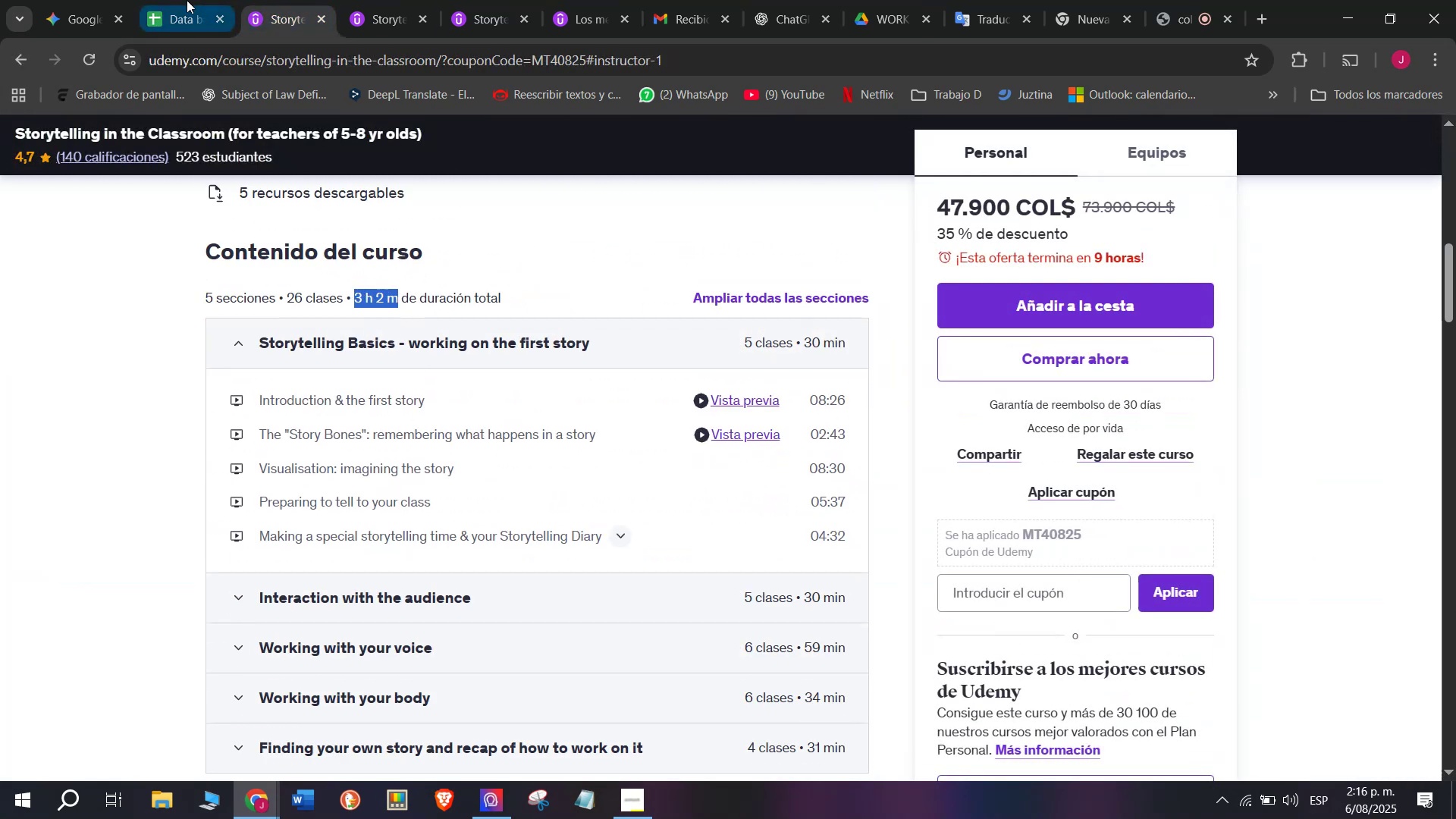 
key(Control+C)
 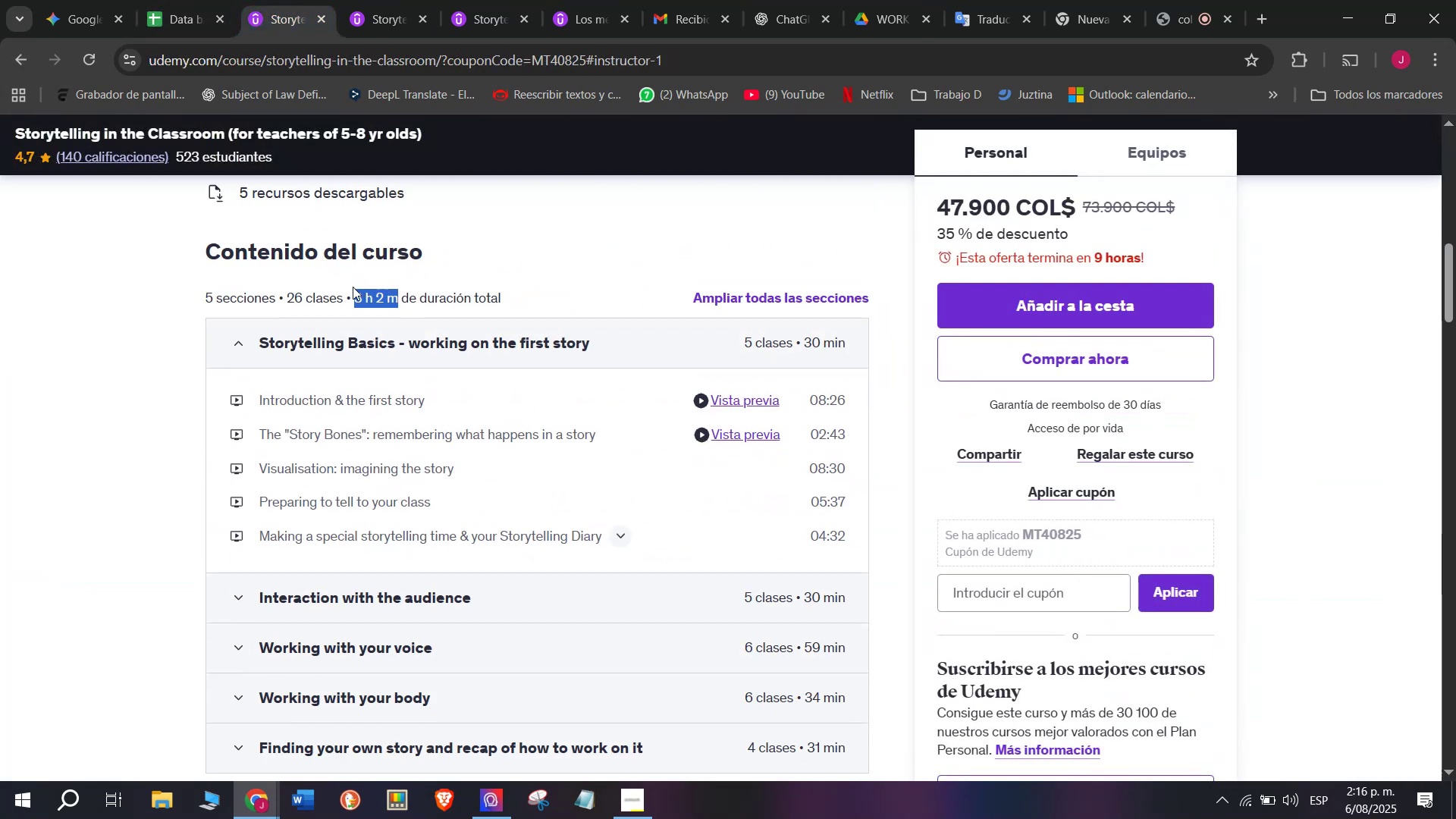 
key(Control+ControlLeft)
 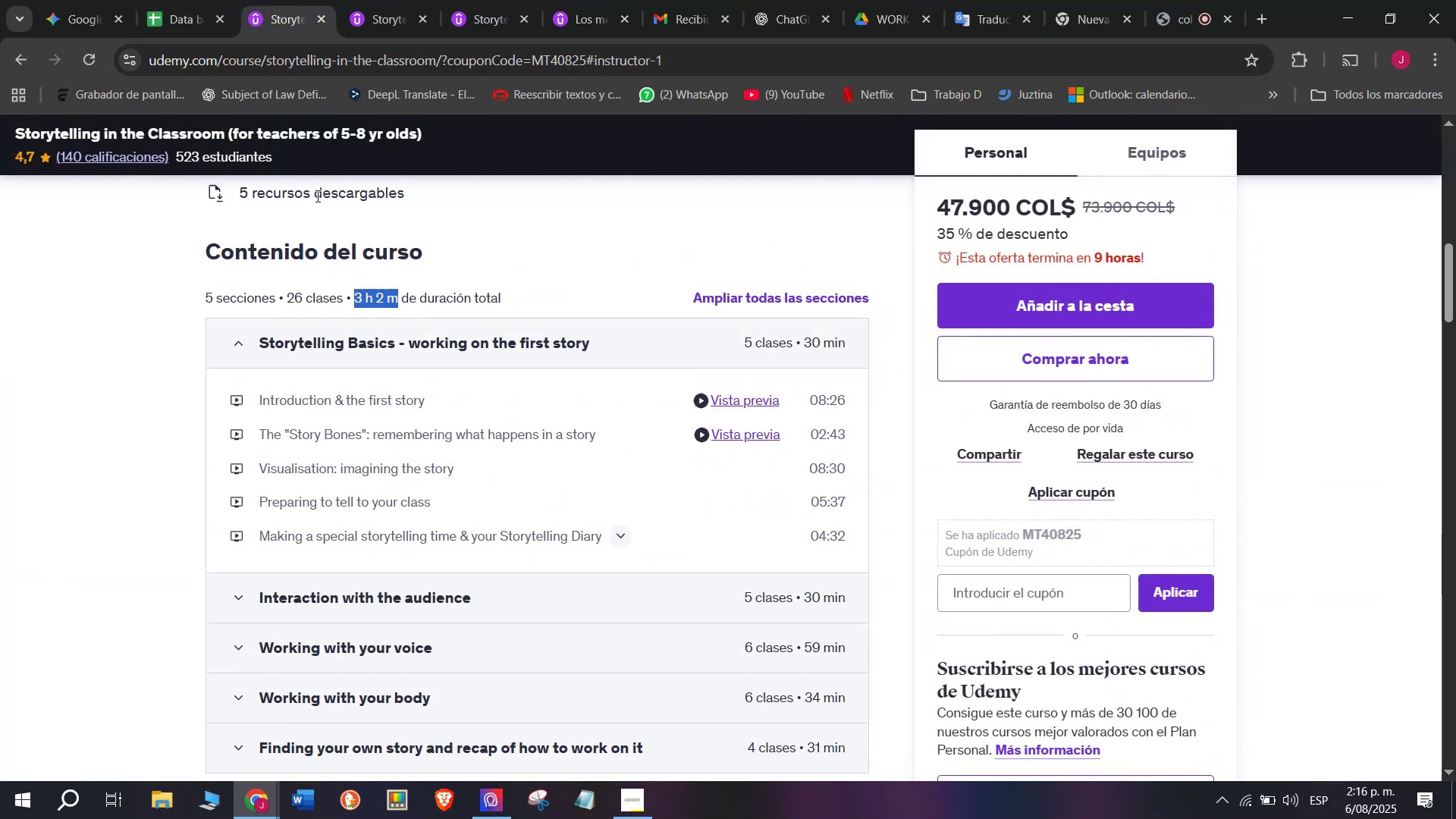 
key(Break)
 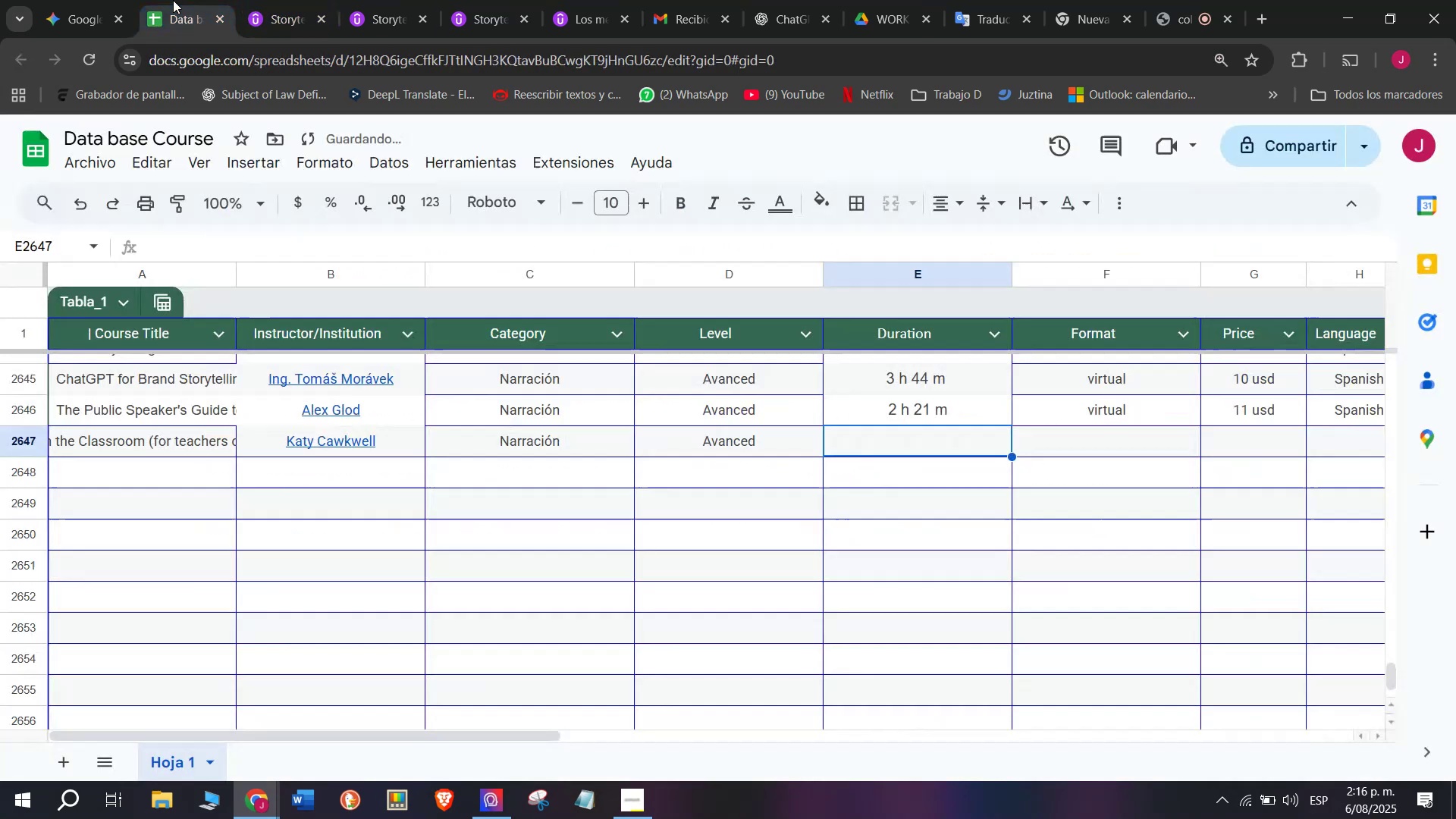 
key(Control+C)
 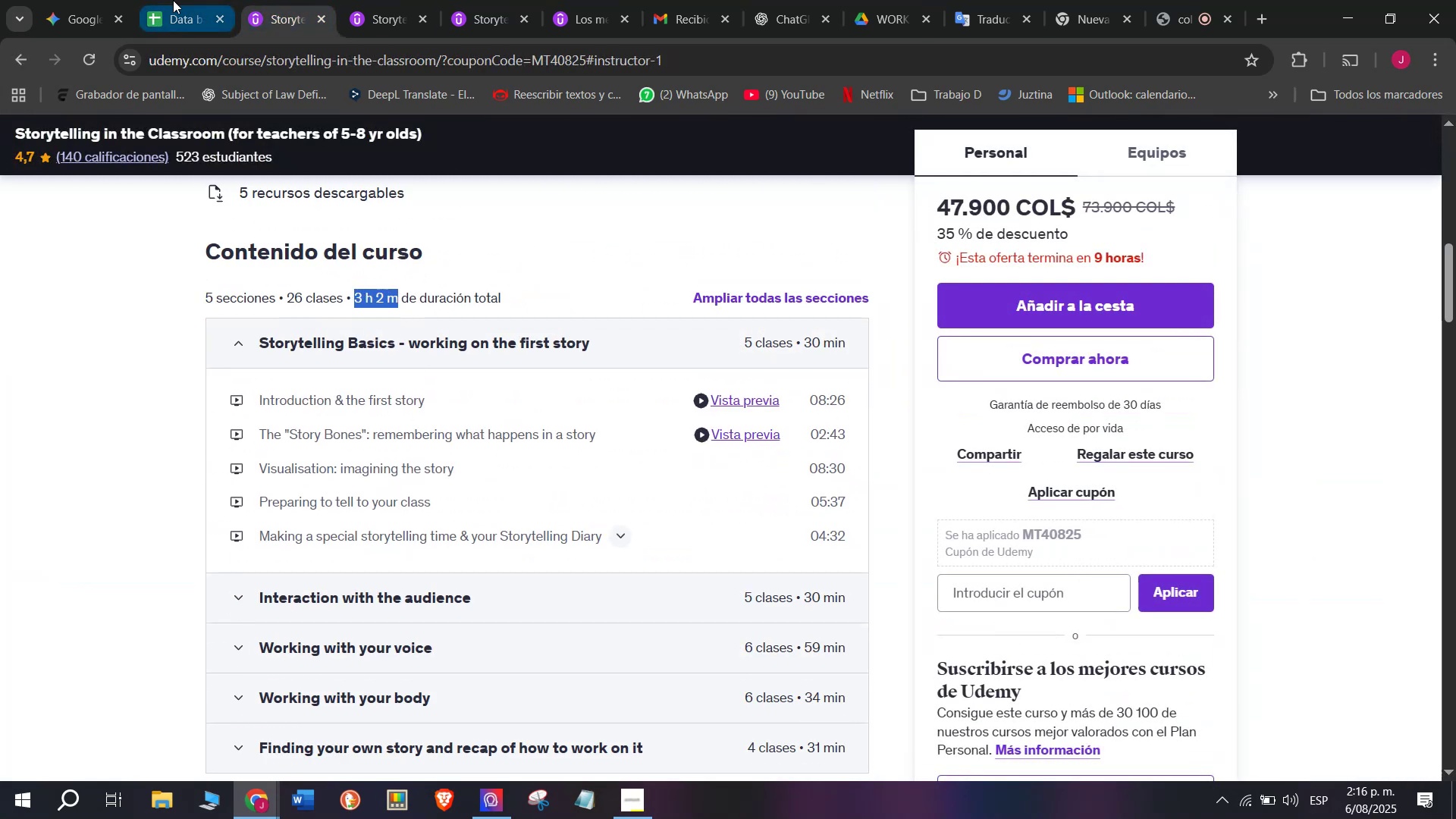 
left_click([173, 0])
 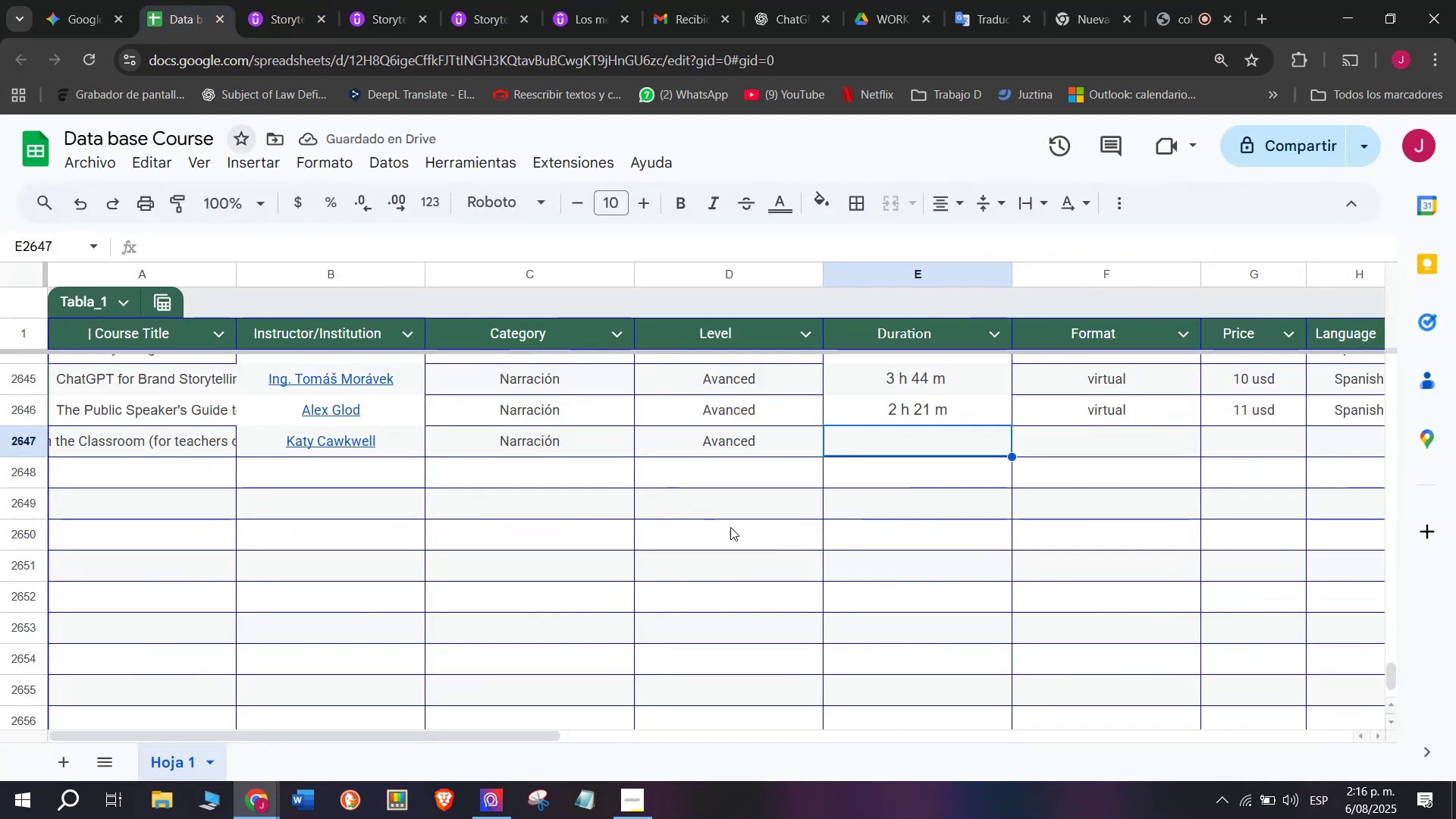 
key(Z)
 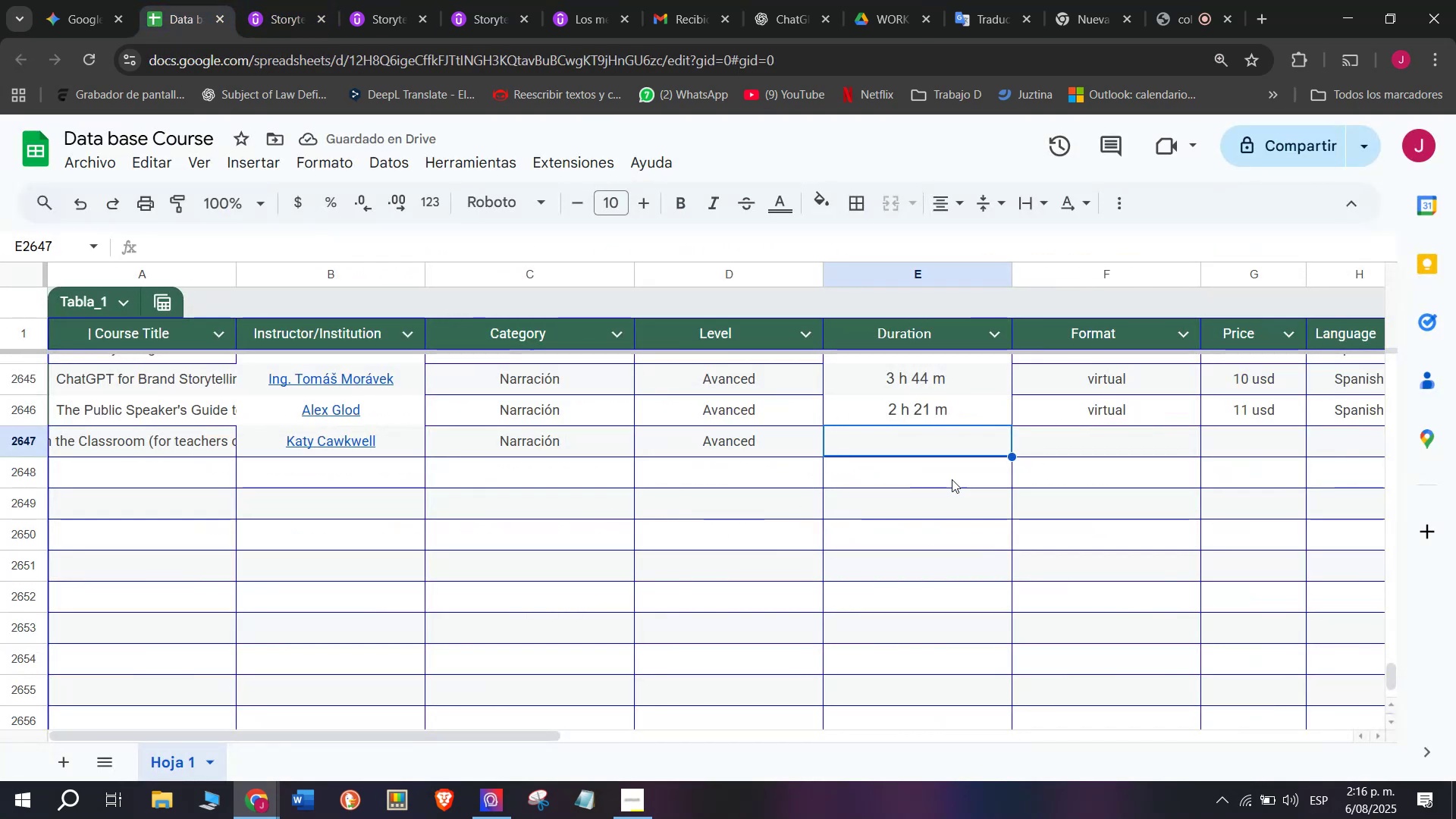 
key(Control+ControlLeft)
 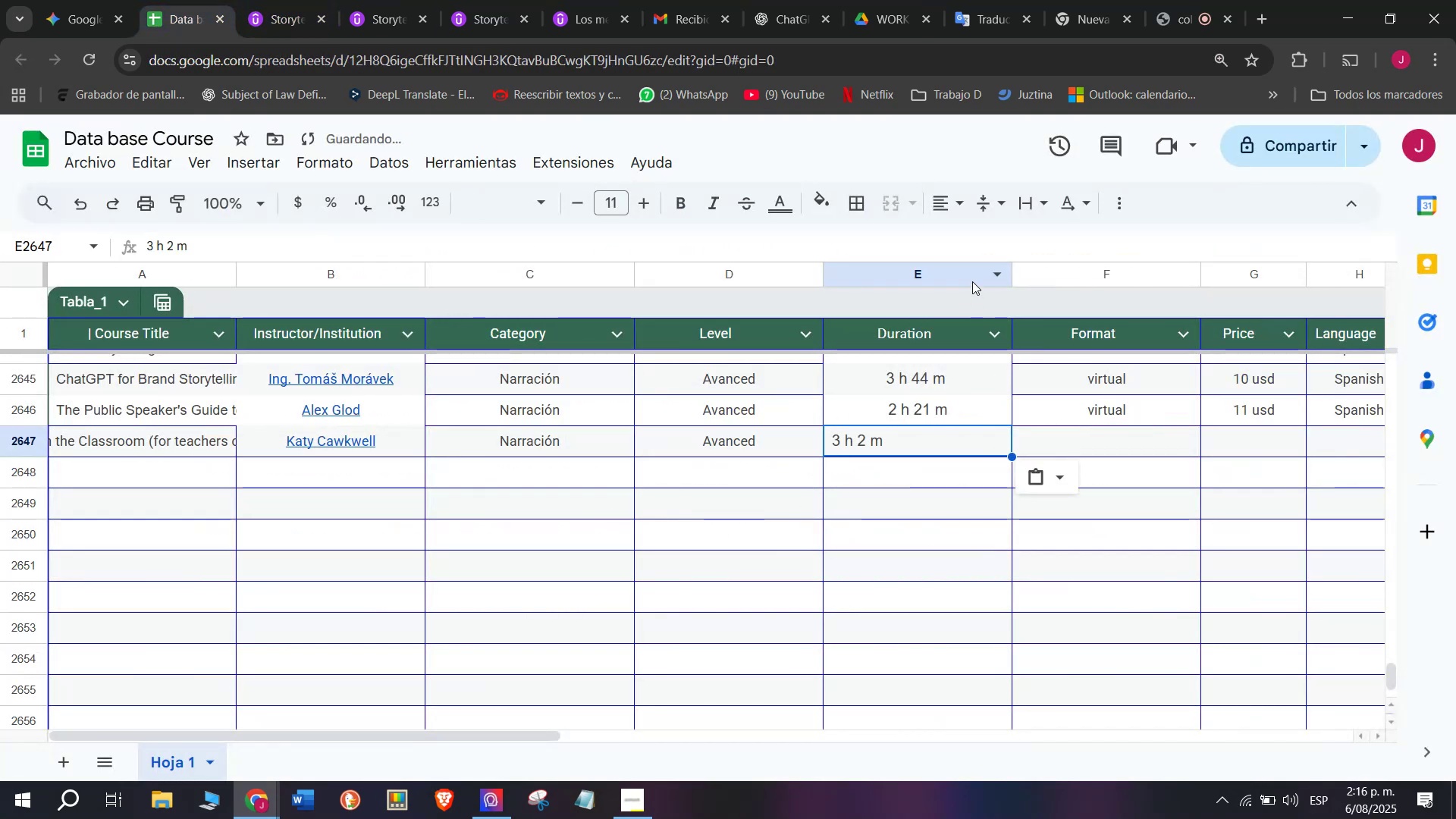 
key(Control+V)
 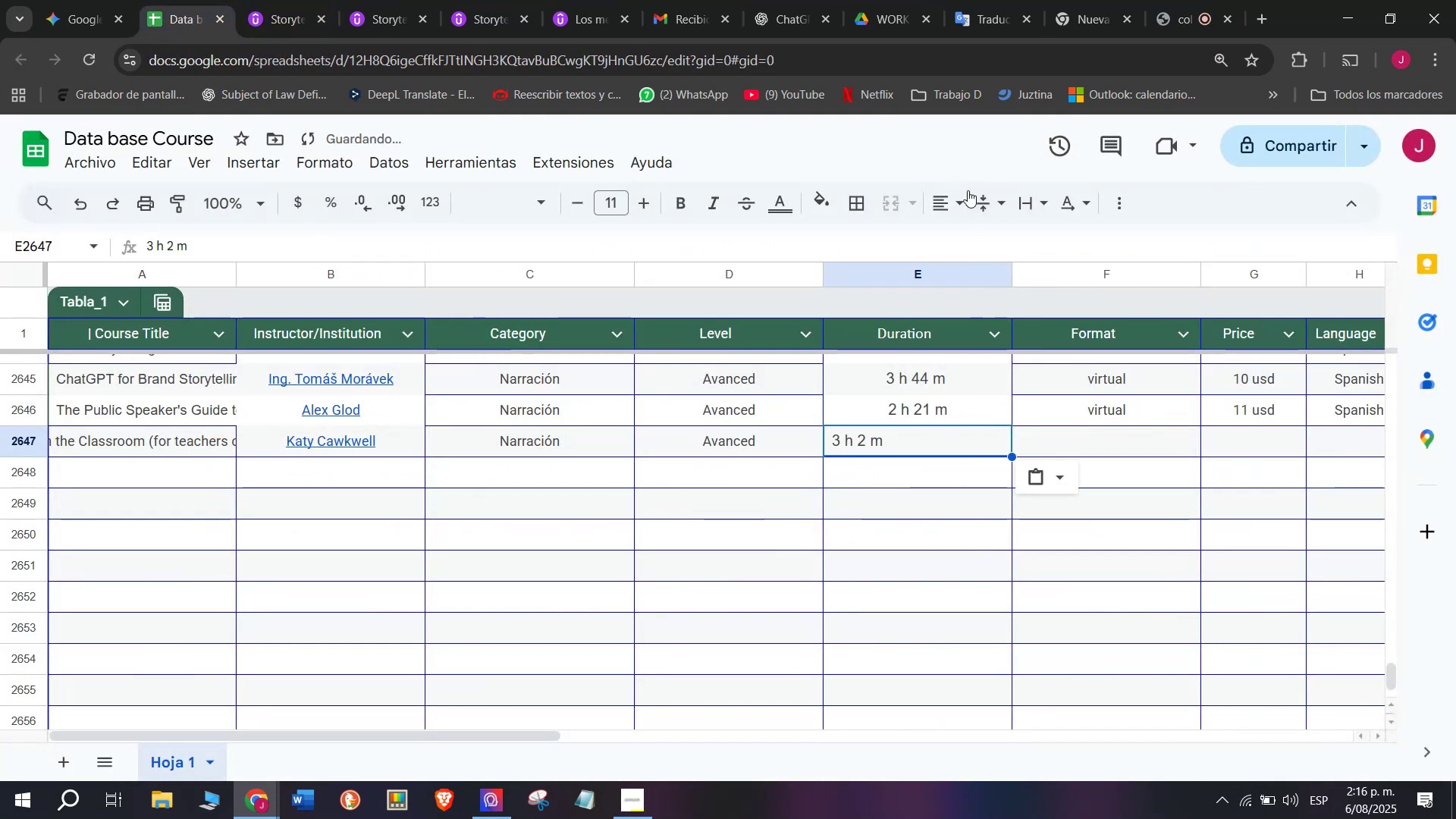 
left_click([958, 187])
 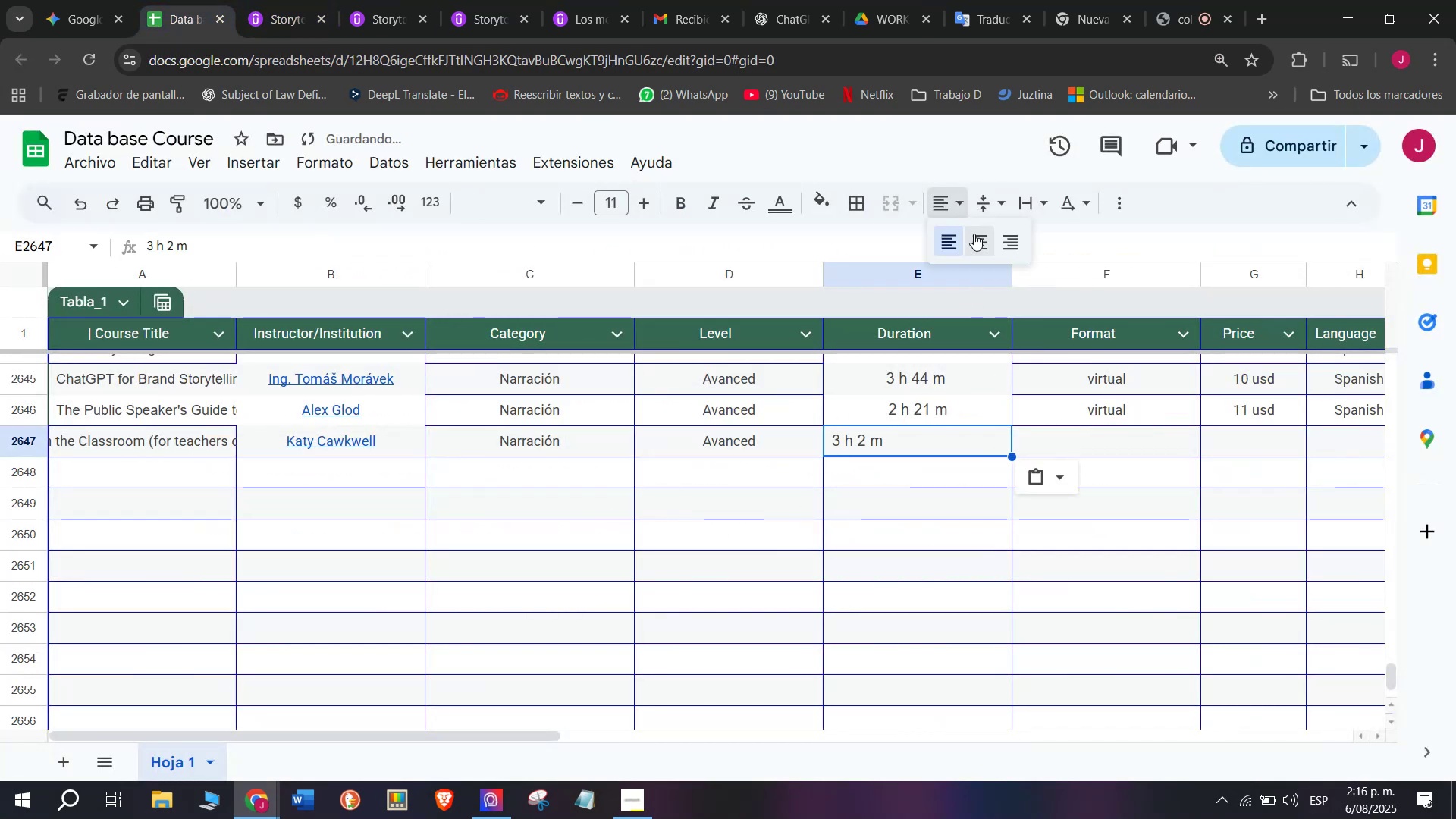 
double_click([977, 234])
 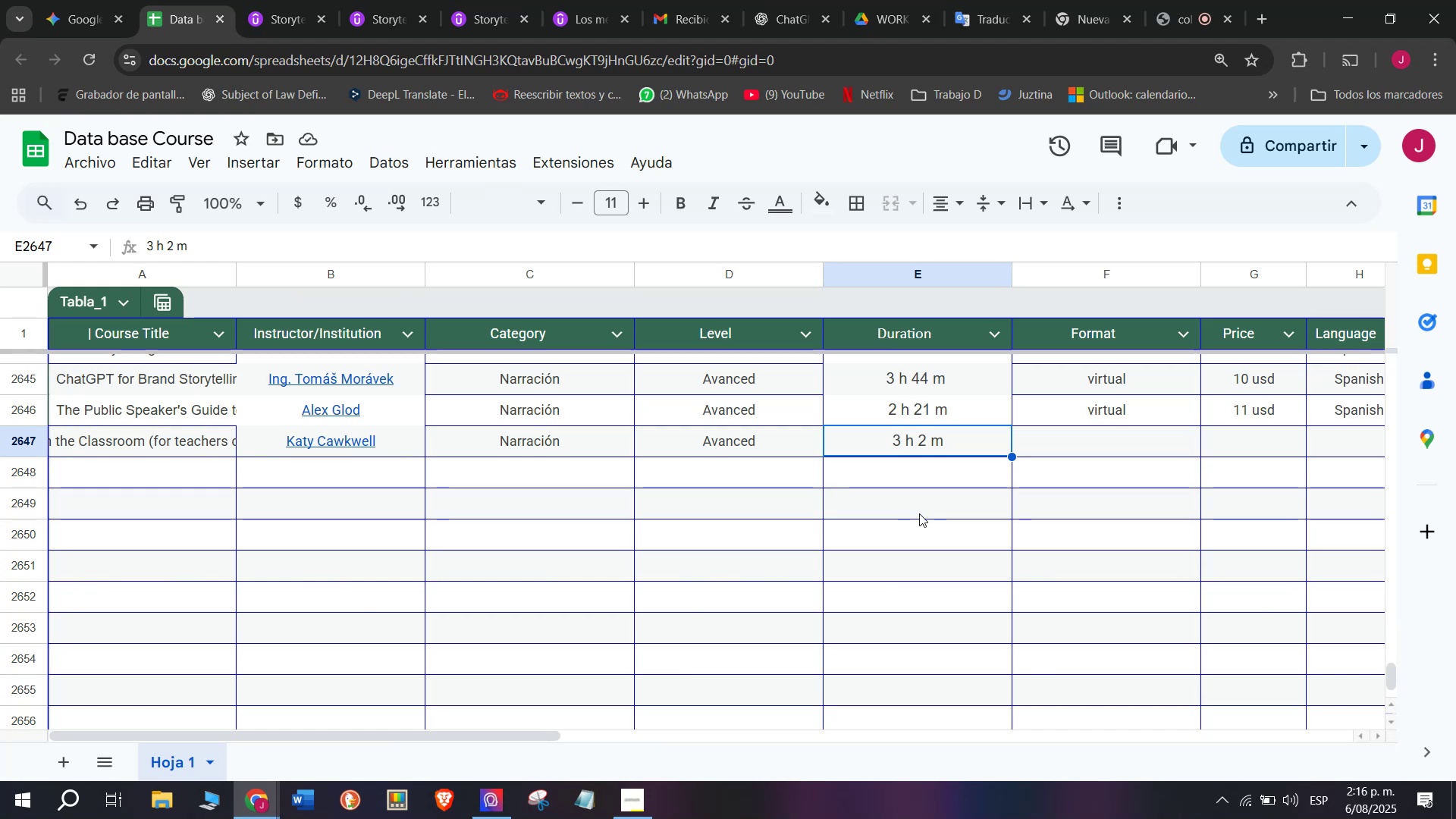 
wait(15.12)
 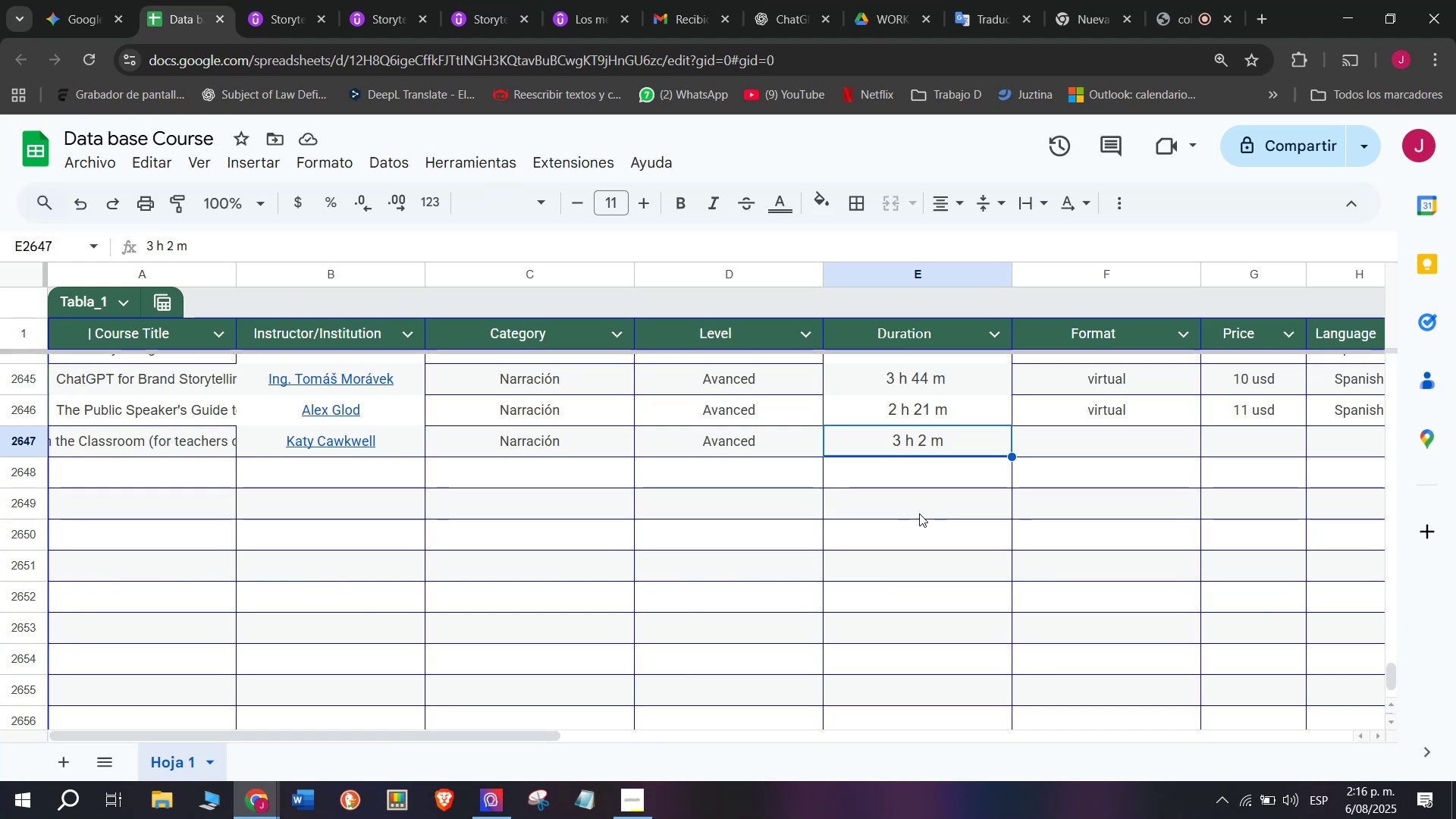 
left_click([1109, 410])
 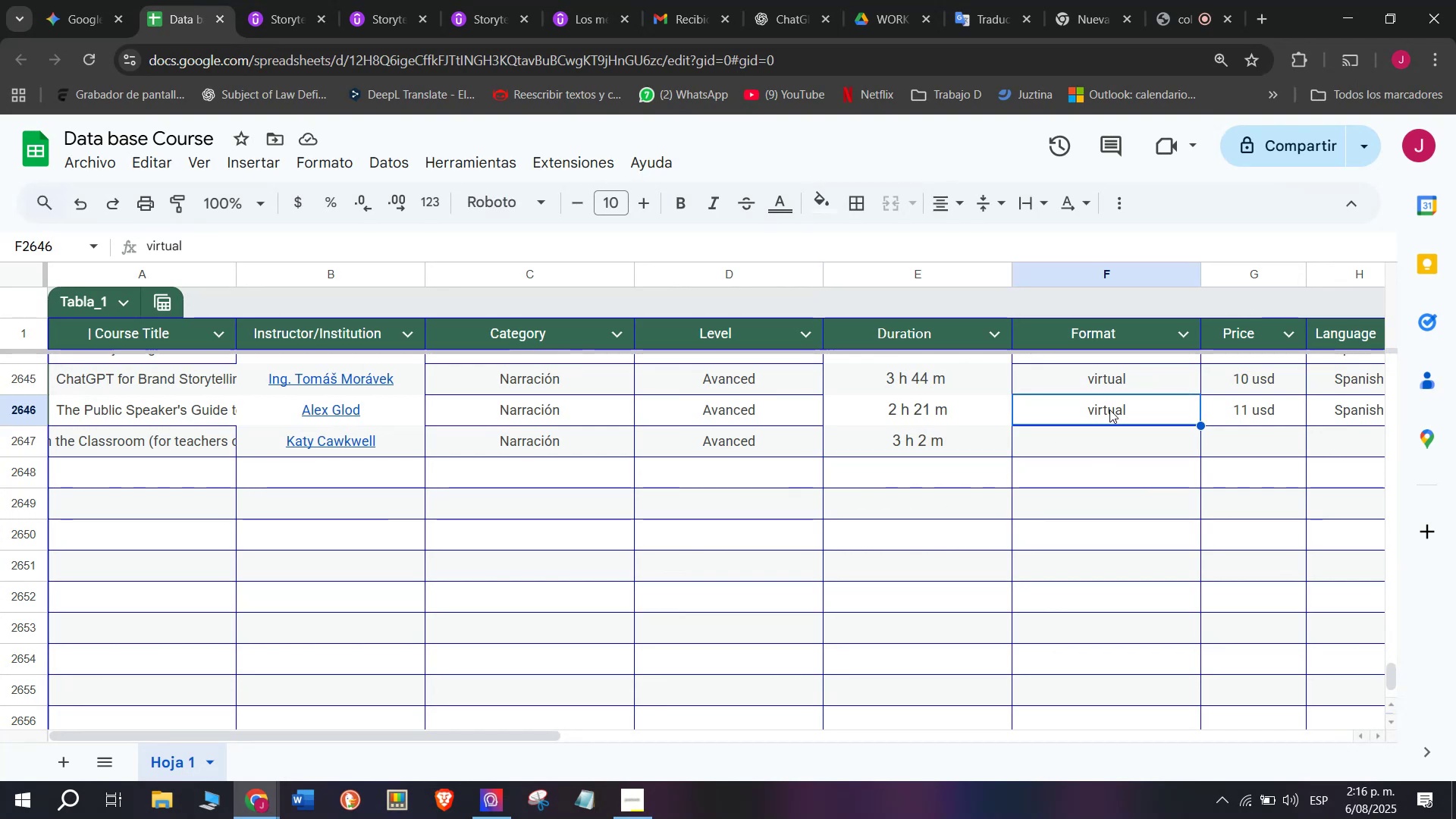 
key(Break)
 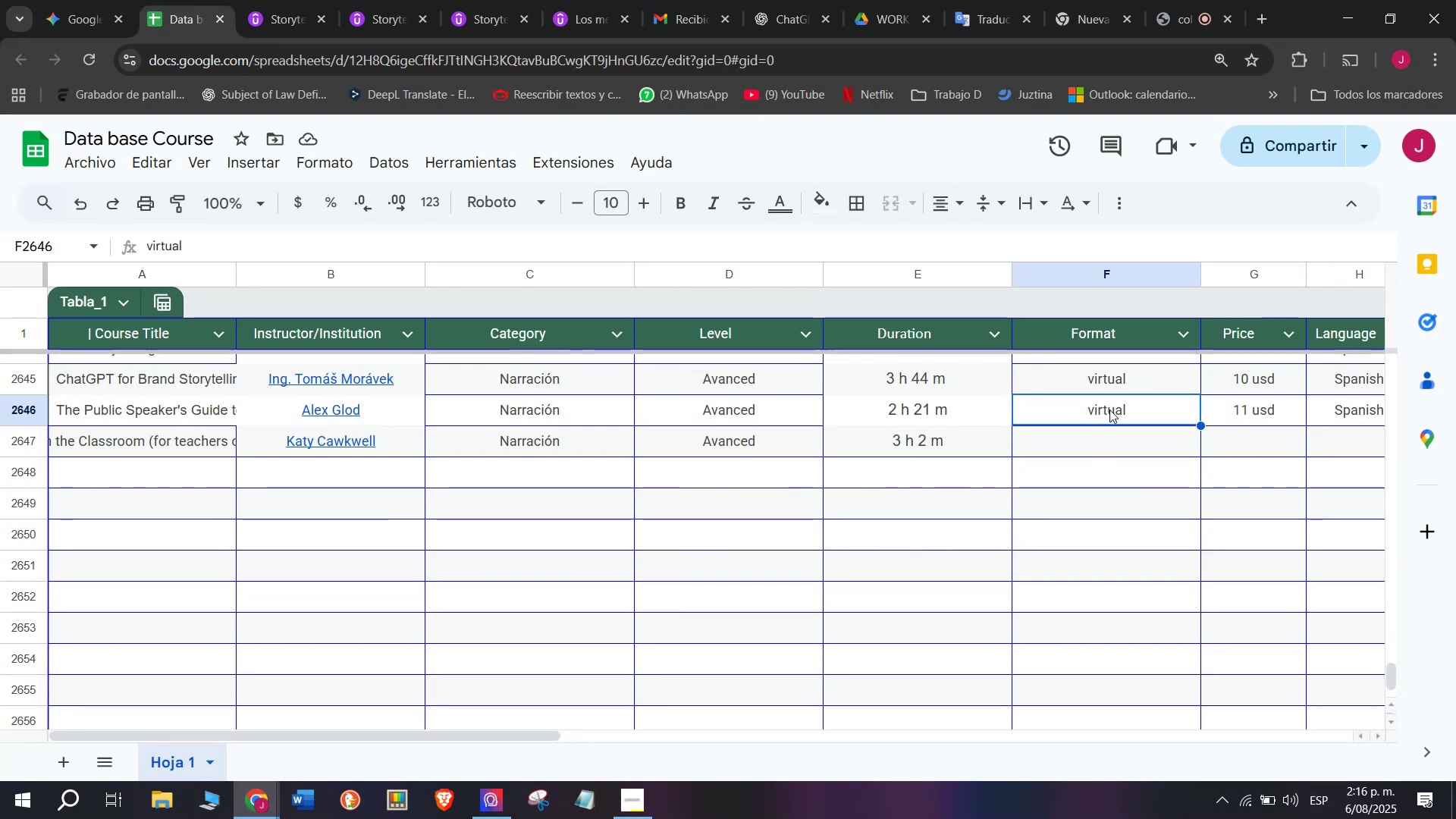 
key(Control+ControlLeft)
 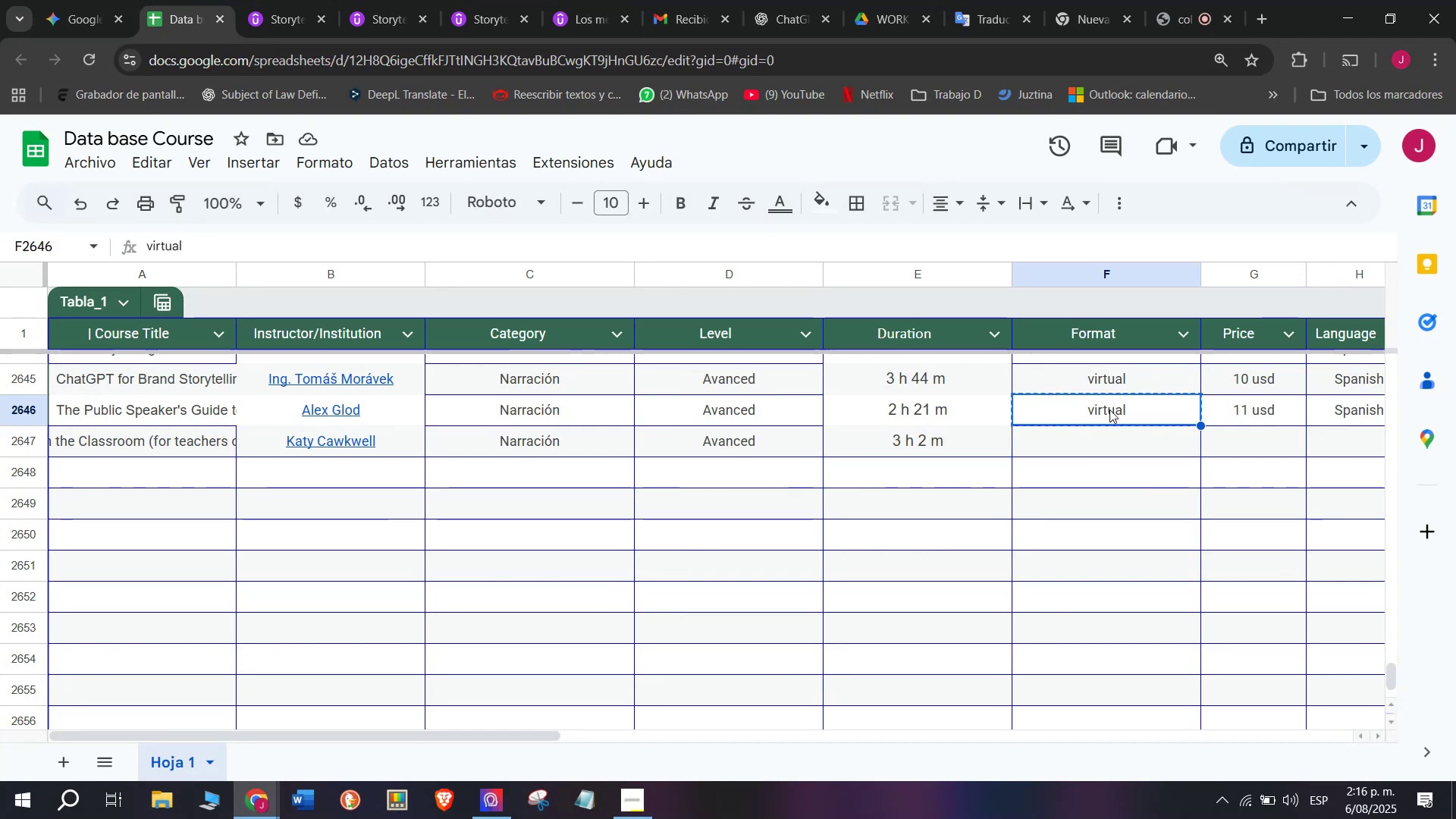 
key(Control+C)
 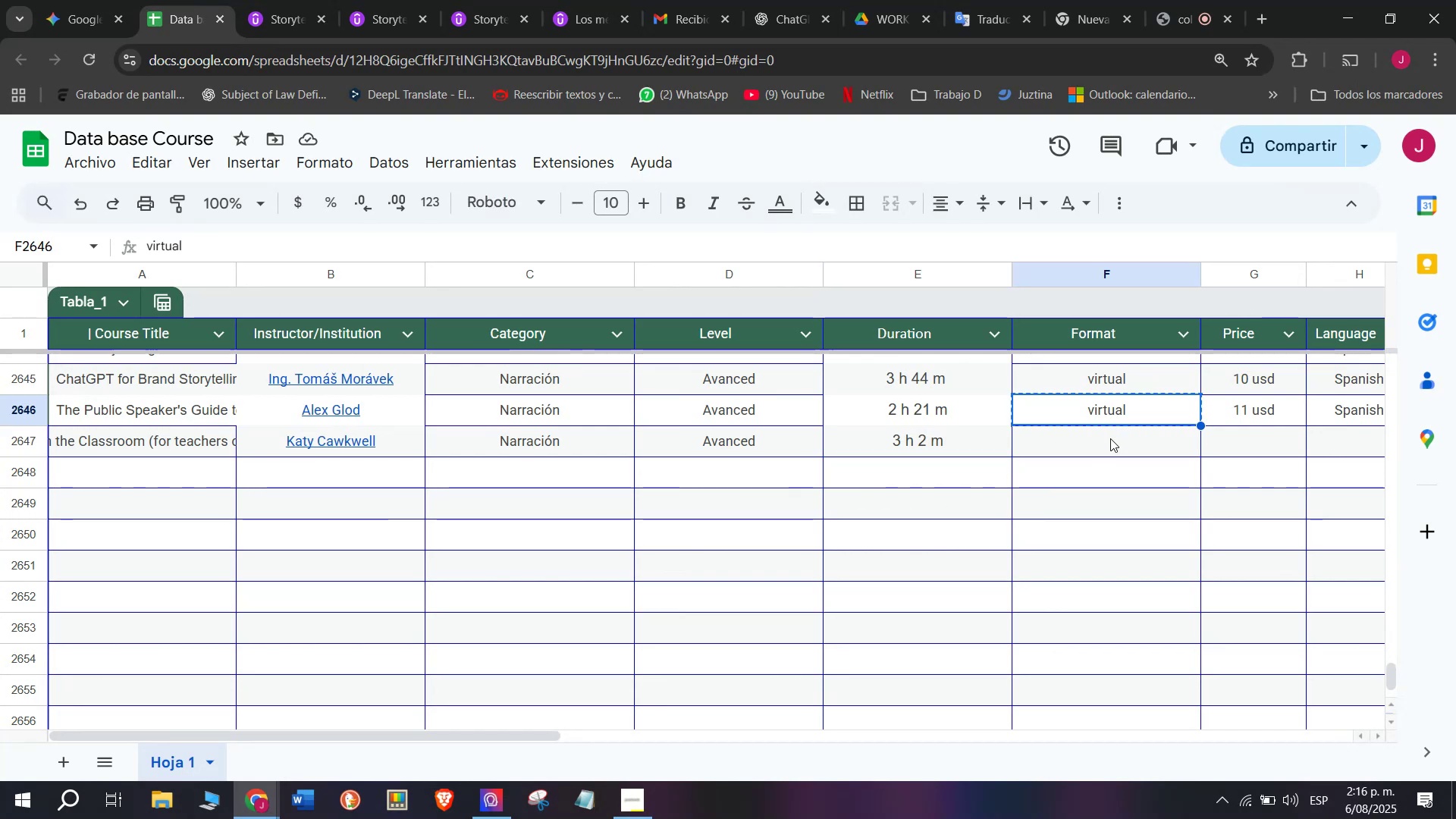 
left_click([1110, 438])
 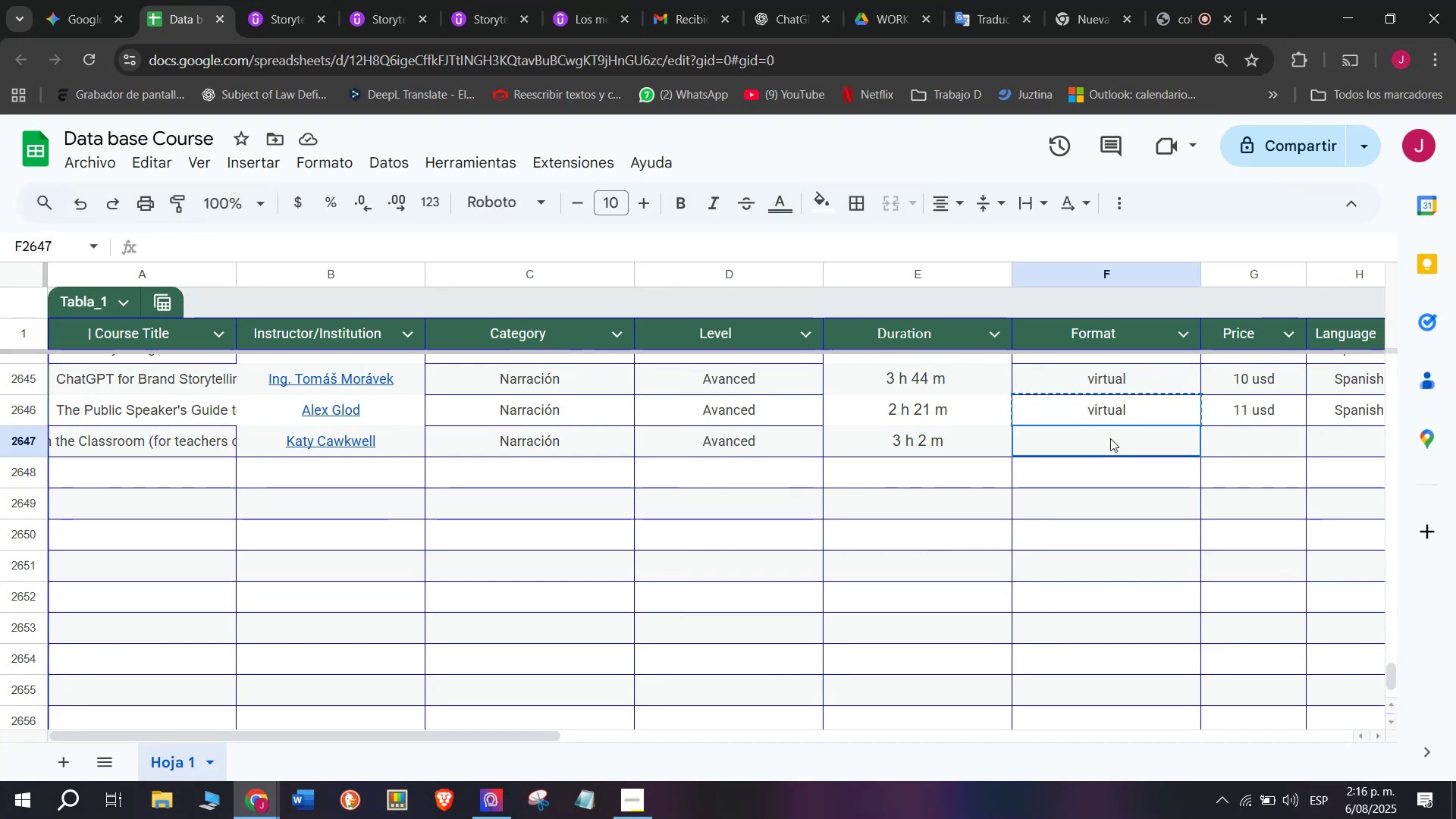 
key(Z)
 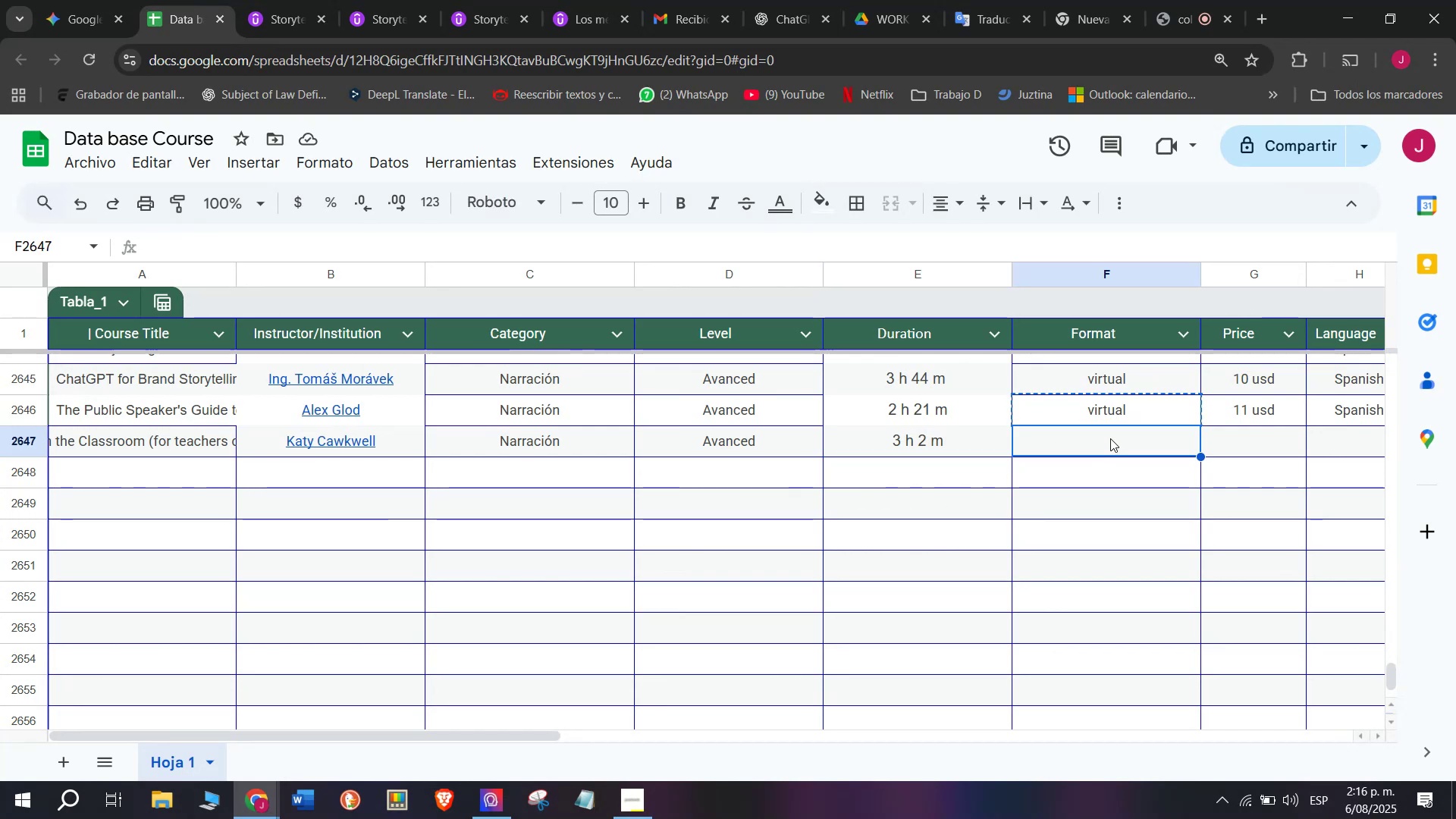 
key(Control+ControlLeft)
 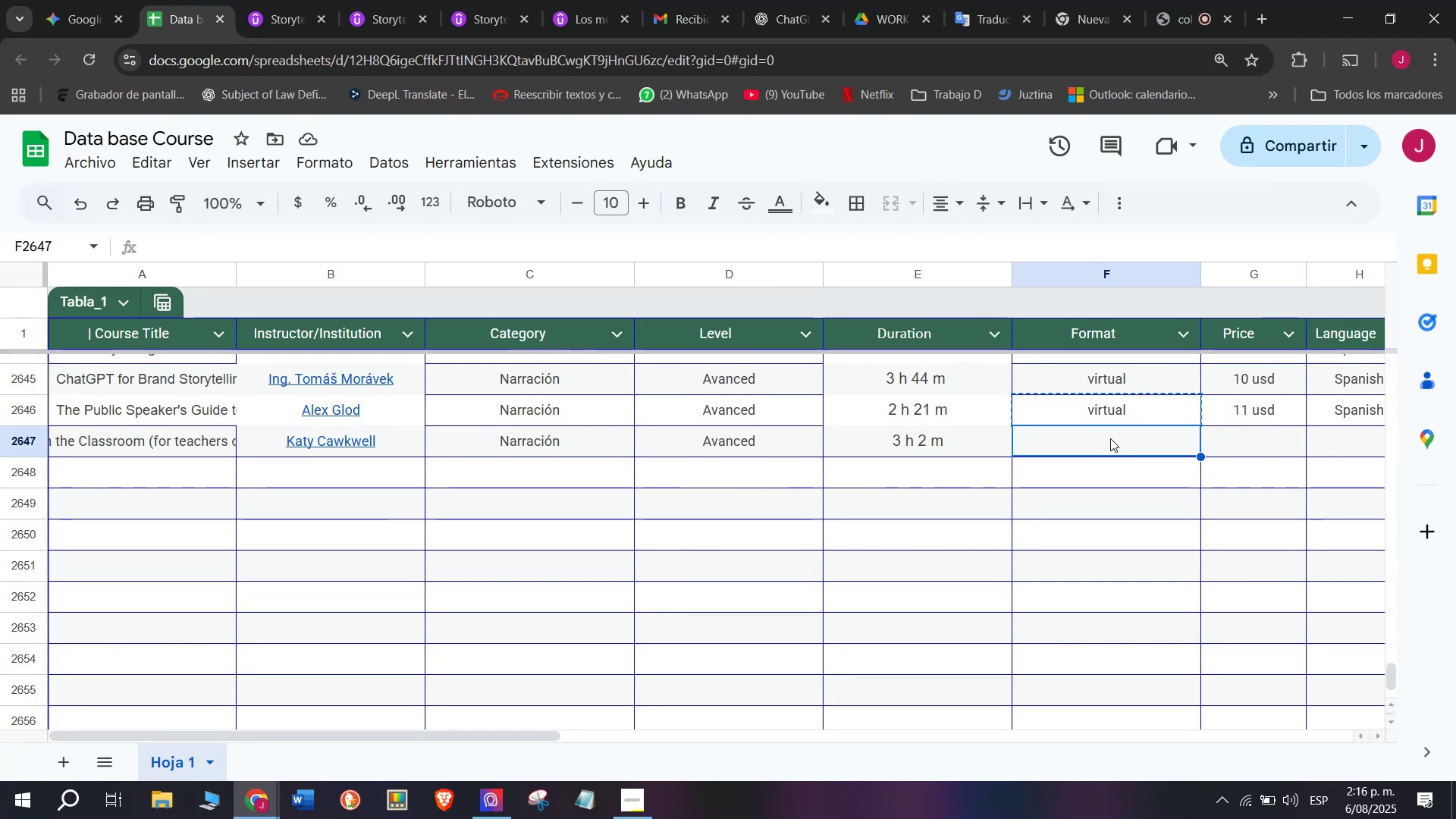 
key(Control+V)
 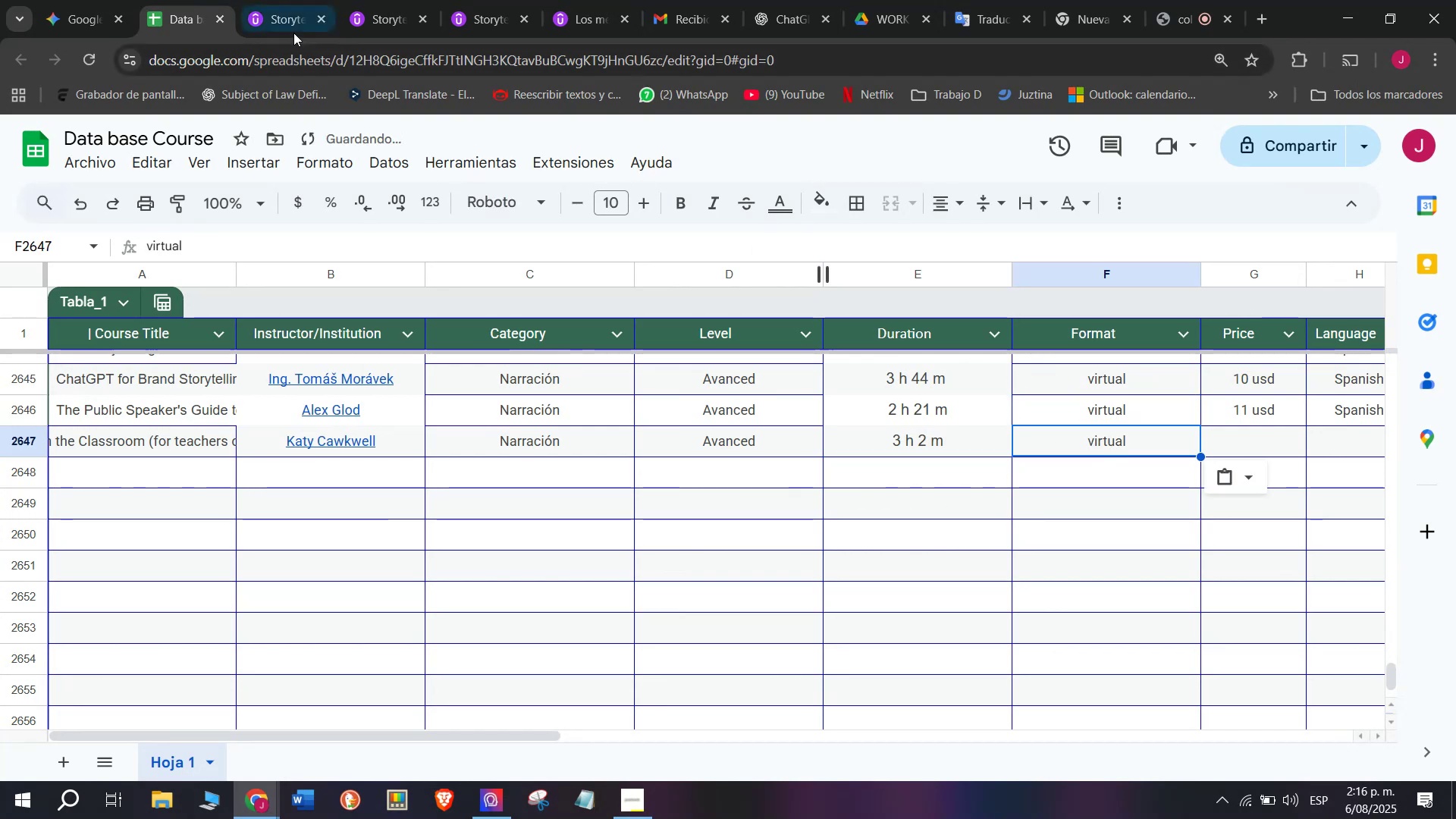 
left_click([289, 24])
 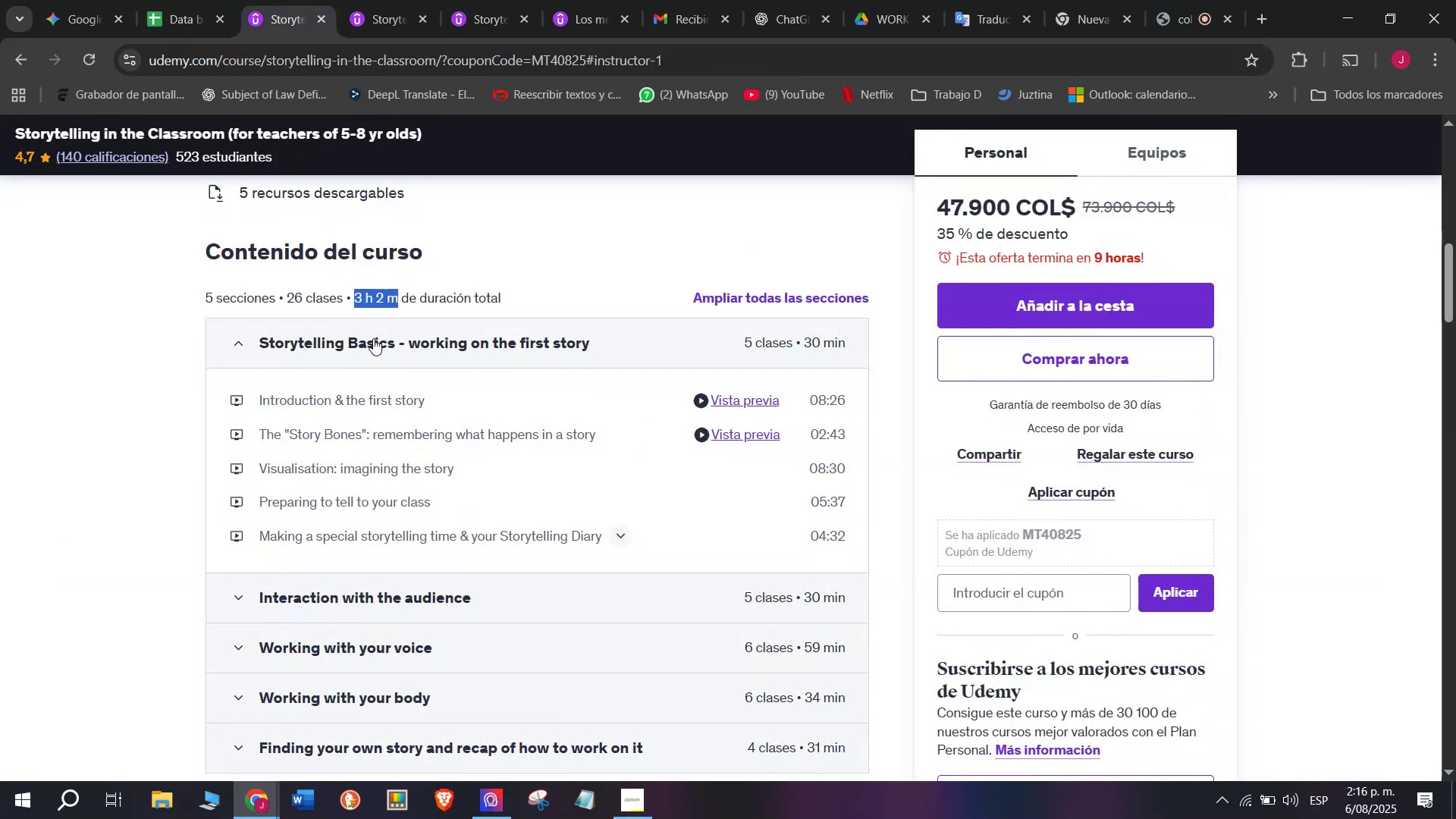 
scroll: coordinate [372, 334], scroll_direction: up, amount: 4.0
 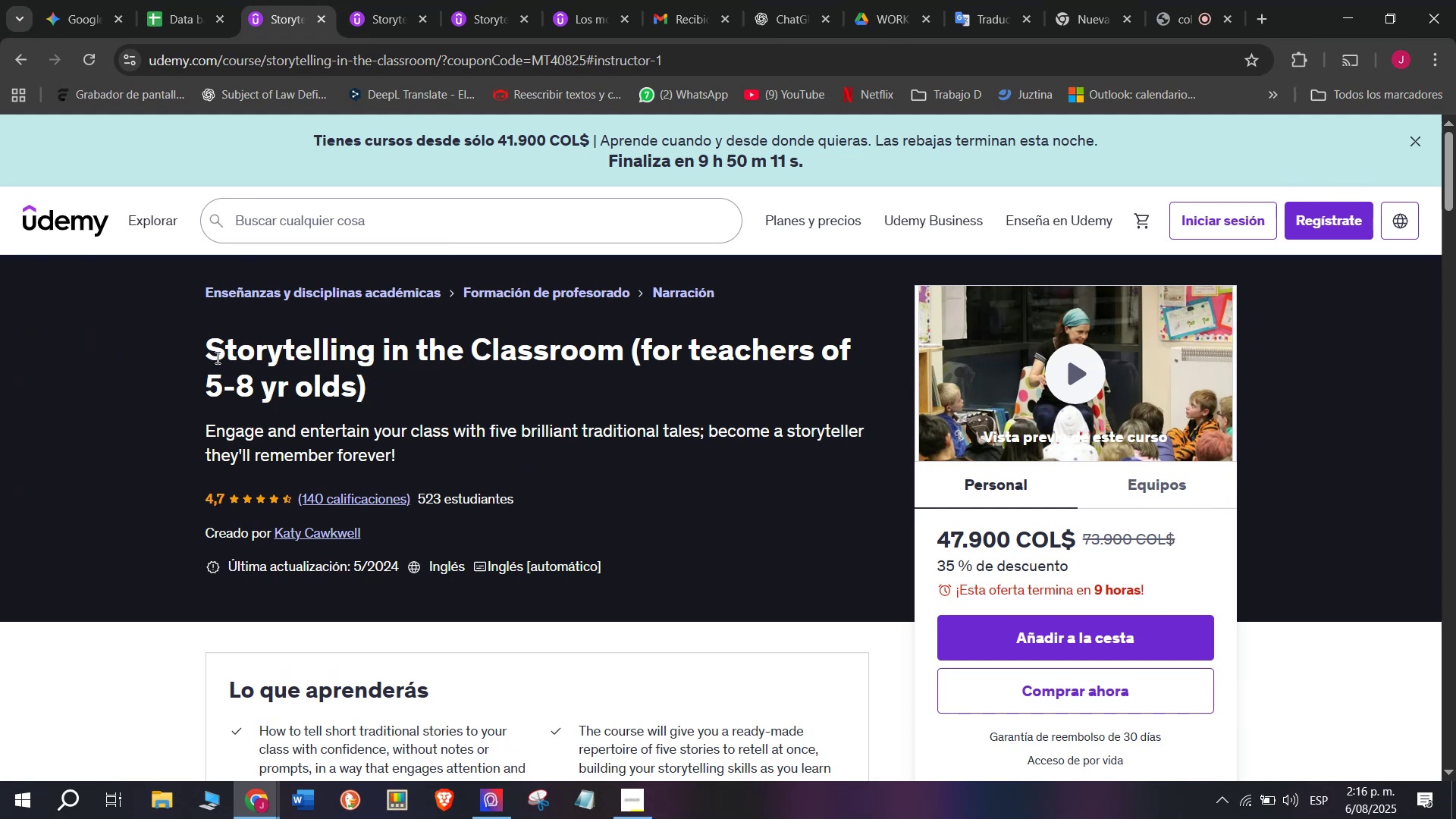 
left_click([166, 0])
 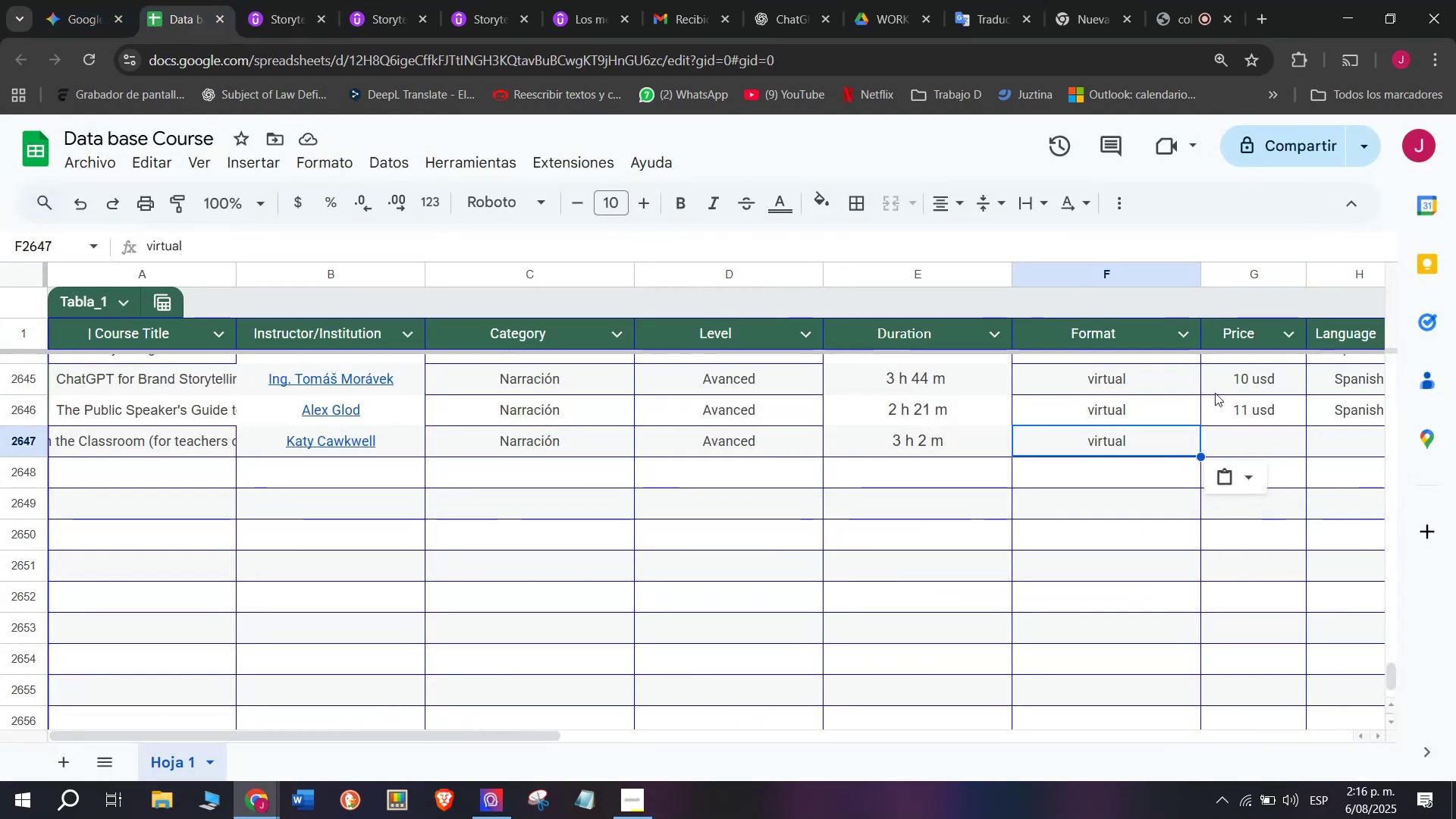 
left_click([1220, 428])
 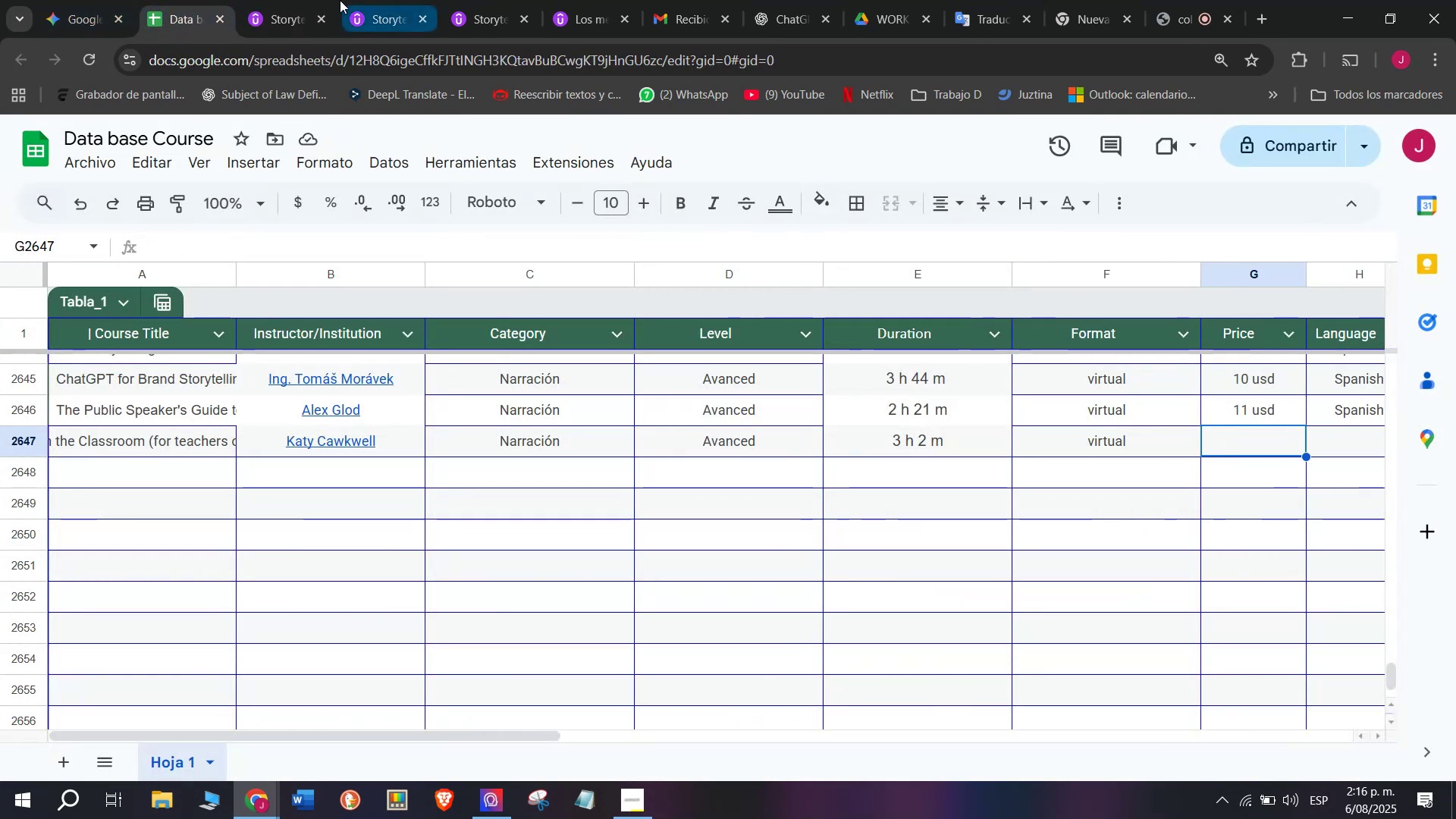 
left_click([284, 0])
 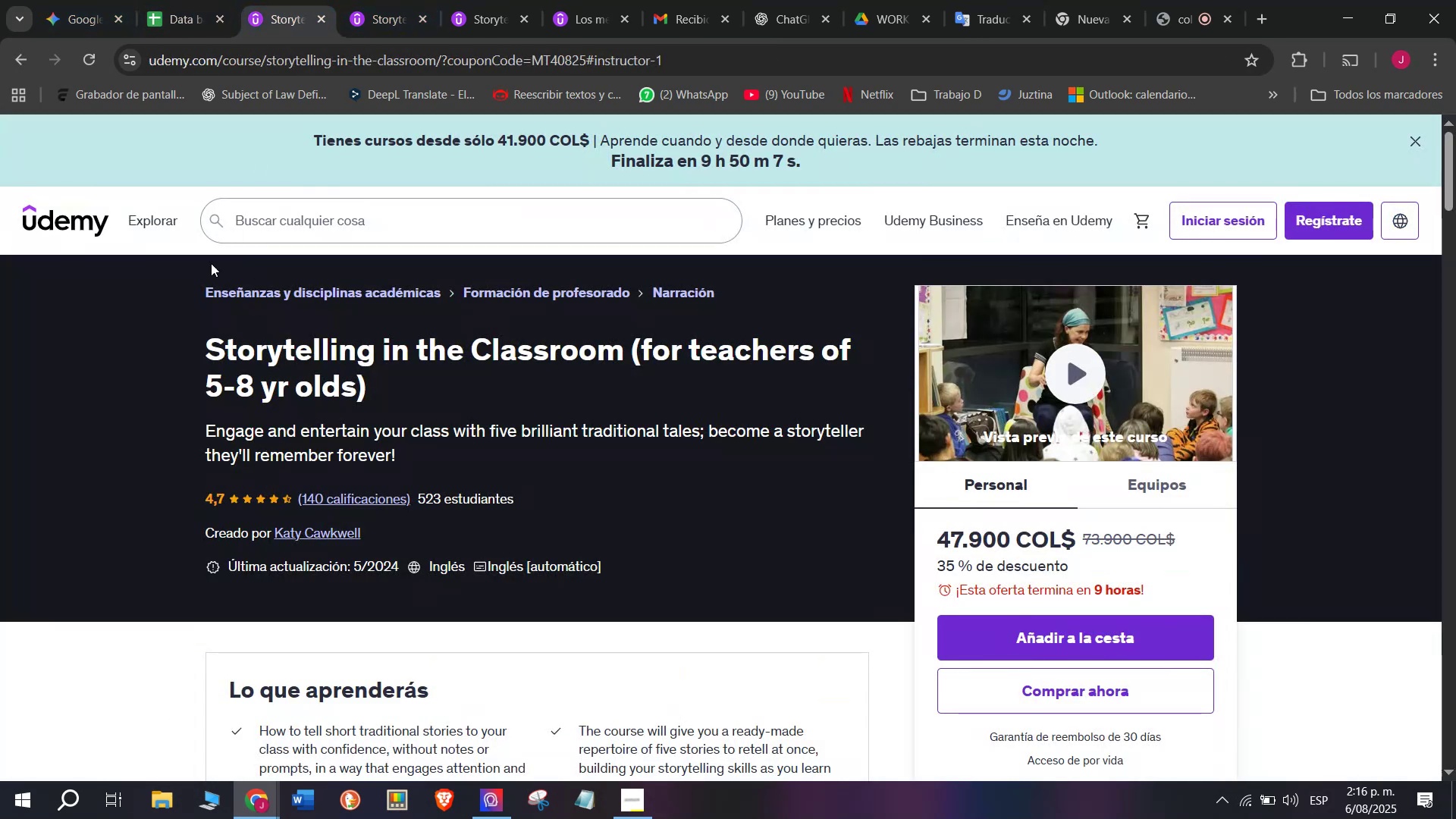 
left_click([186, 0])
 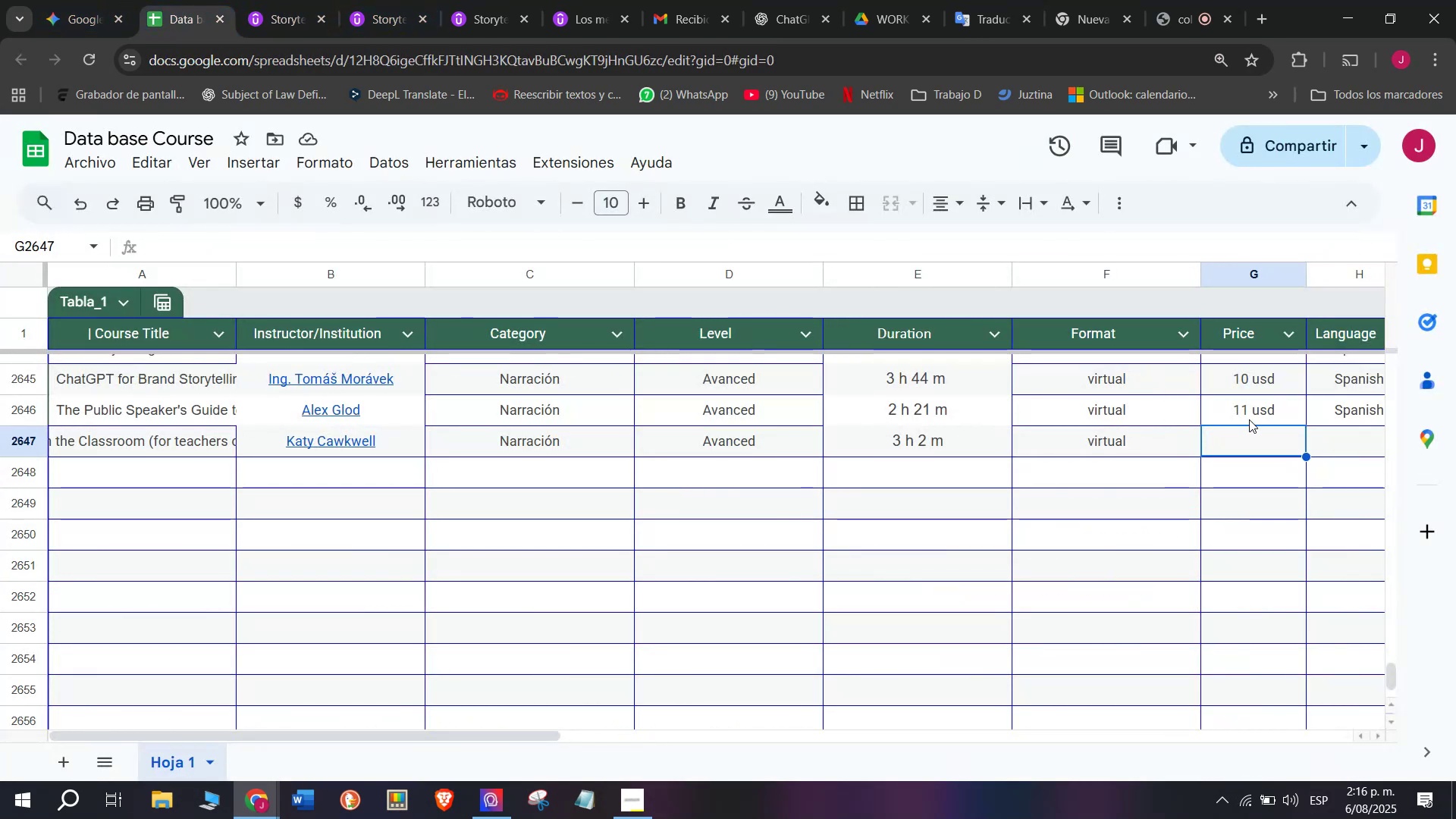 
left_click([1240, 404])
 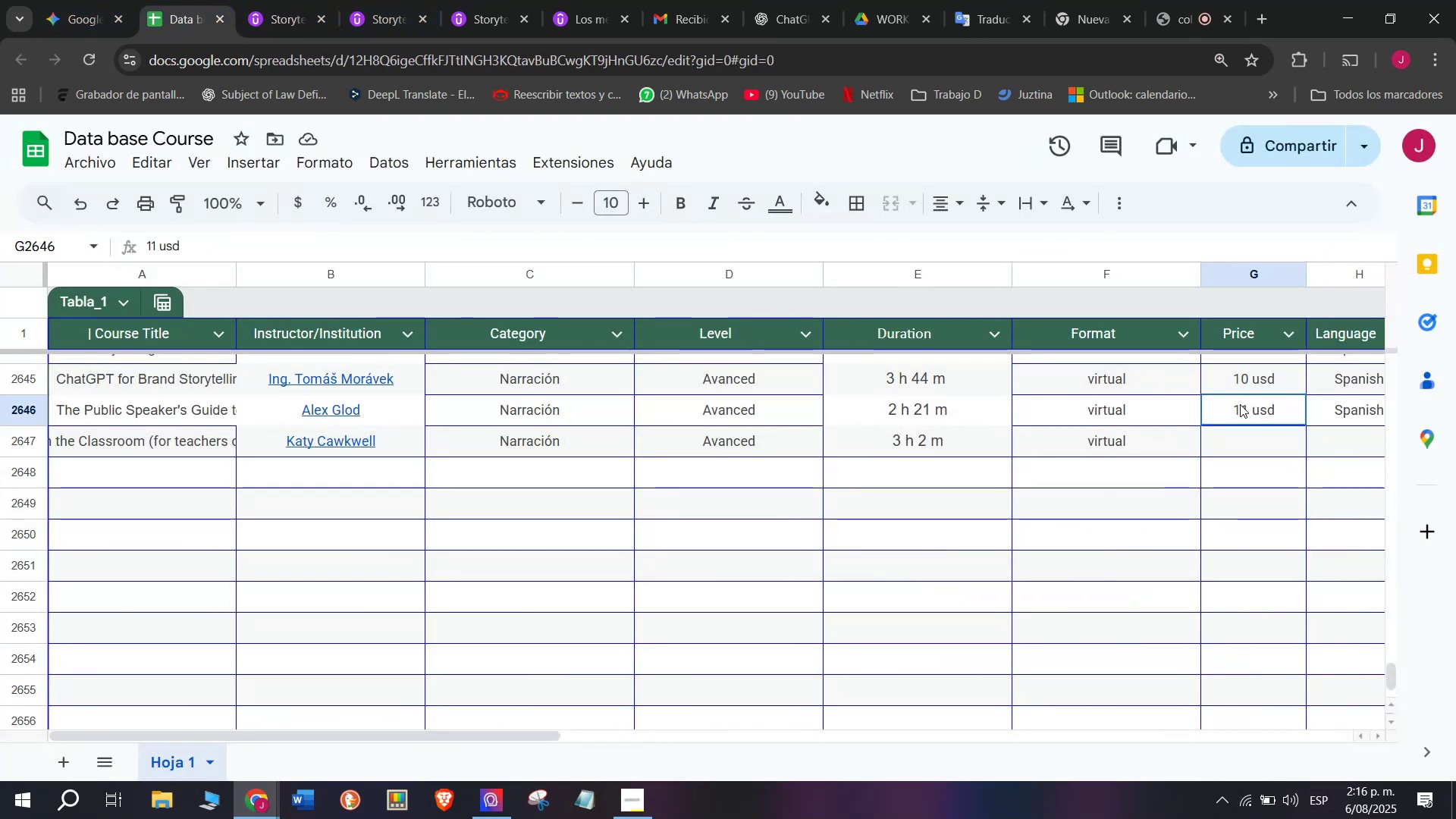 
key(Break)
 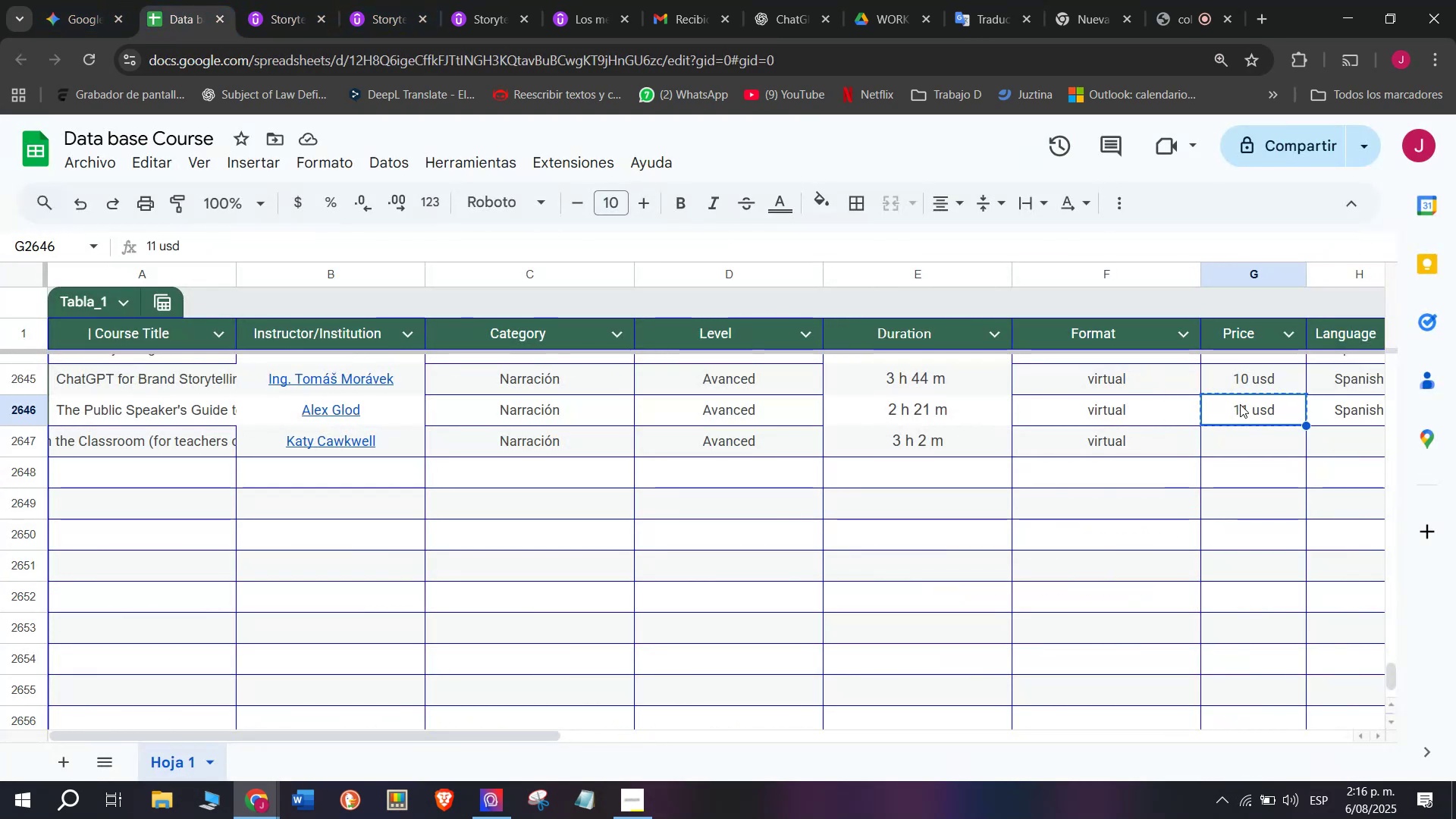 
key(Control+ControlLeft)
 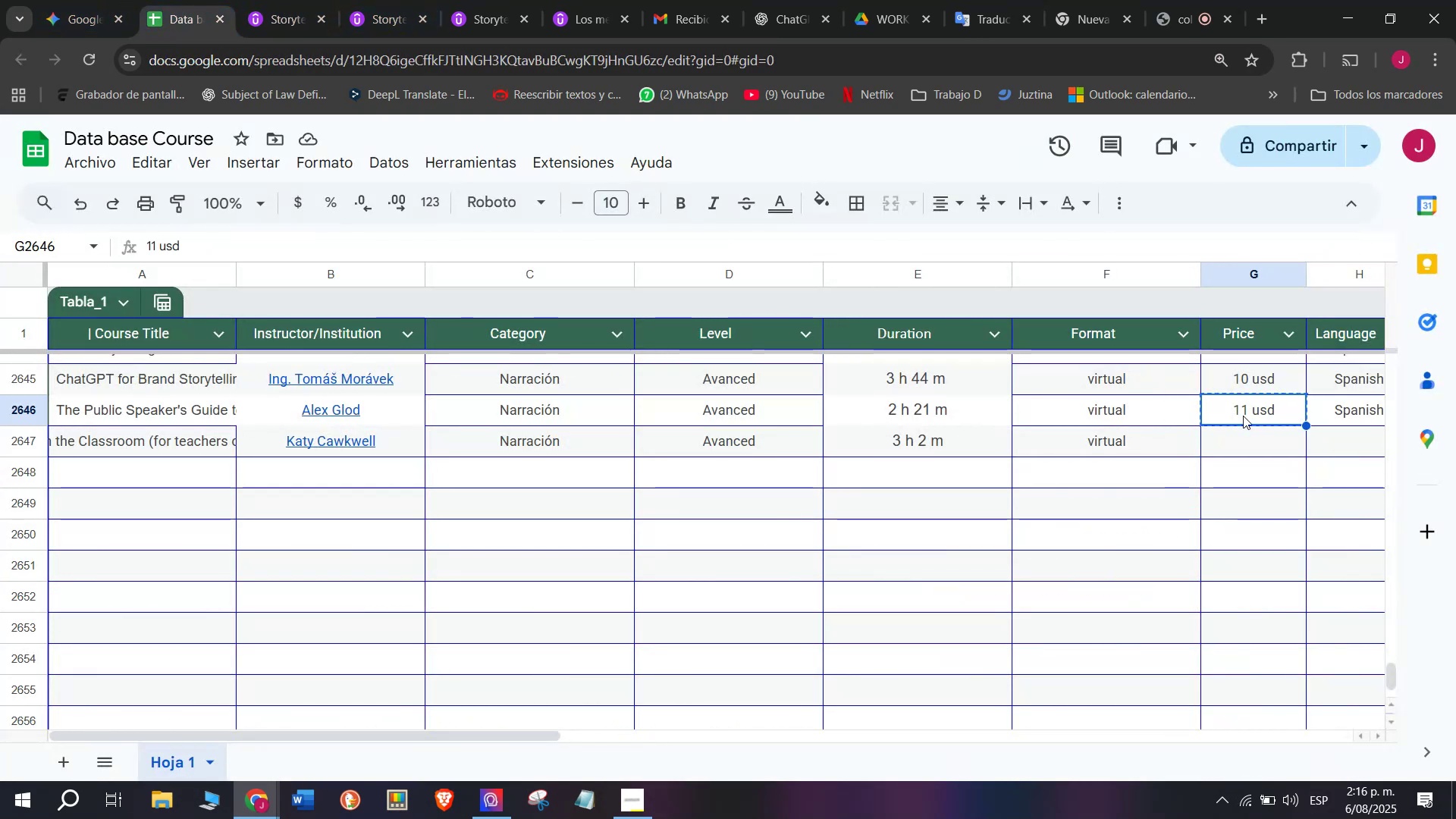 
key(Control+C)
 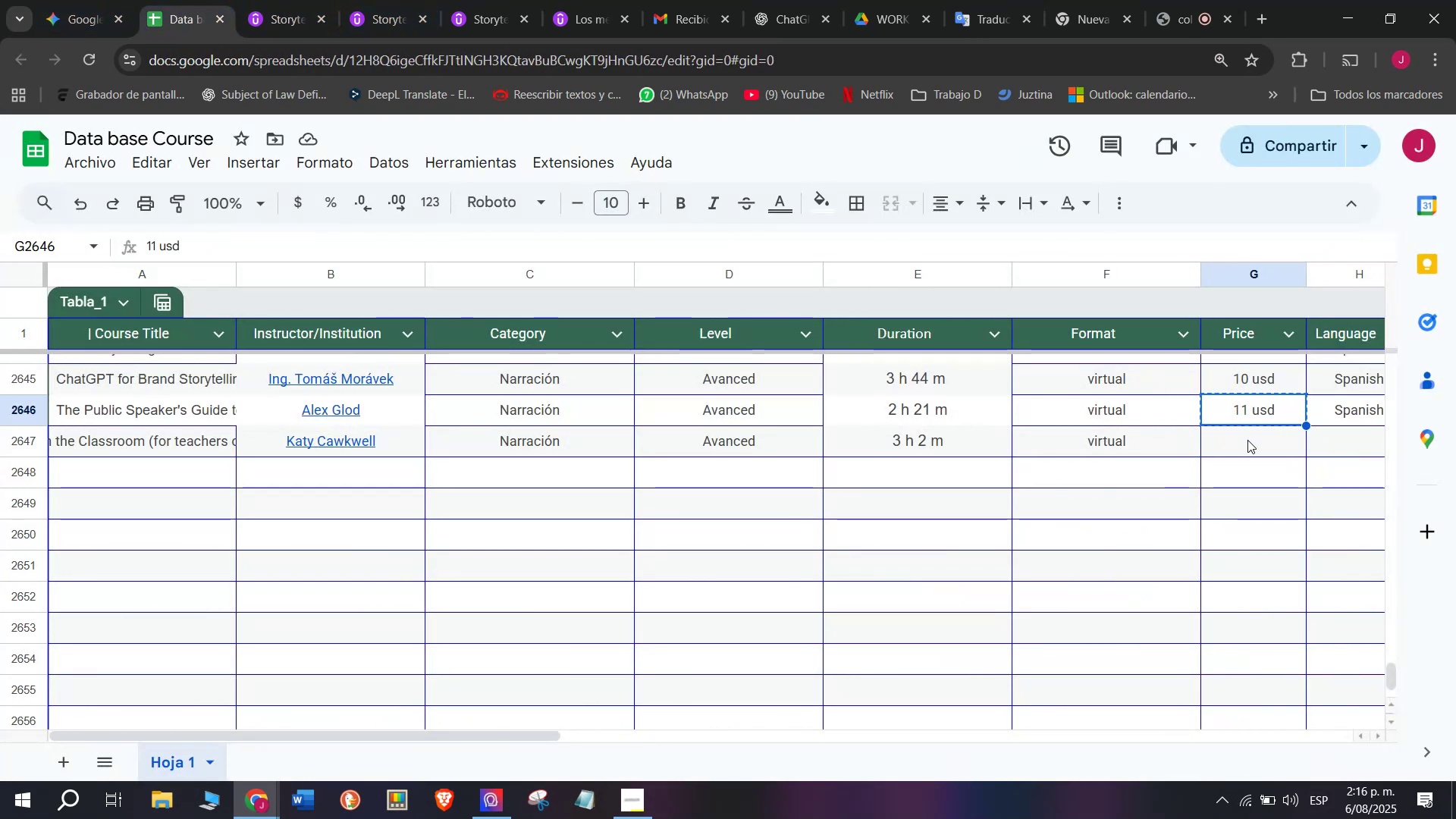 
key(Z)
 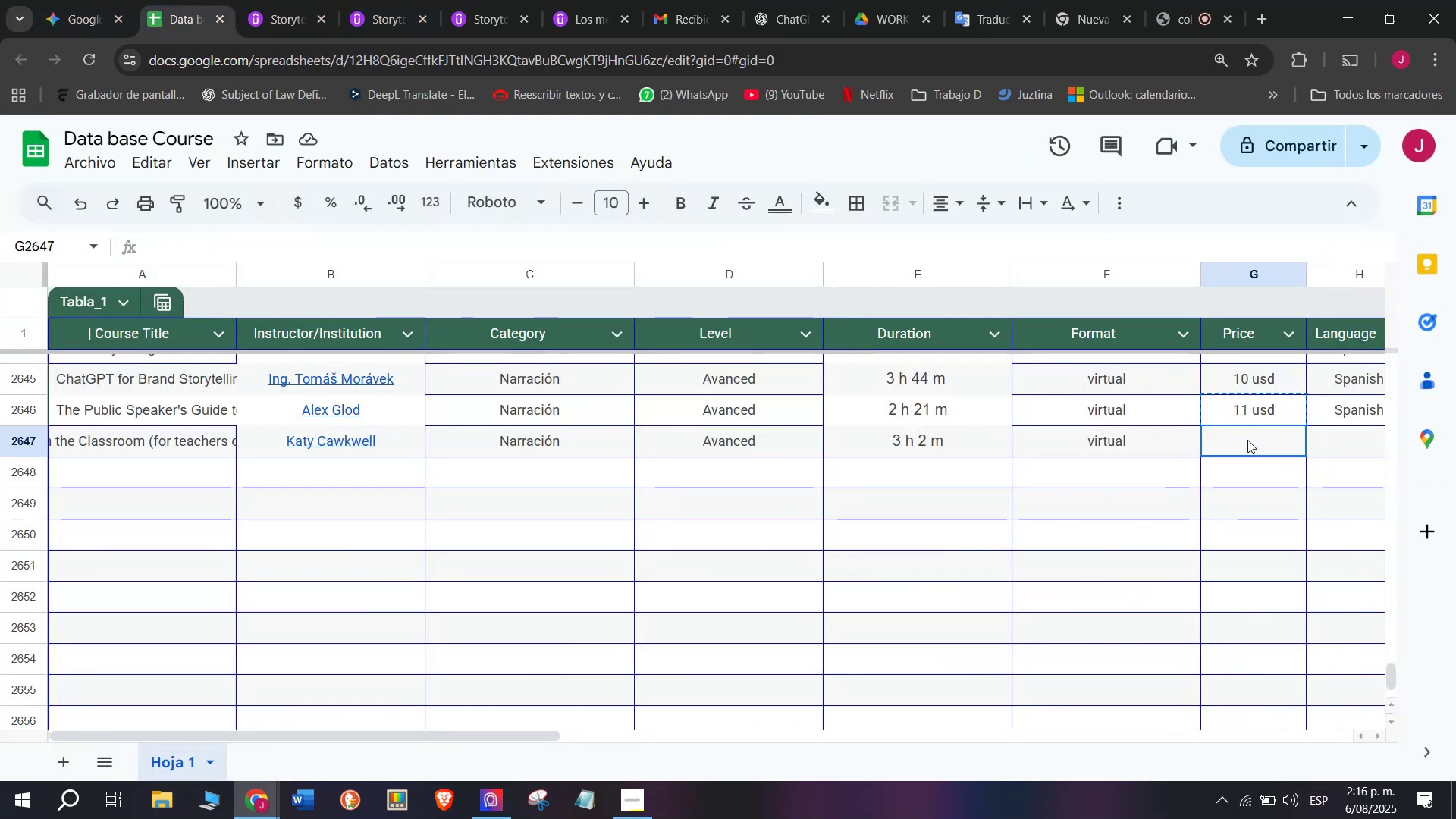 
key(Control+ControlLeft)
 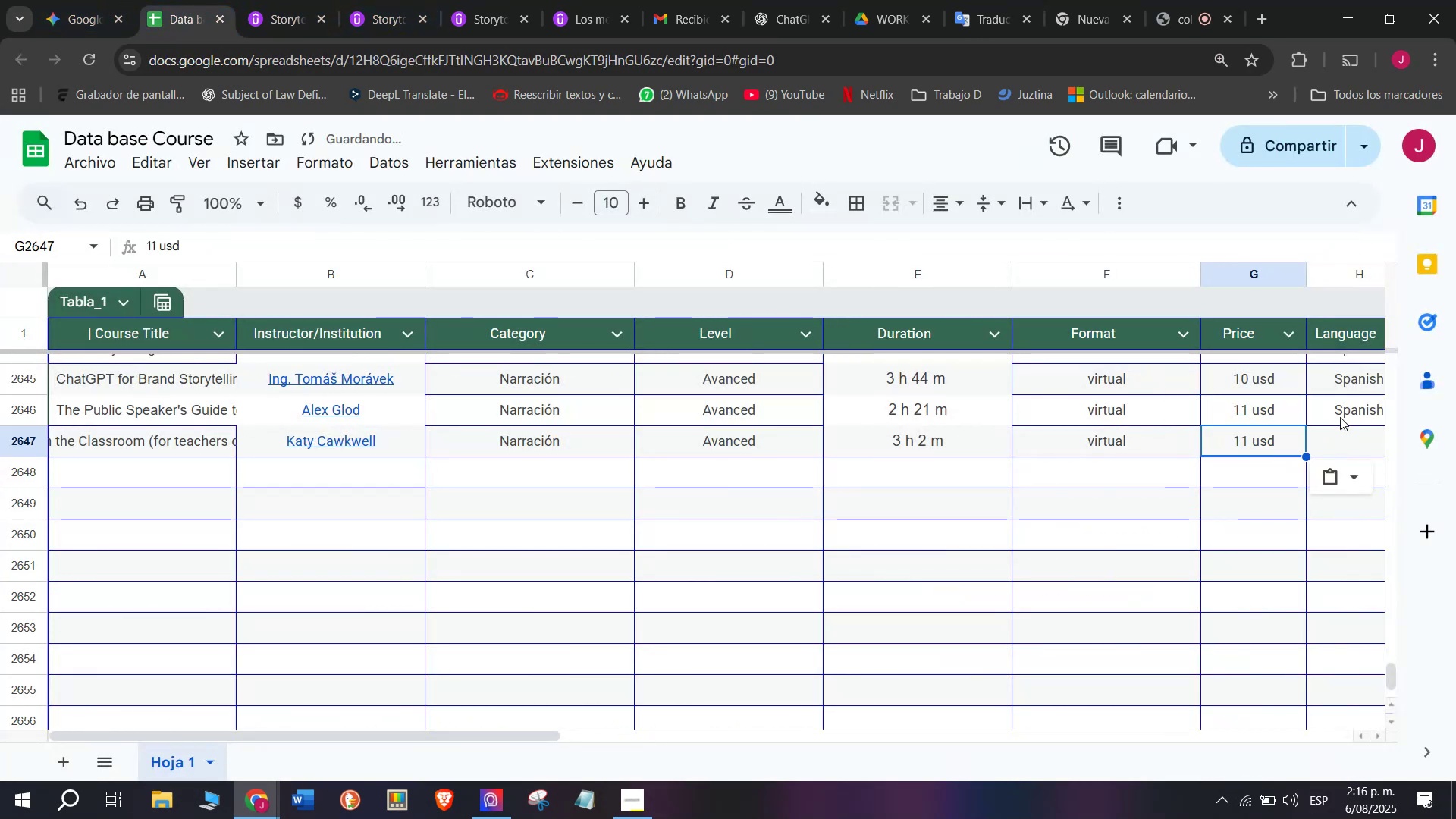 
double_click([1247, 440])
 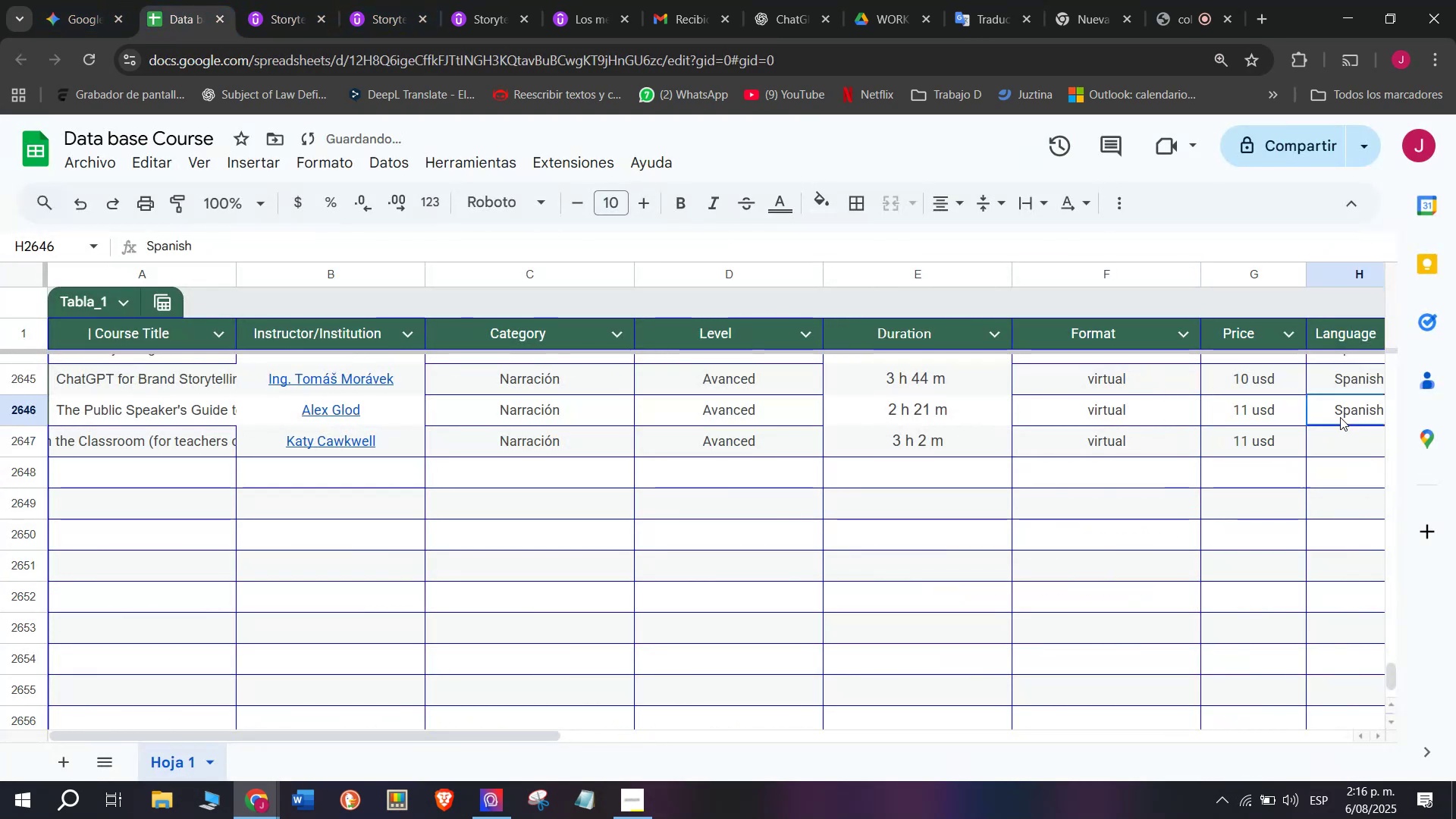 
key(Control+V)
 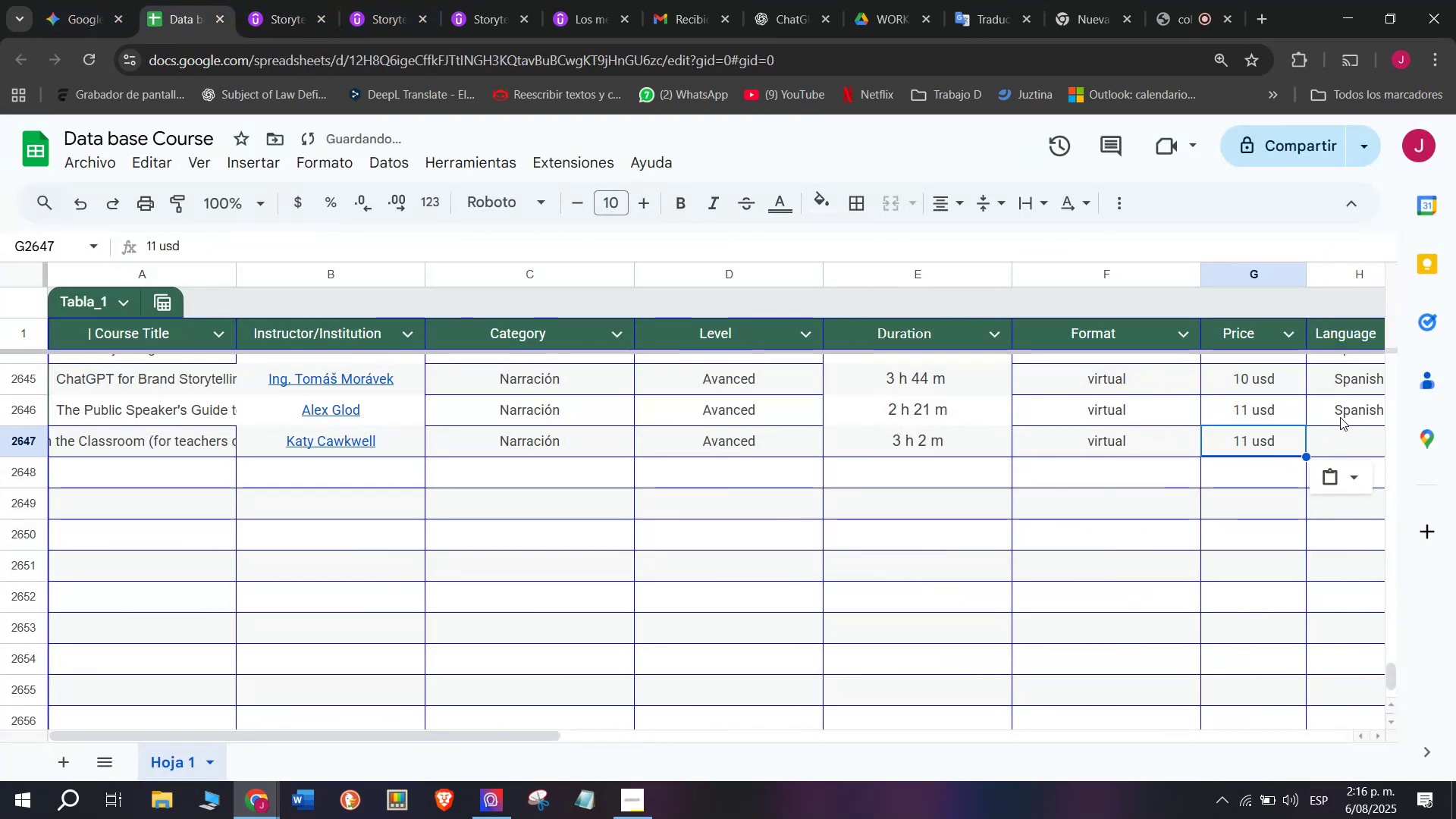 
left_click([1340, 417])
 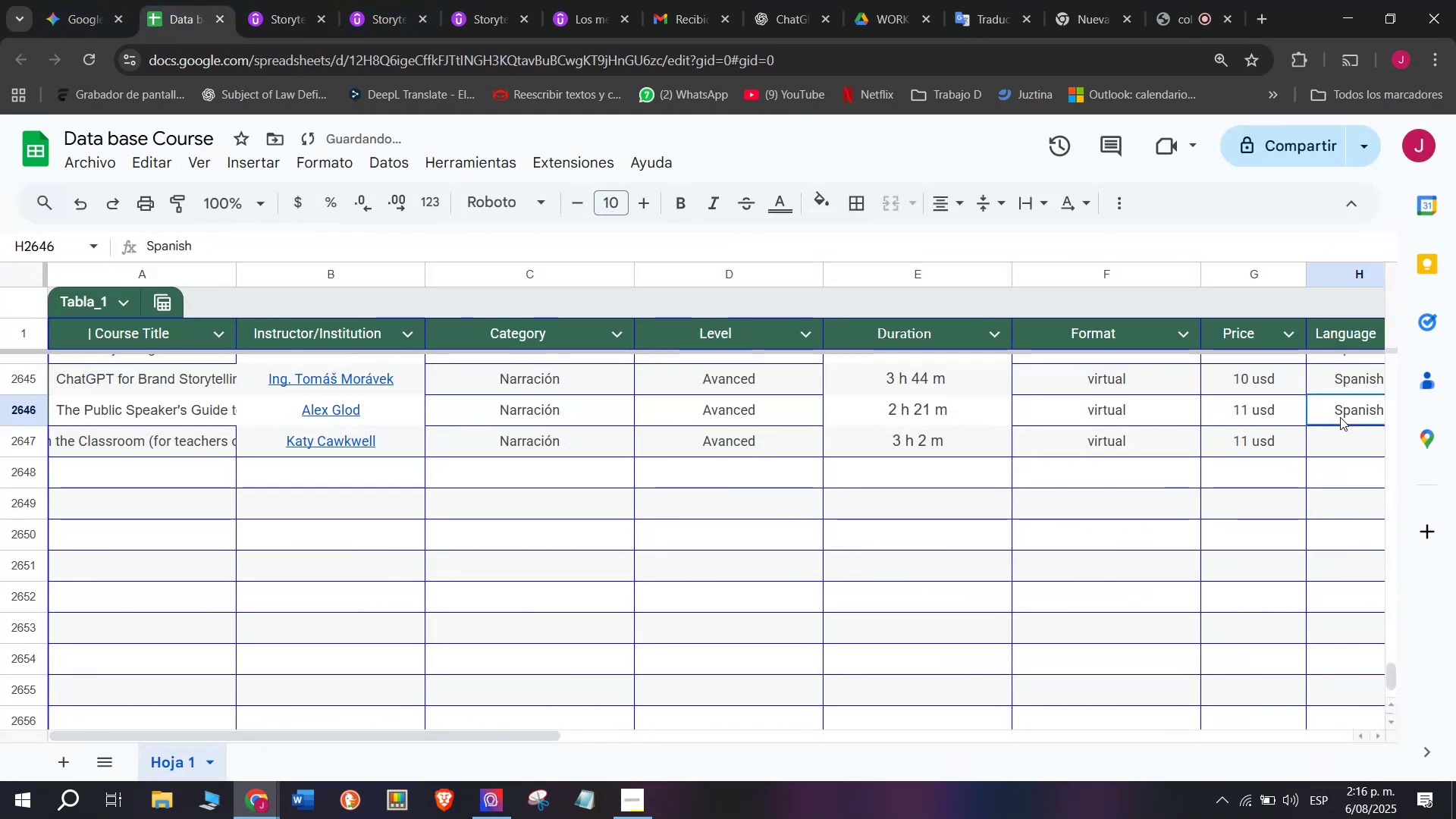 
key(Break)
 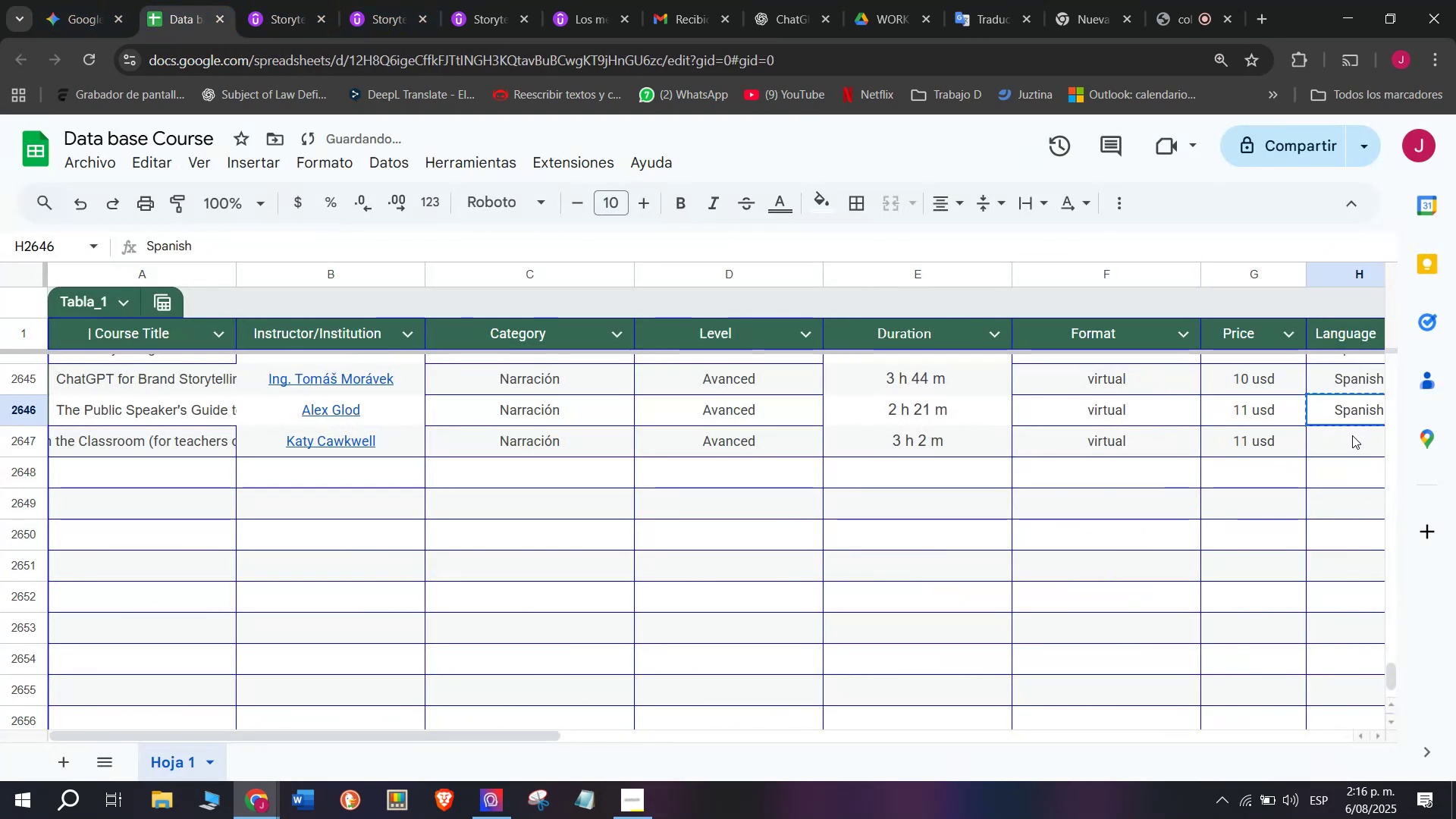 
key(Control+ControlLeft)
 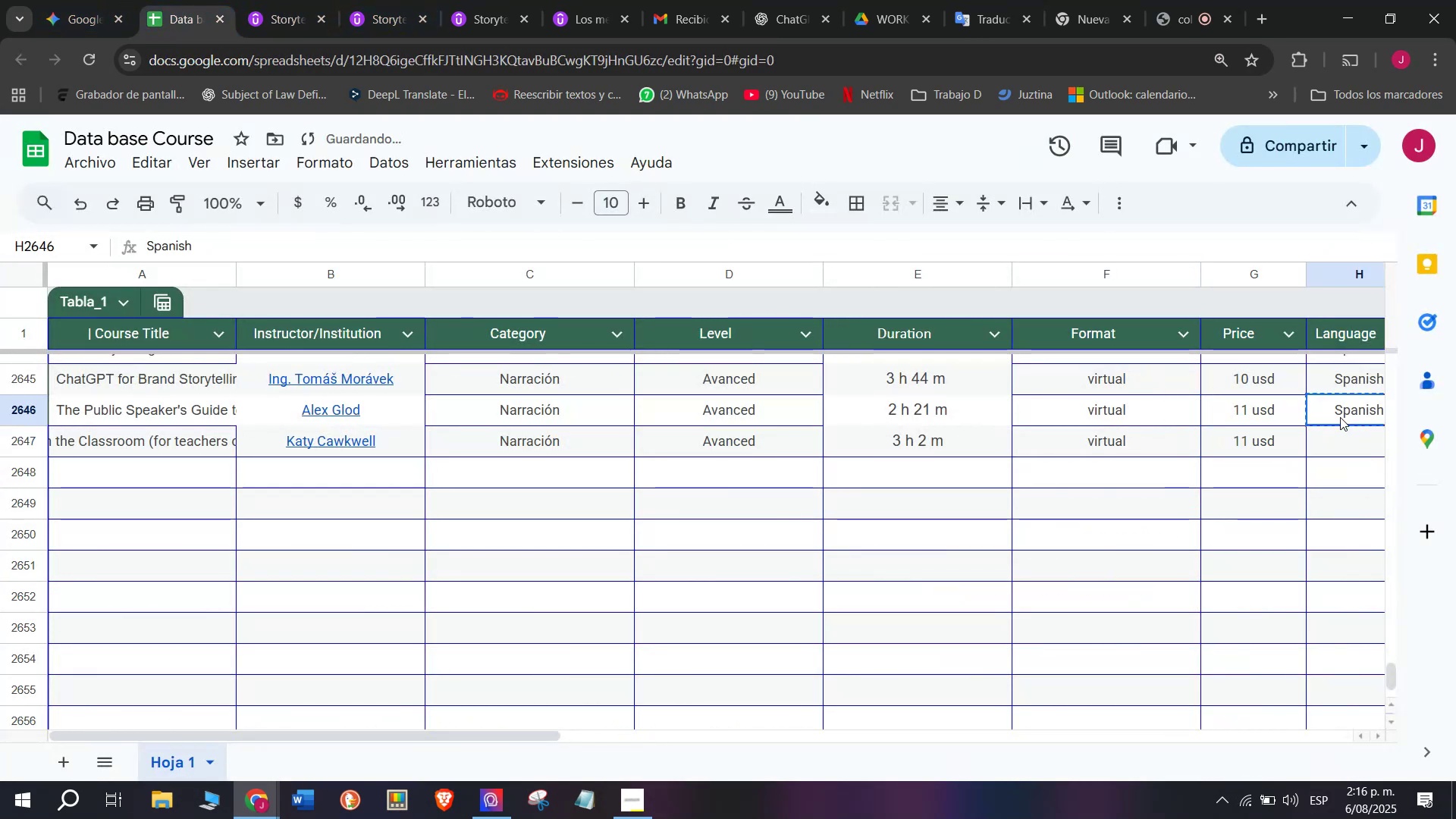 
key(Control+C)
 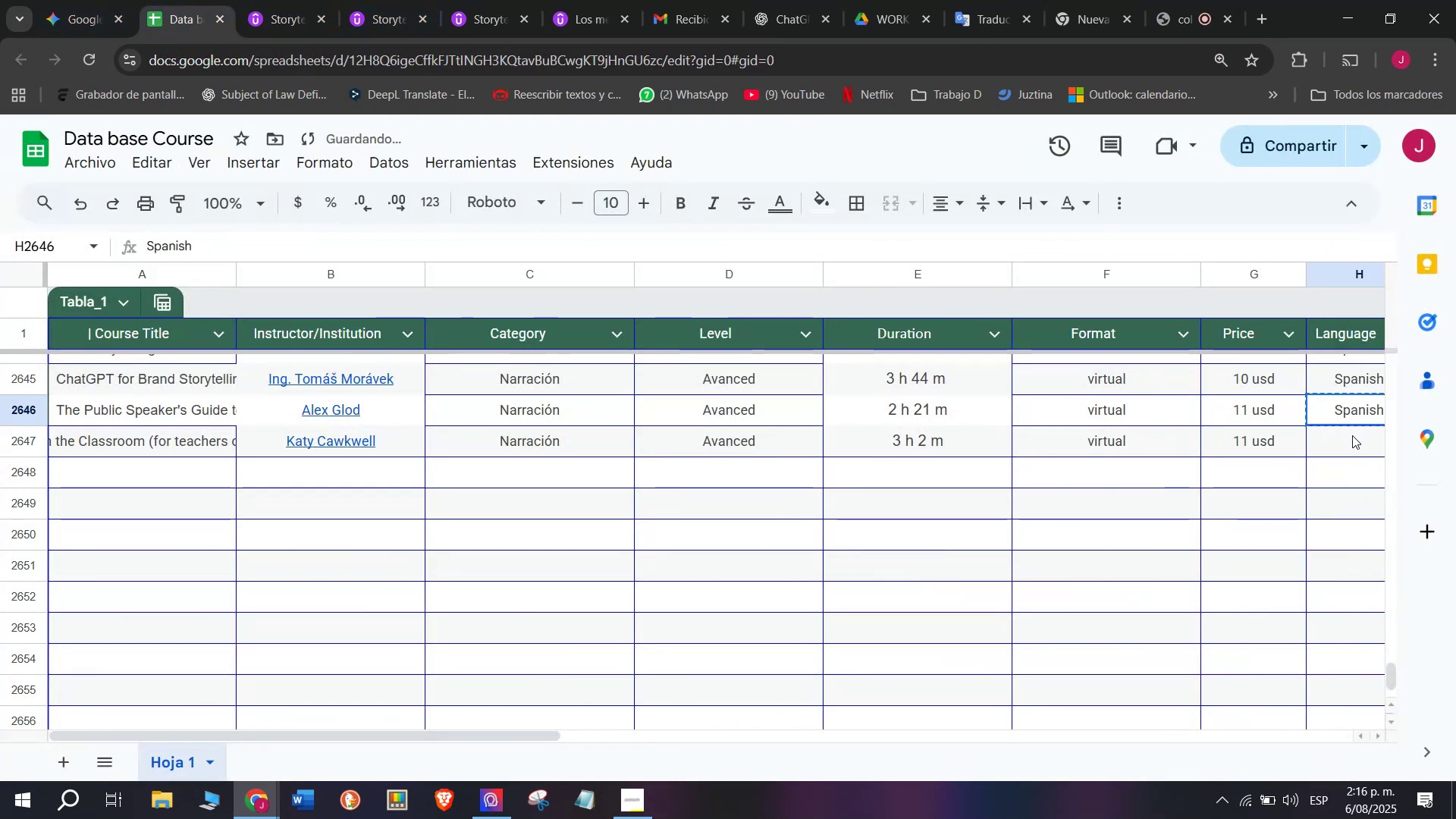 
left_click([1352, 438])
 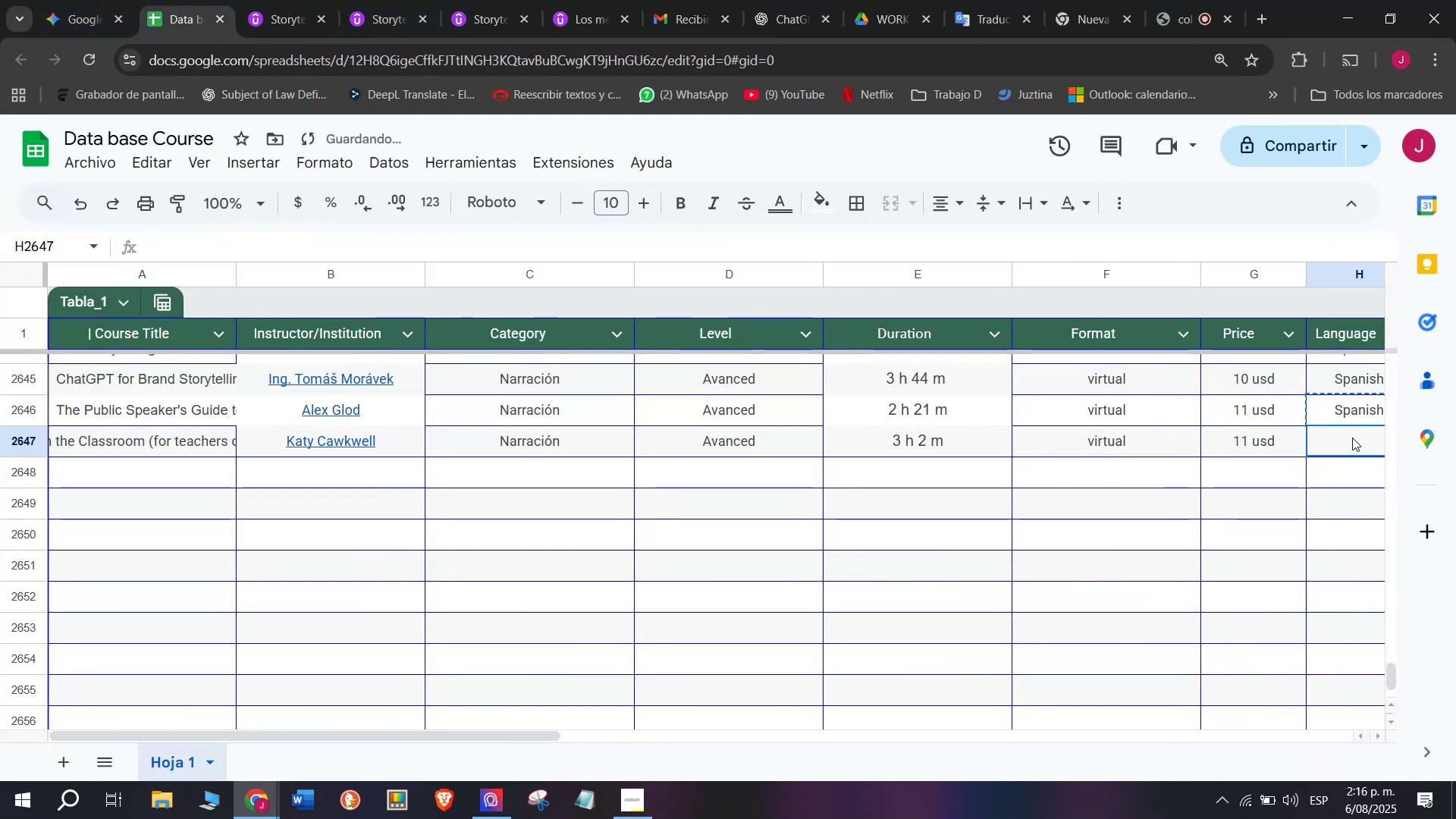 
key(Control+ControlLeft)
 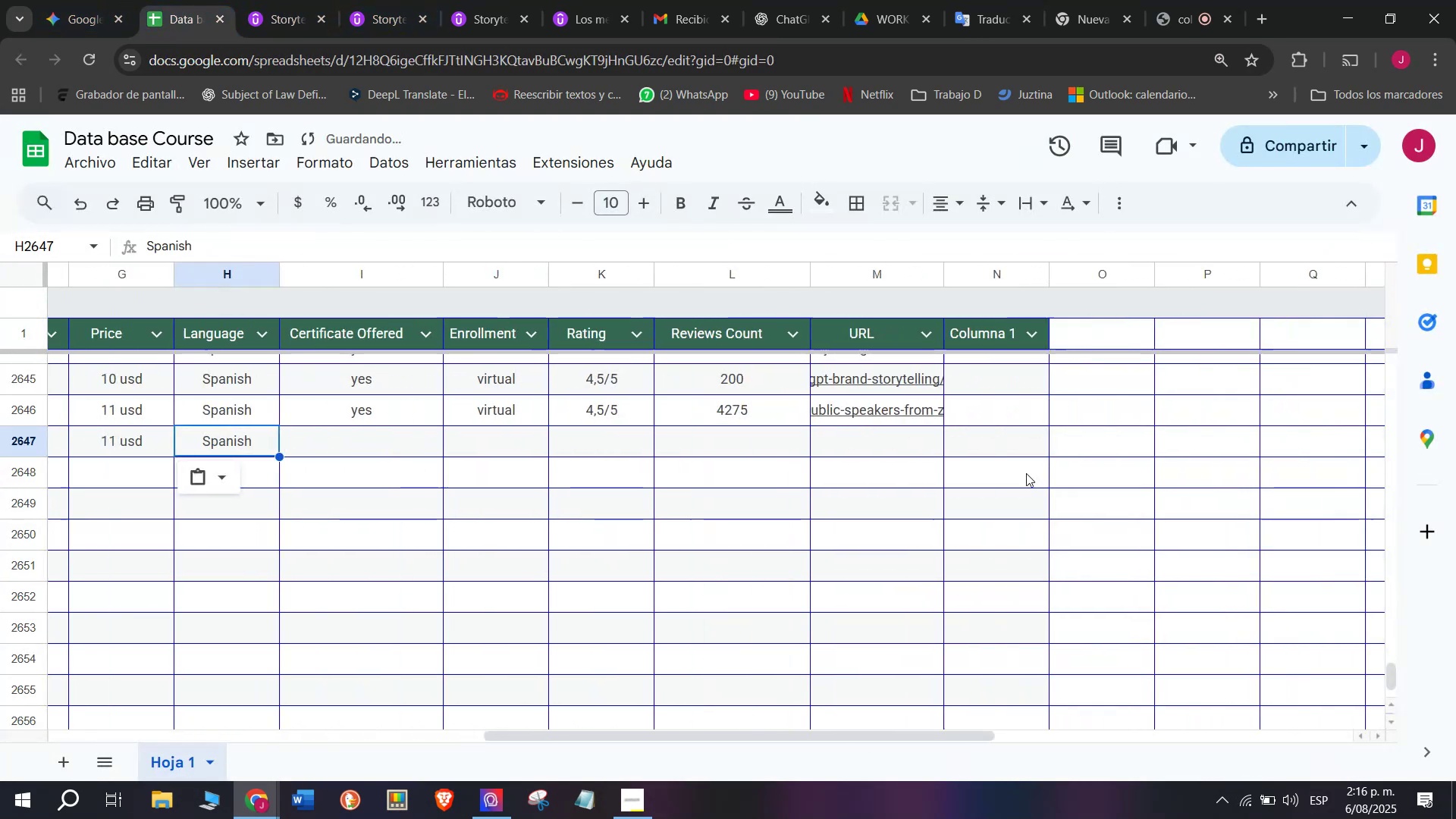 
key(Z)
 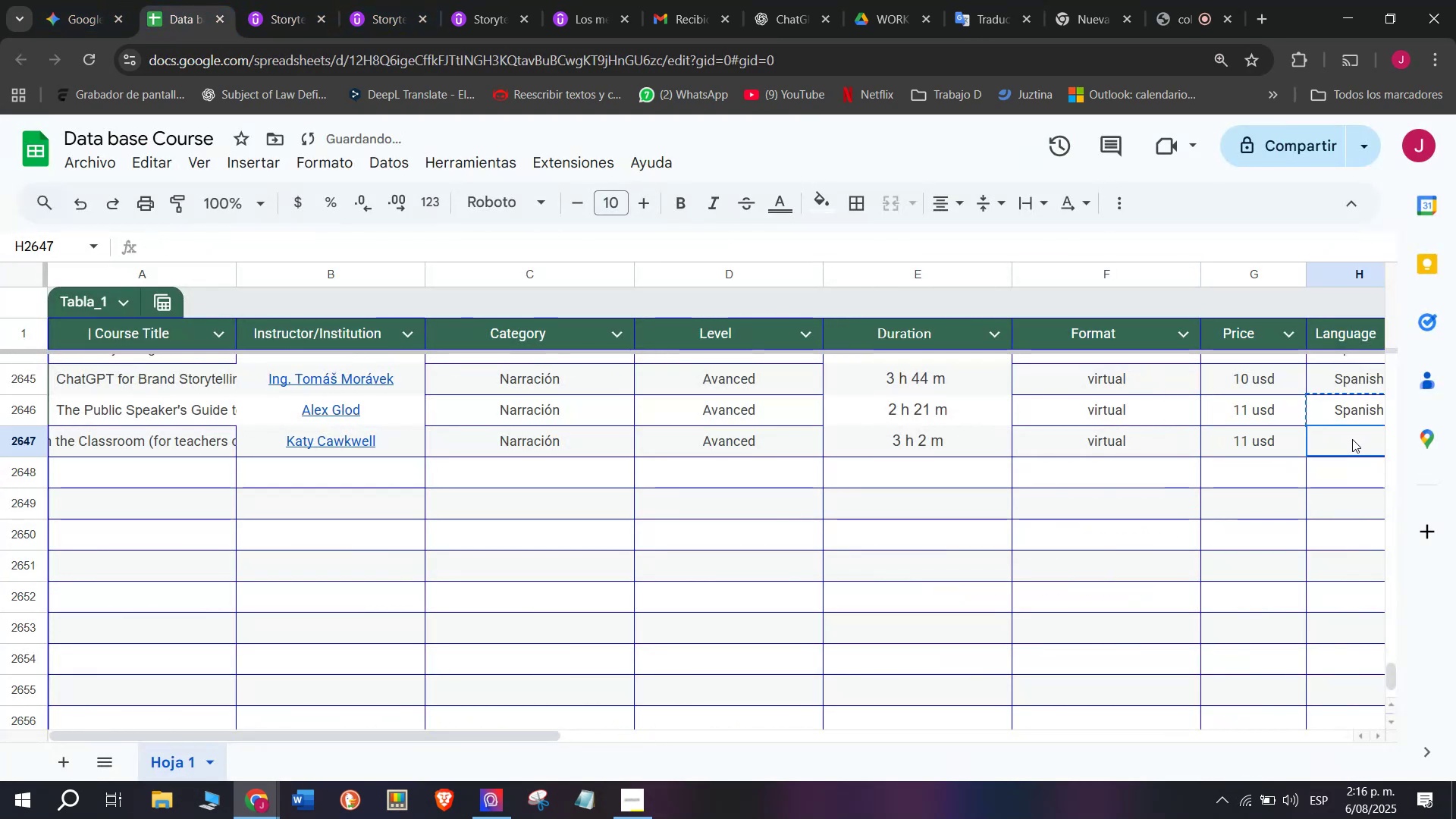 
key(Control+V)
 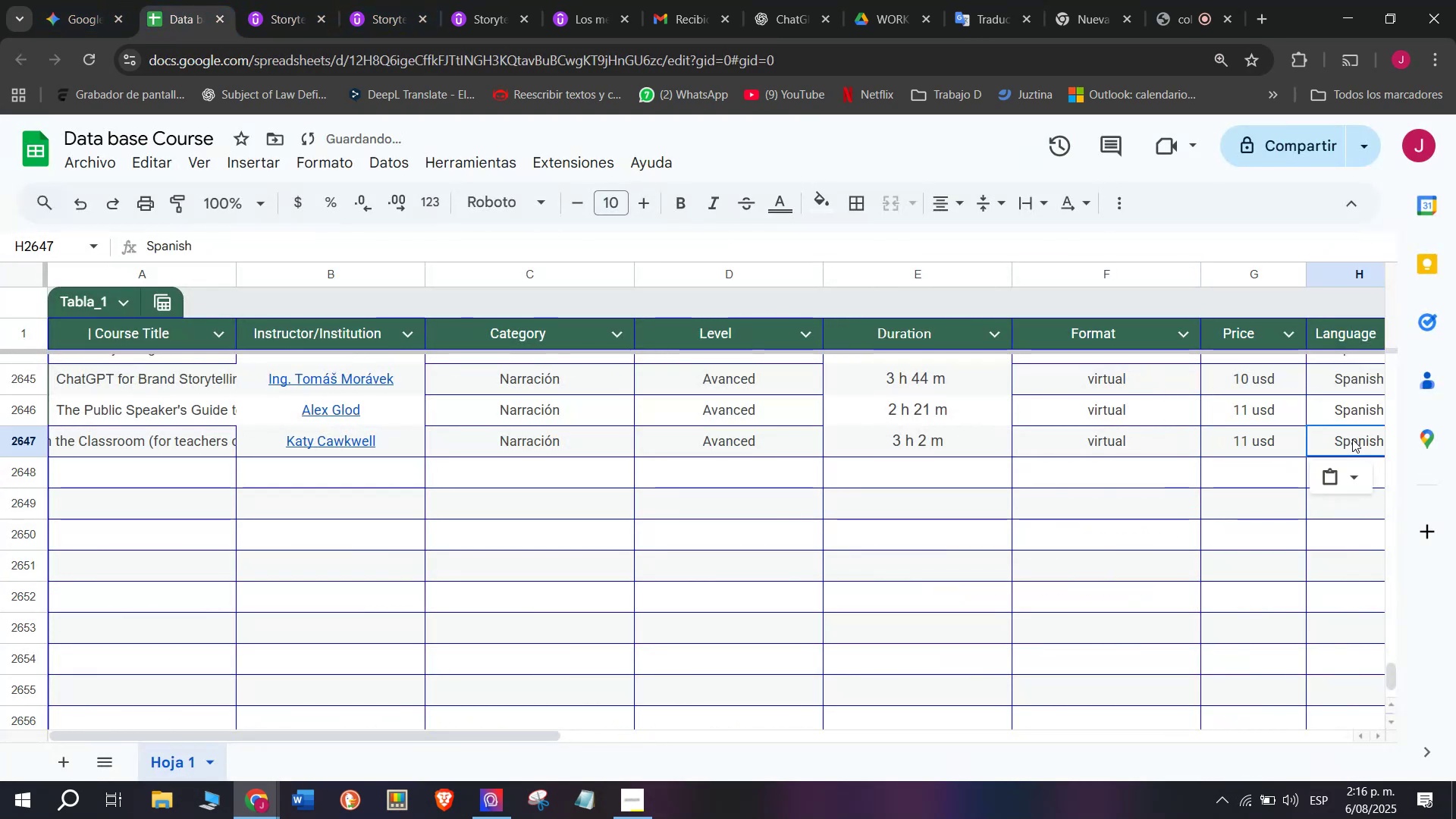 
scroll: coordinate [427, 507], scroll_direction: down, amount: 3.0
 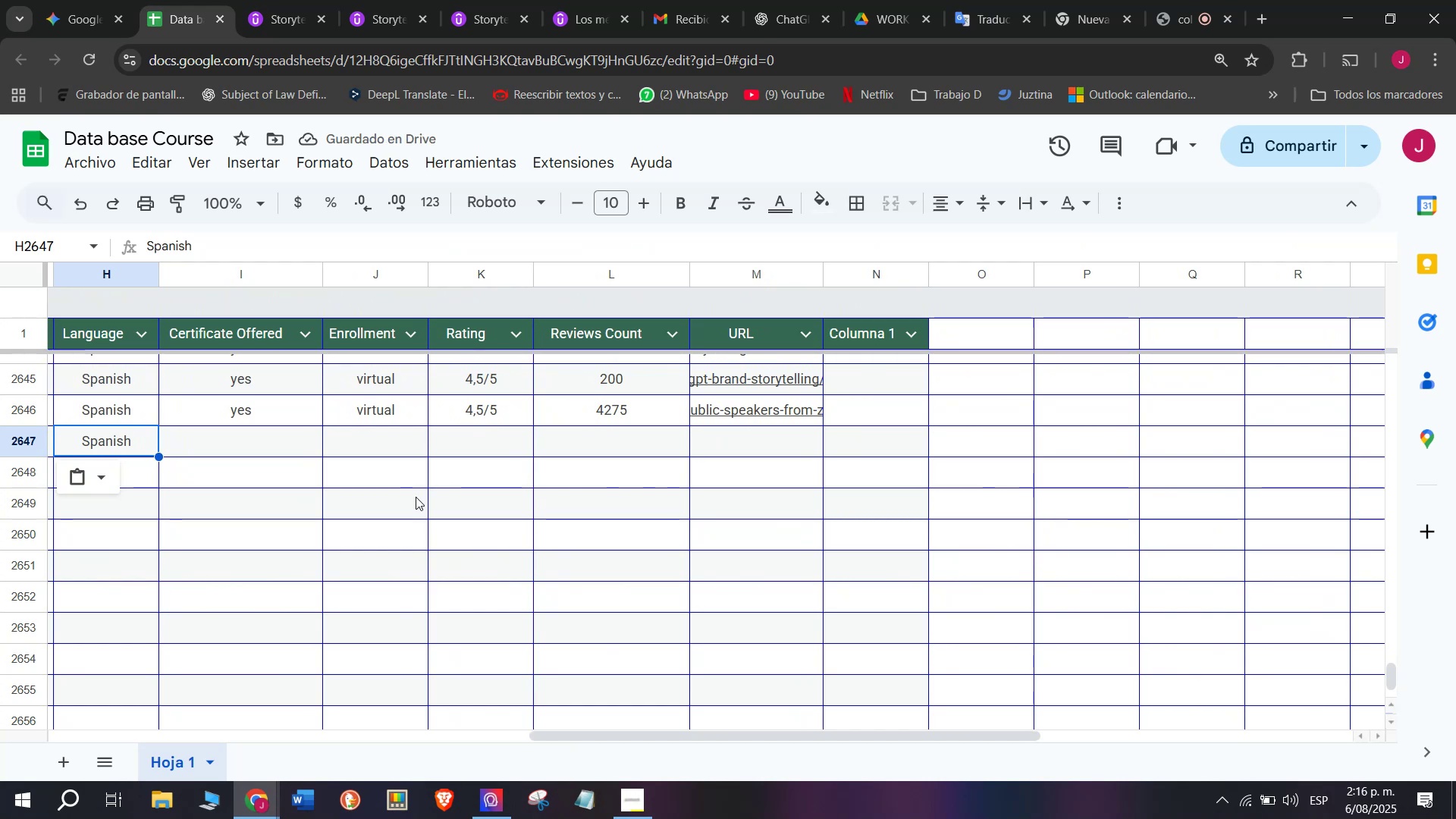 
left_click([221, 419])
 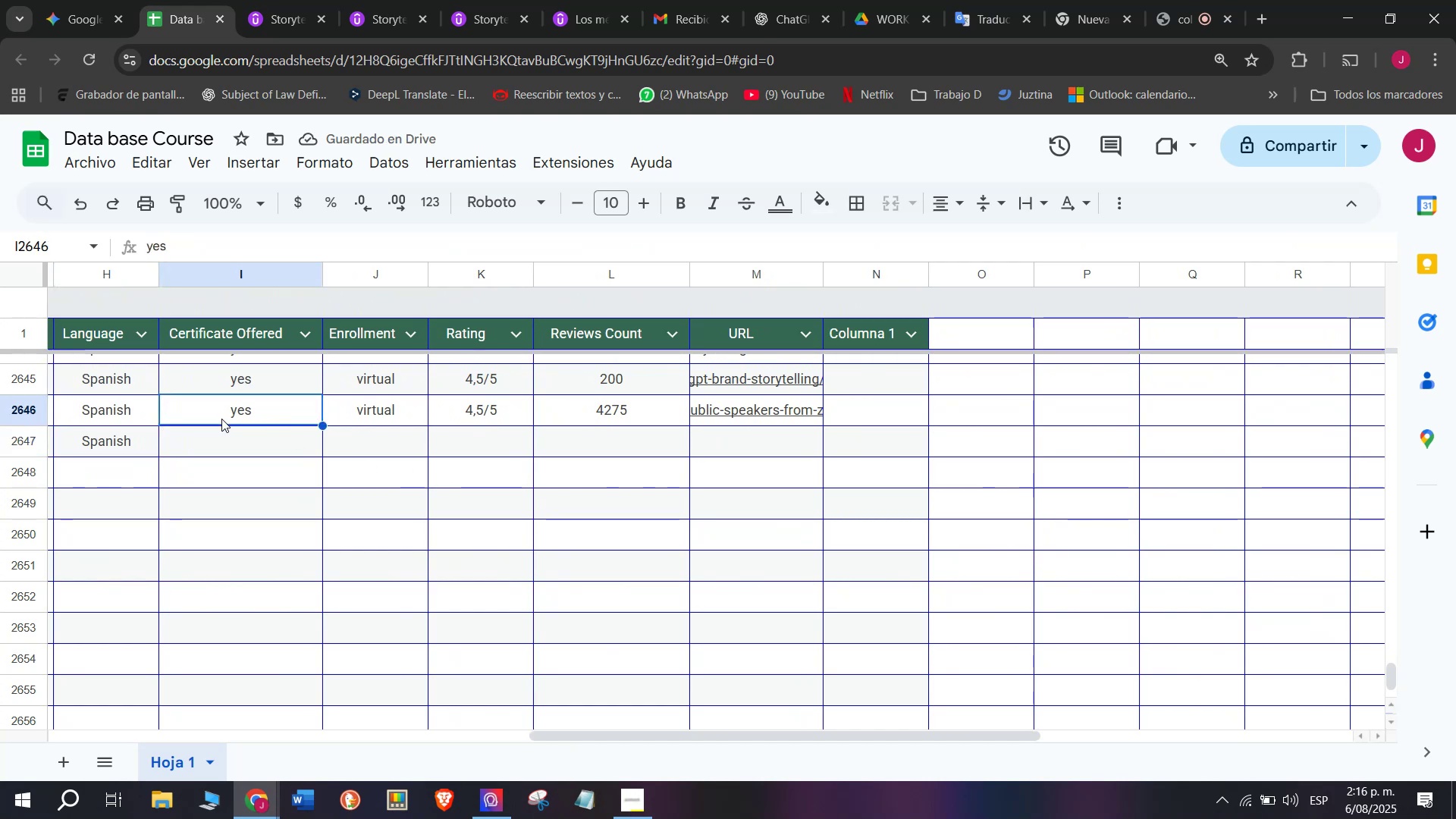 
key(Control+ControlLeft)
 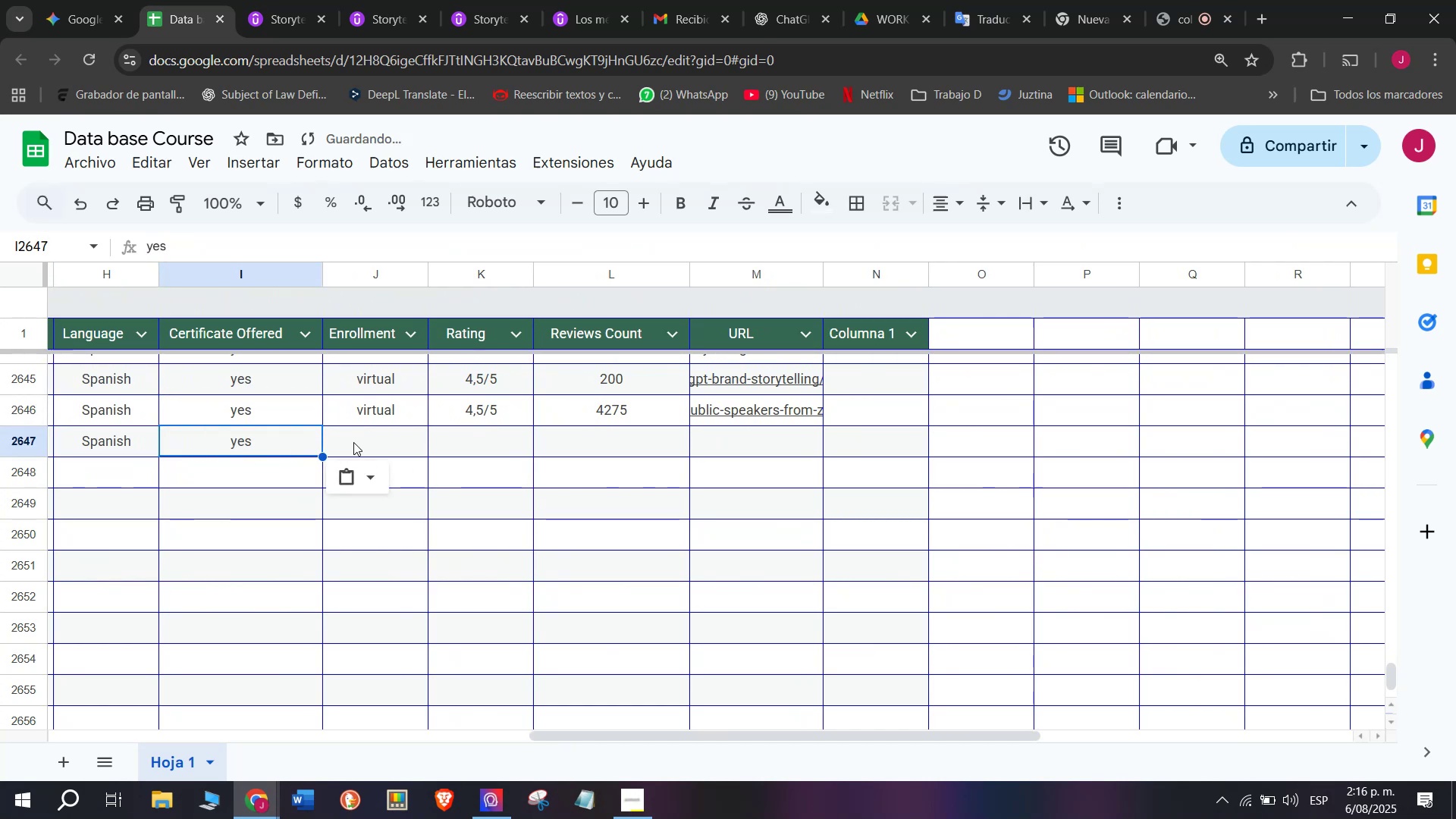 
key(Break)
 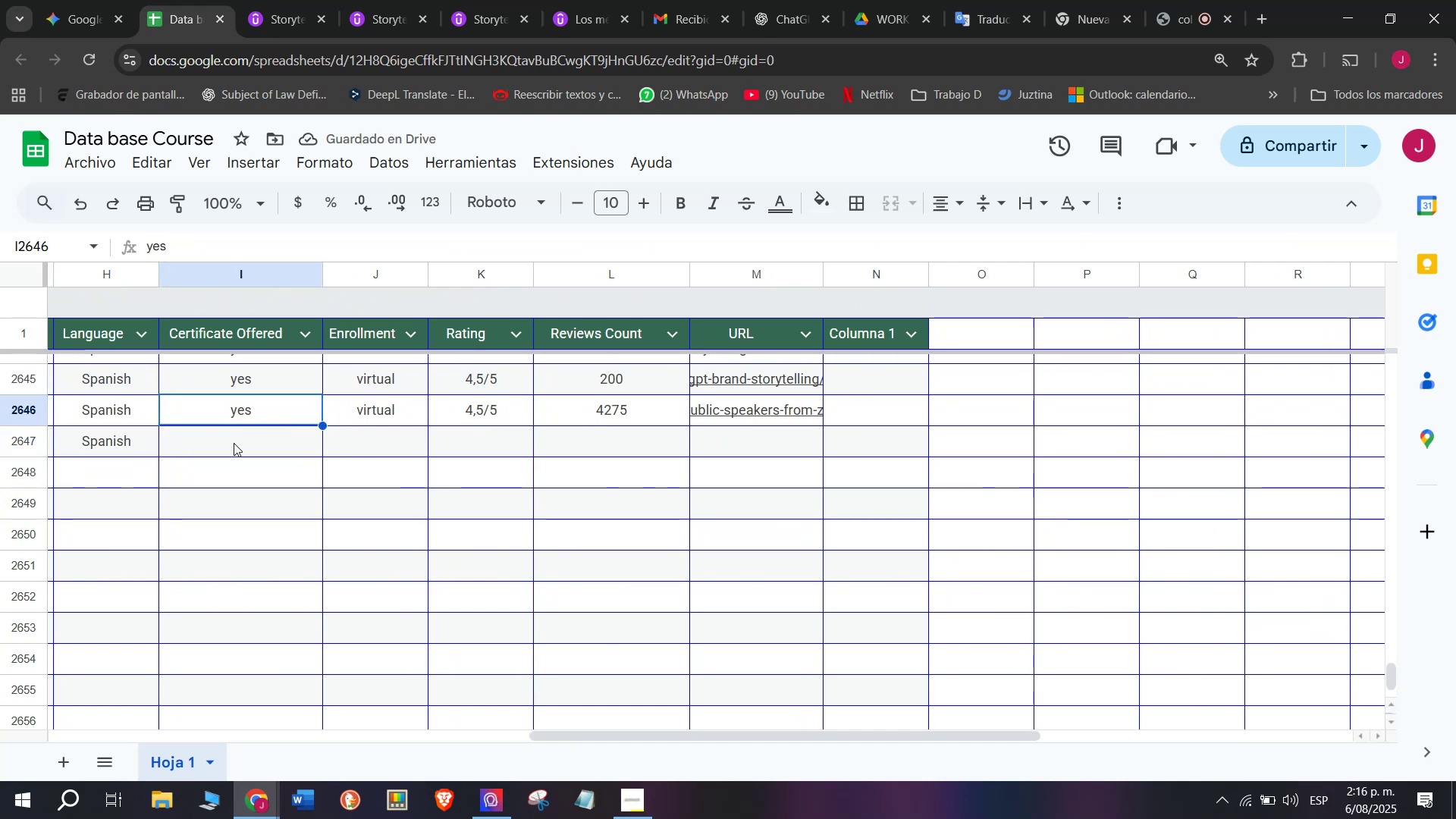 
key(Control+C)
 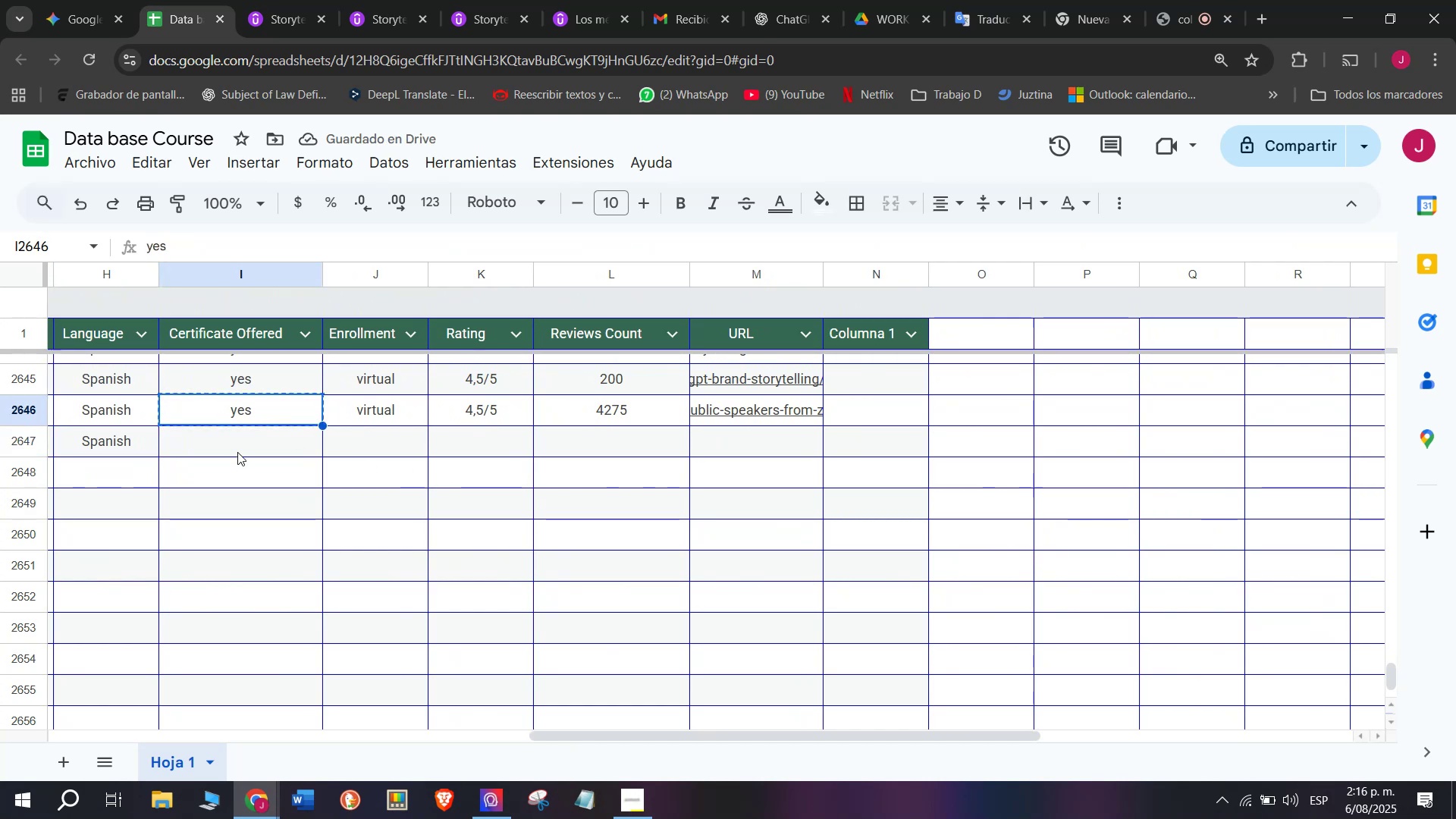 
double_click([237, 451])
 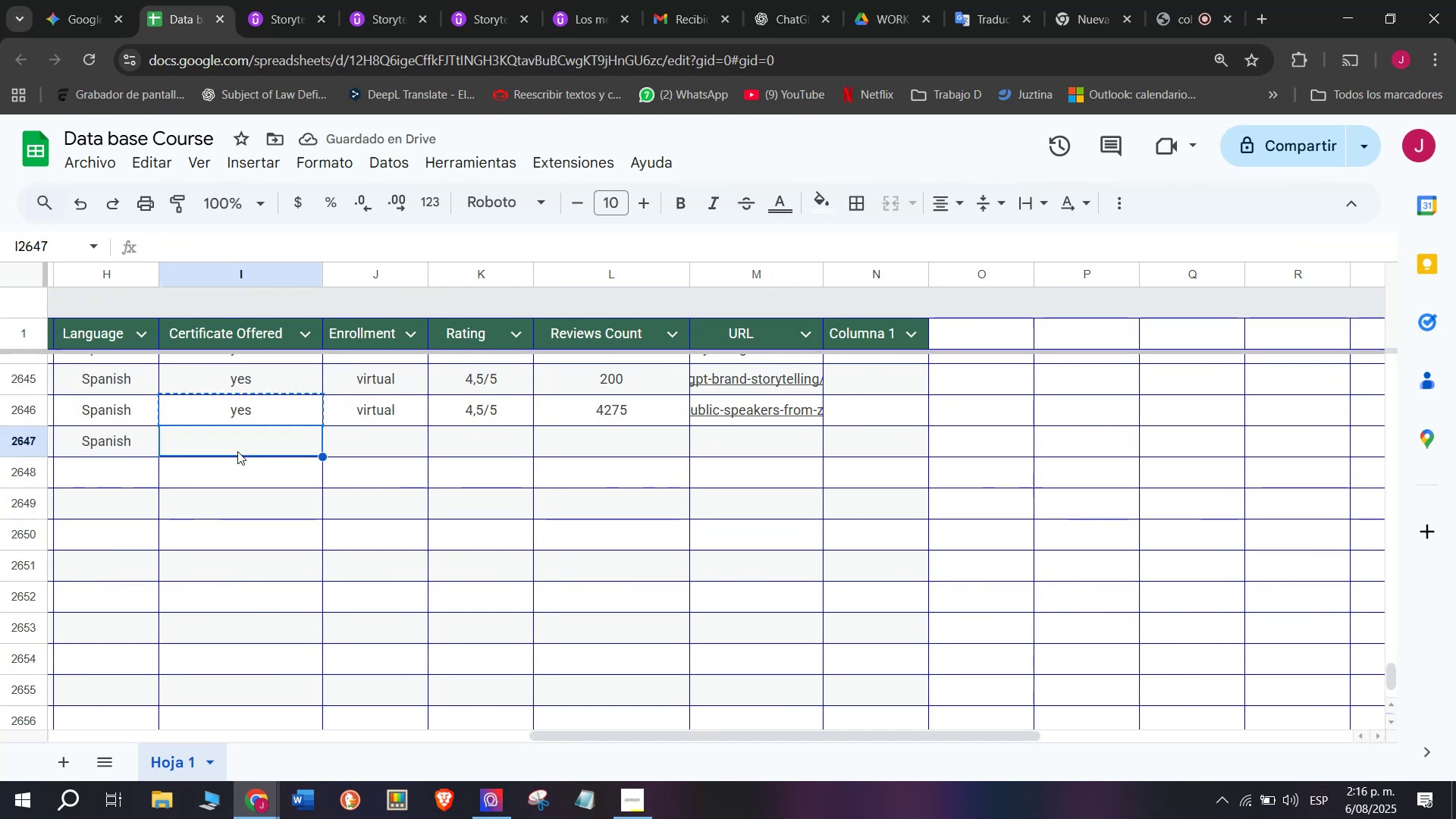 
key(Control+ControlLeft)
 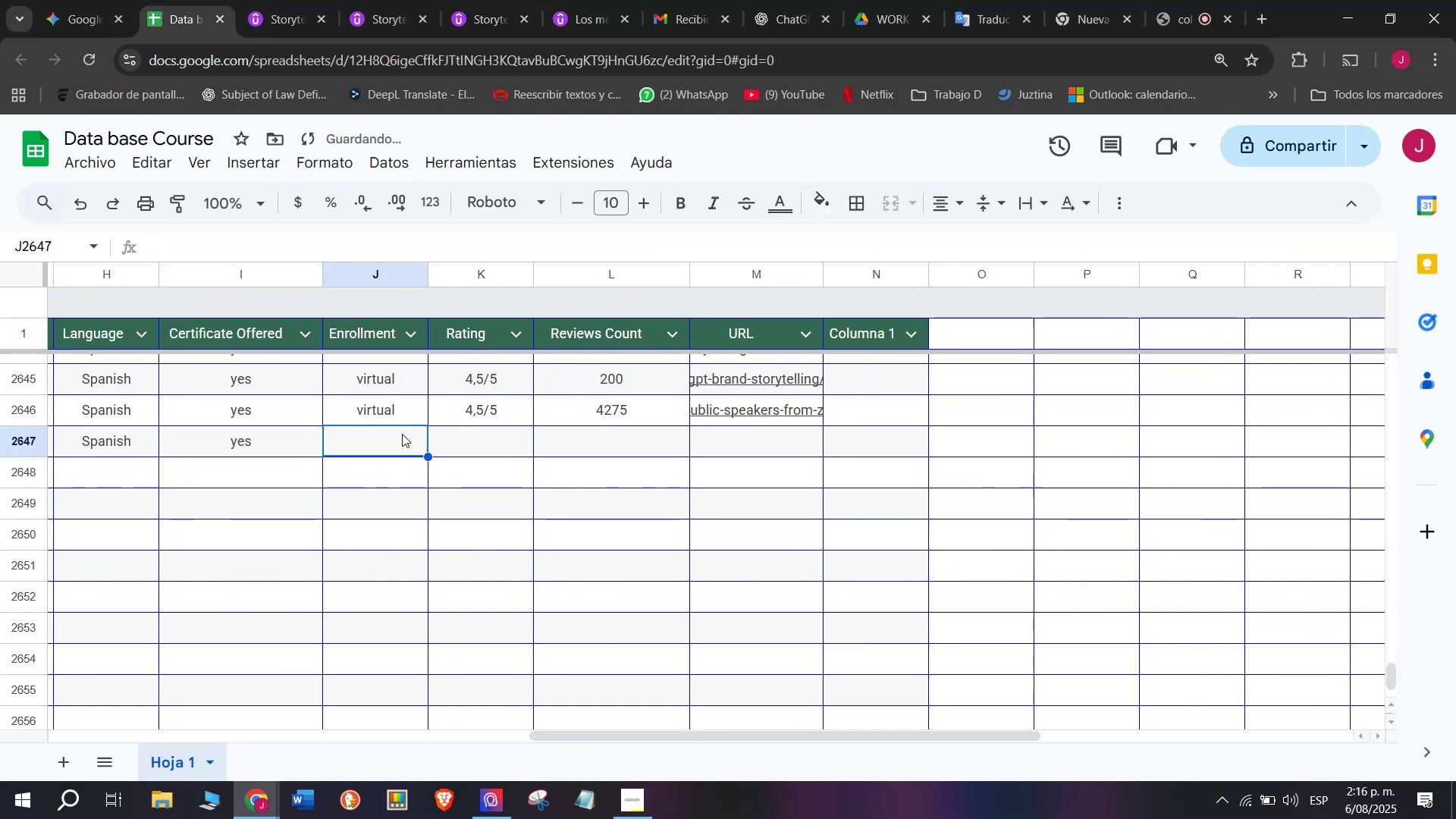 
key(Z)
 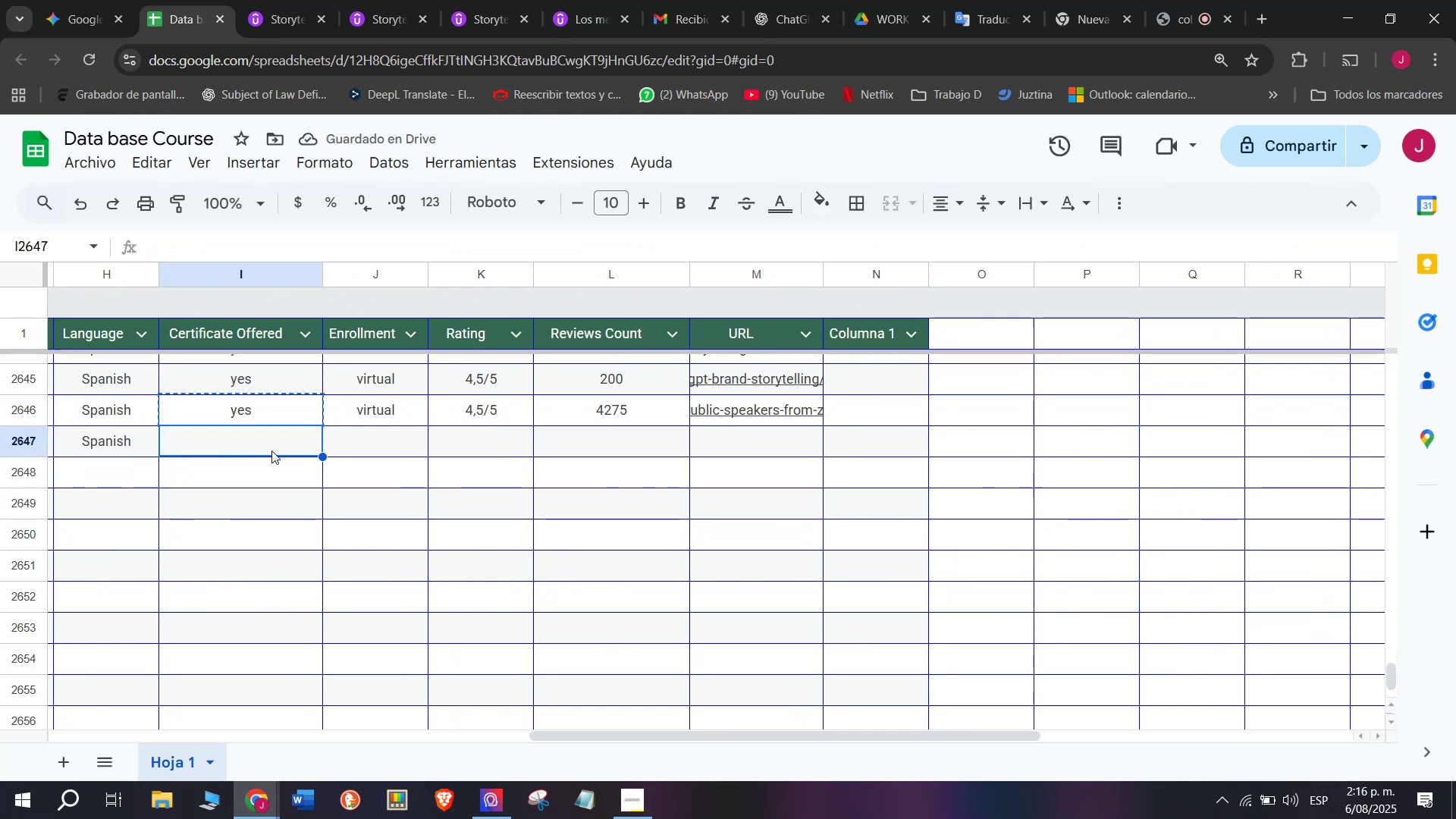 
key(Control+V)
 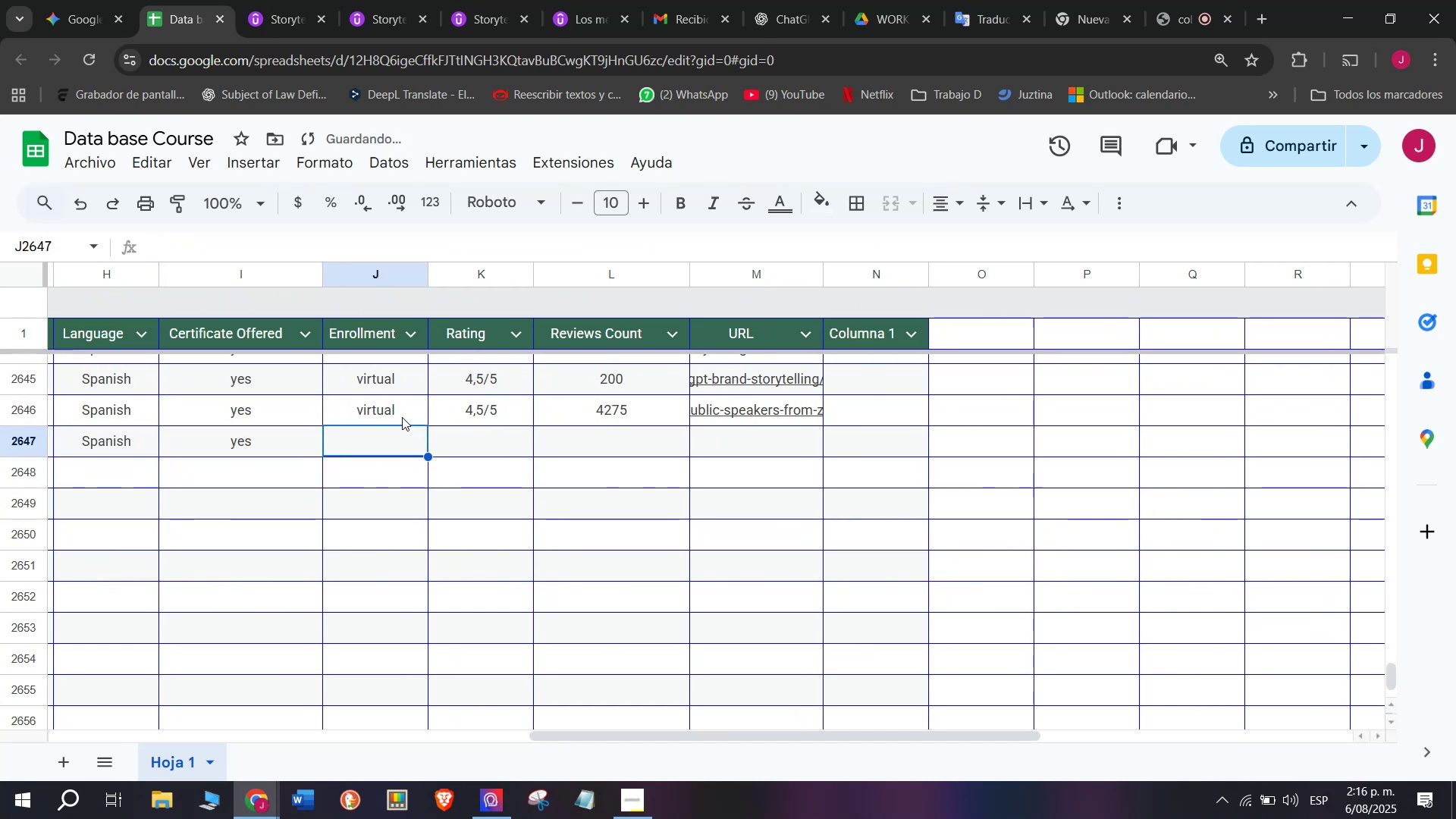 
double_click([401, 411])
 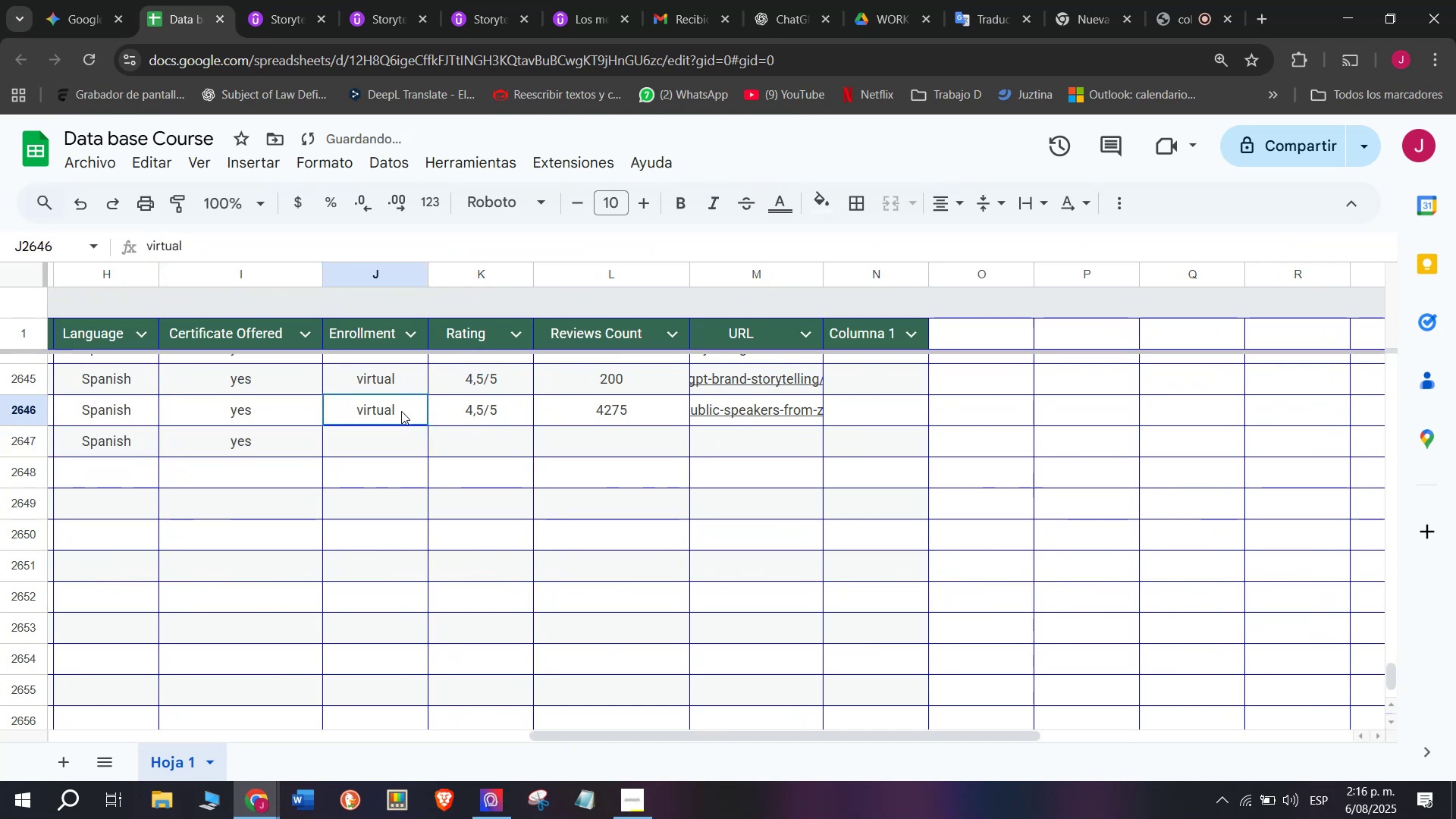 
key(Break)
 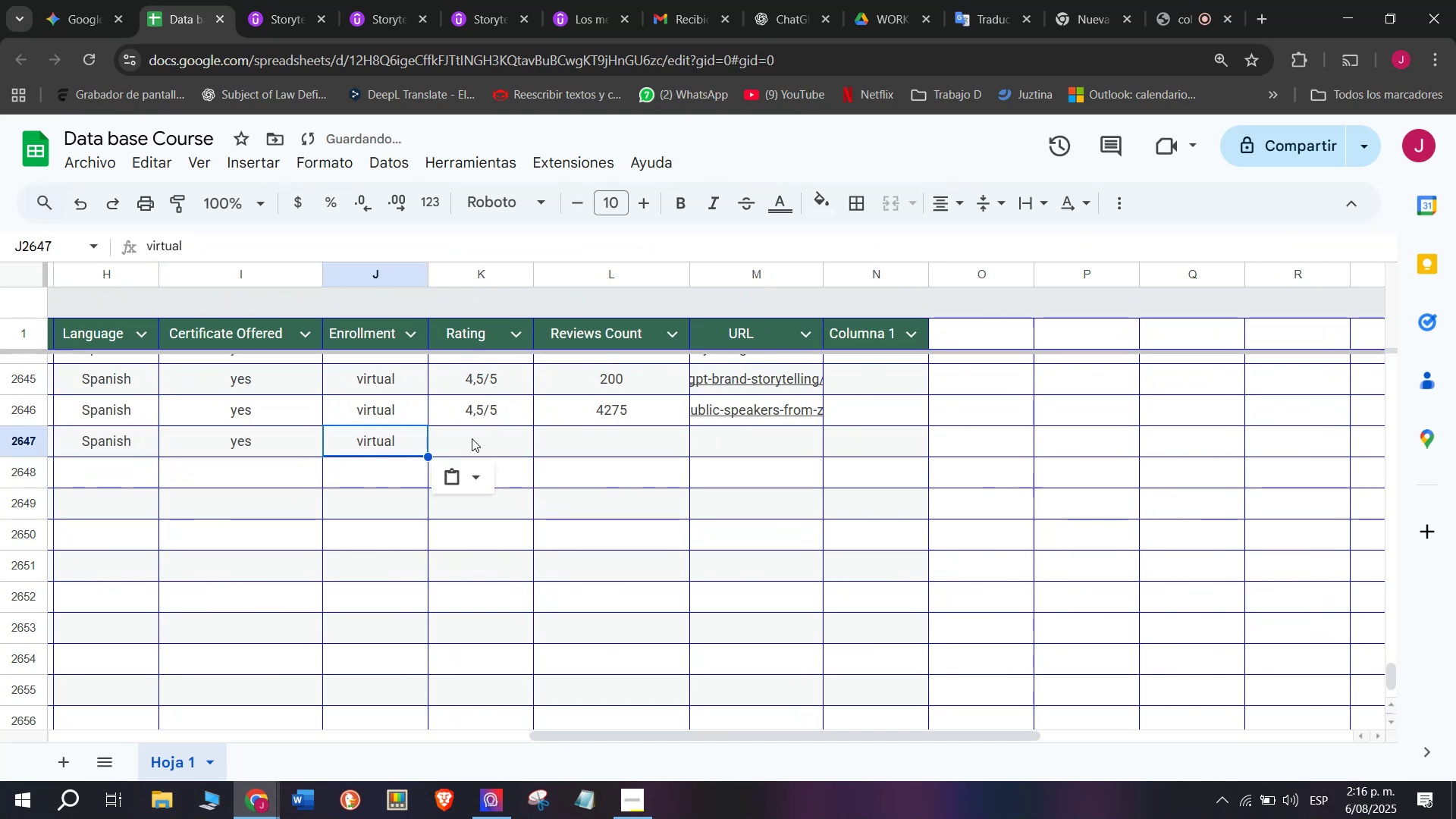 
key(Control+ControlLeft)
 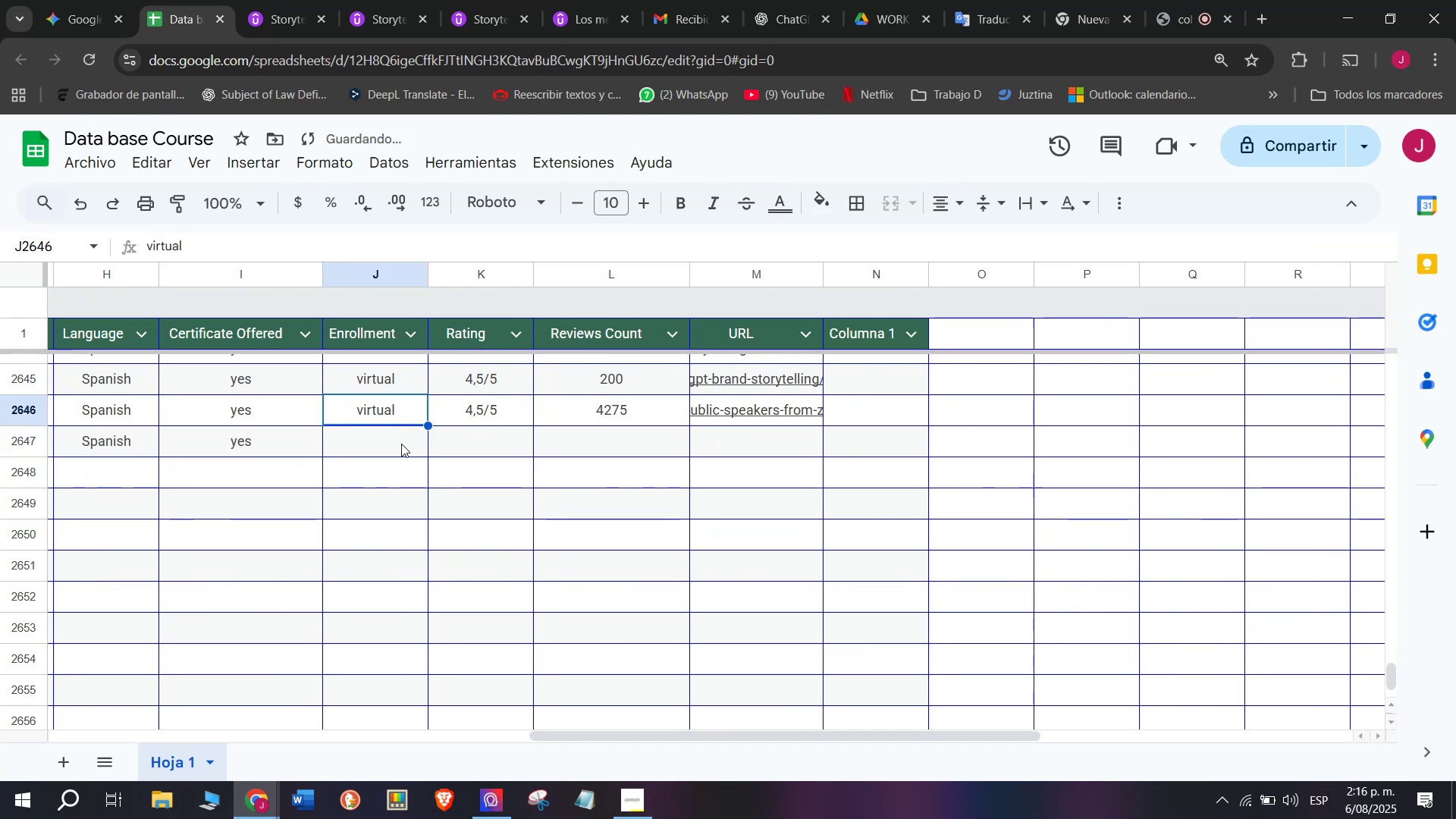 
key(Control+C)
 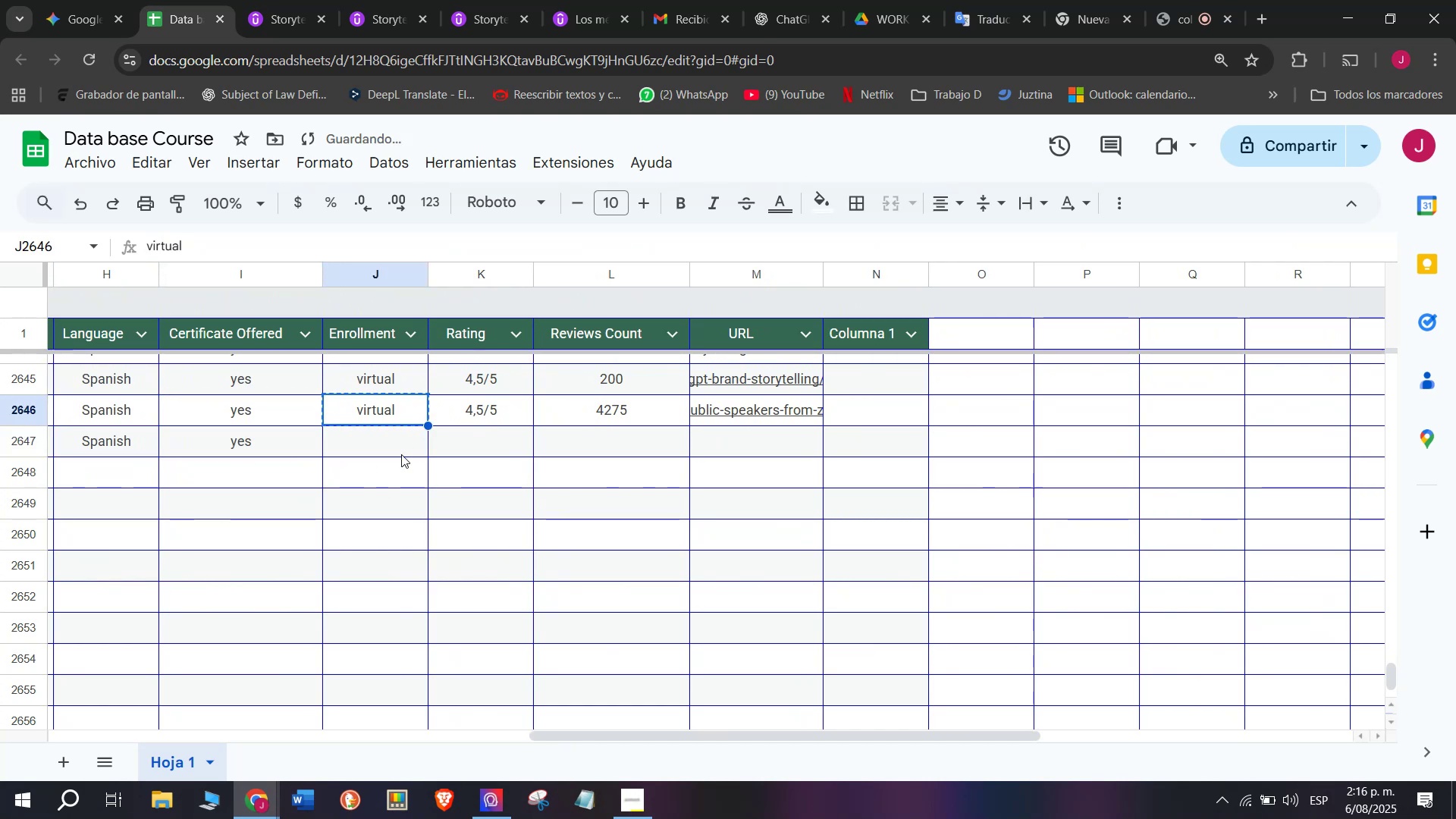 
triple_click([401, 454])
 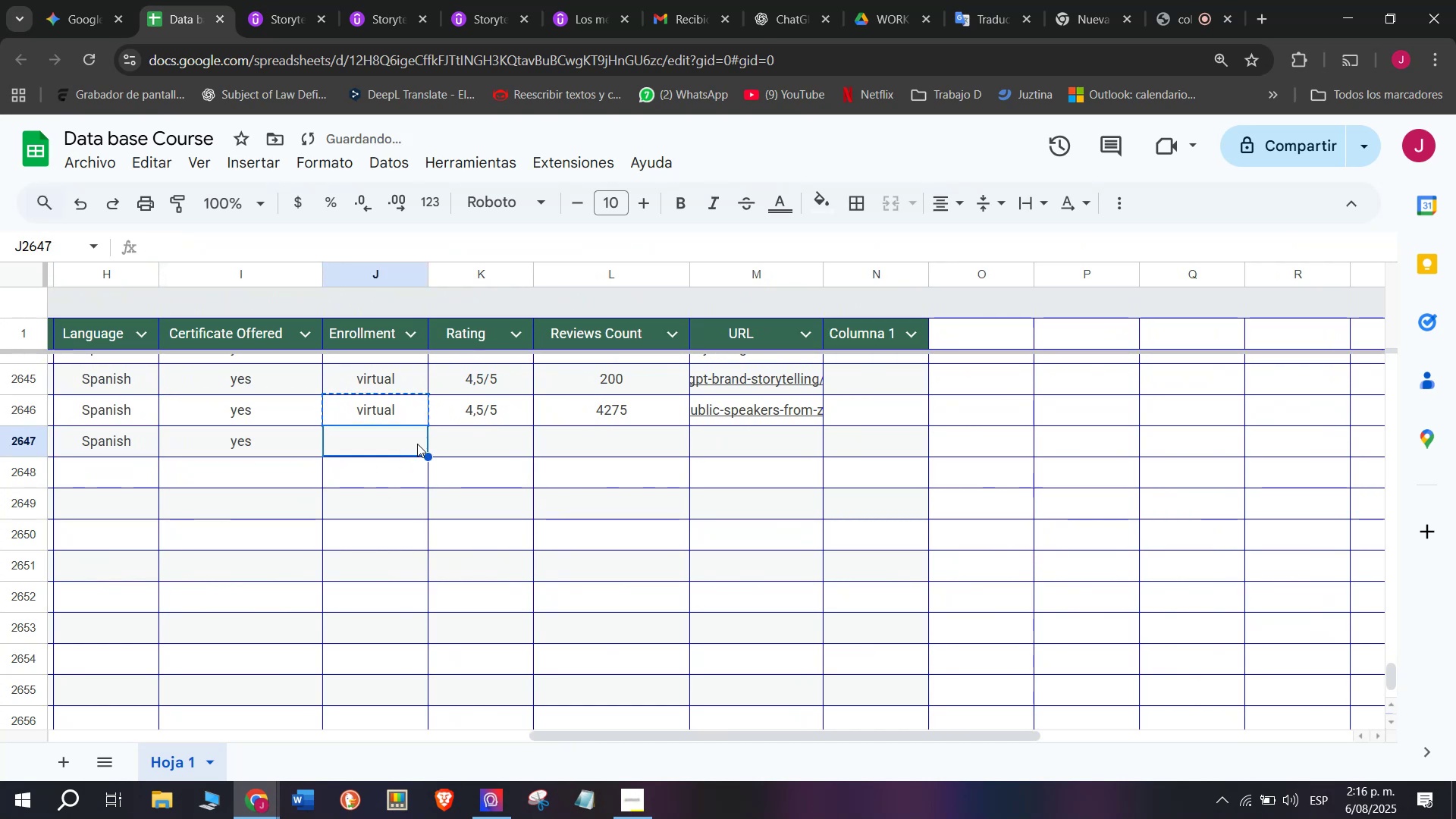 
key(Control+ControlLeft)
 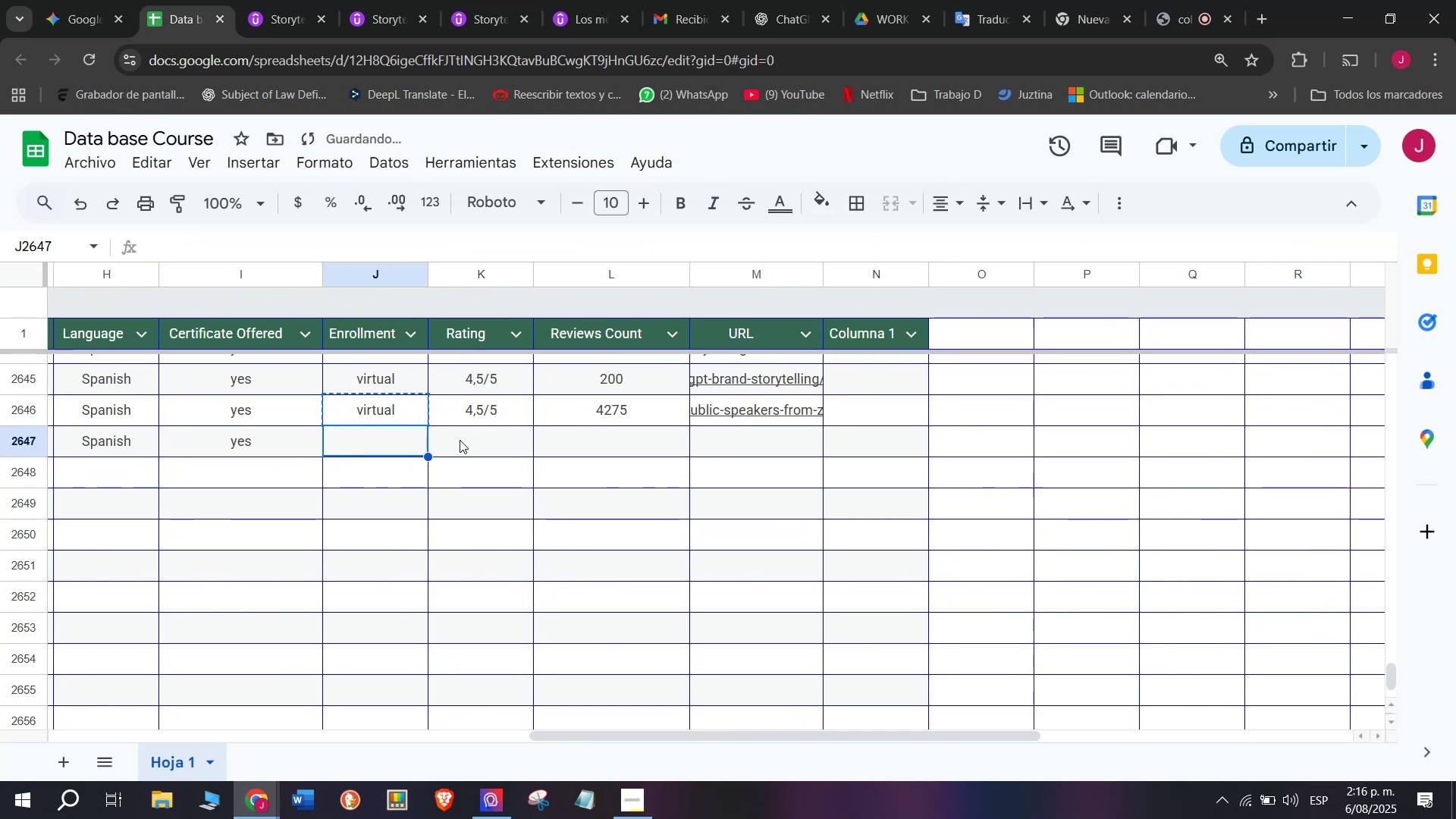 
key(Z)
 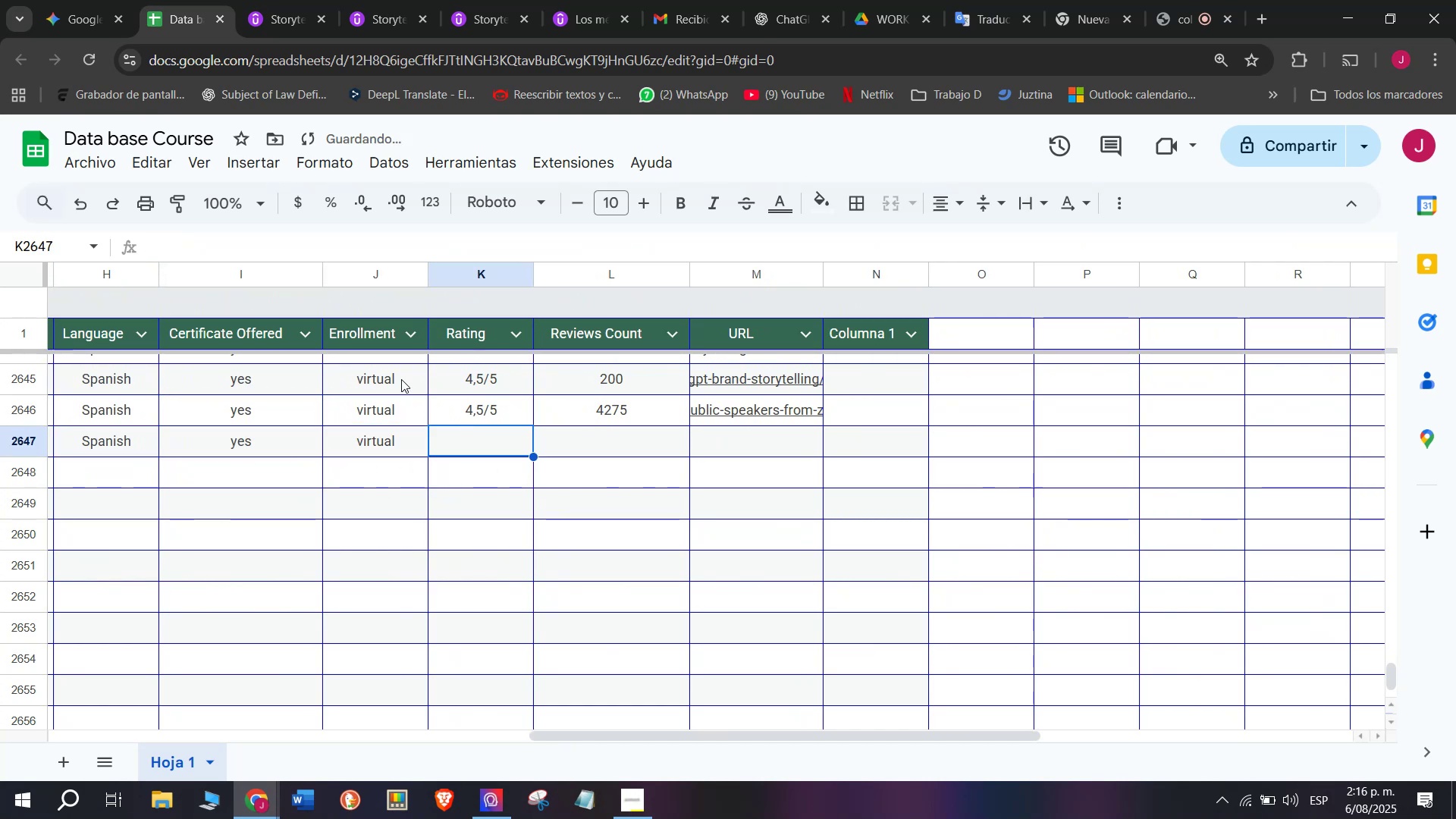 
key(Control+V)
 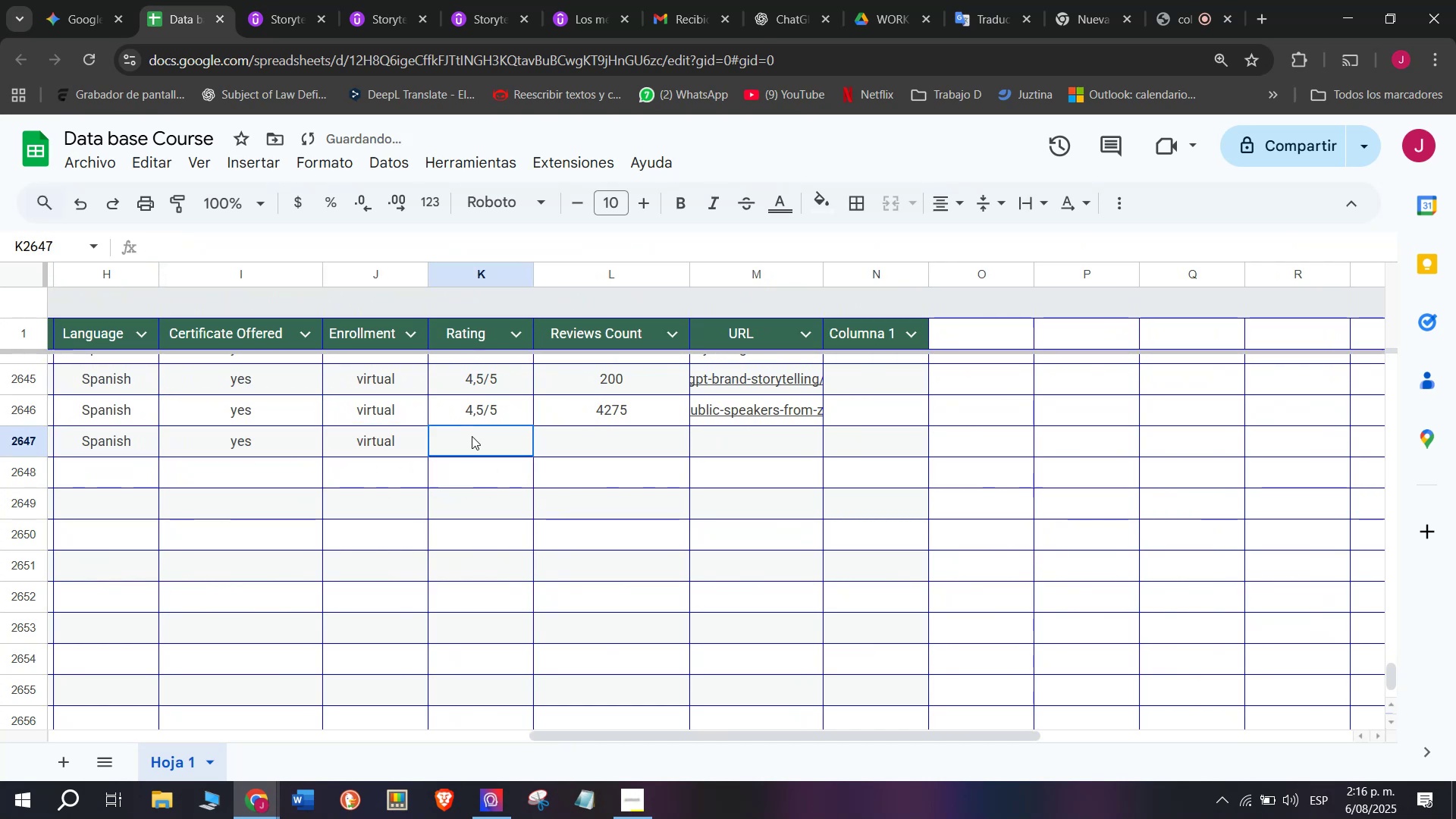 
triple_click([472, 436])
 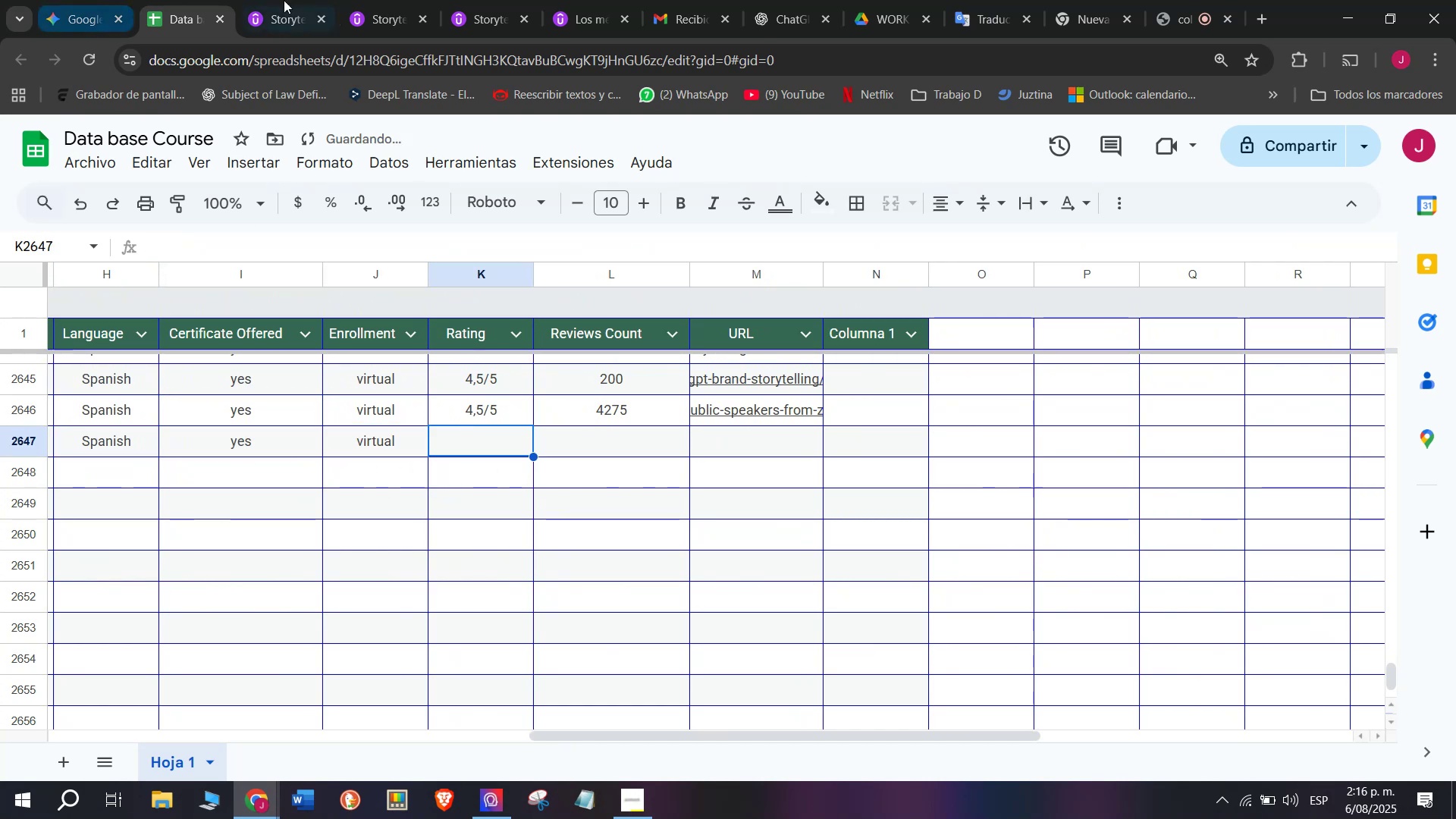 
left_click([284, 0])
 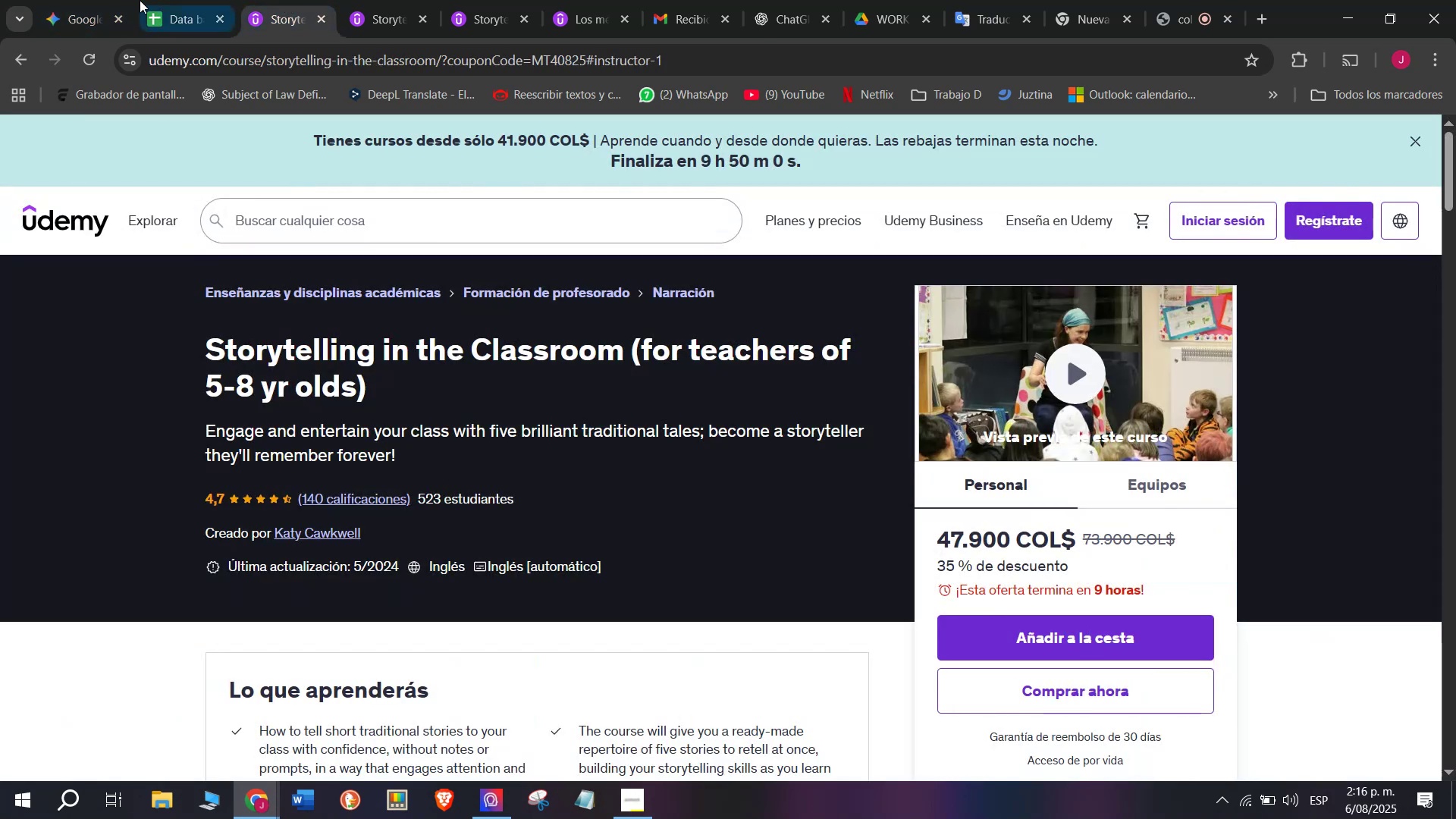 
left_click([158, 0])
 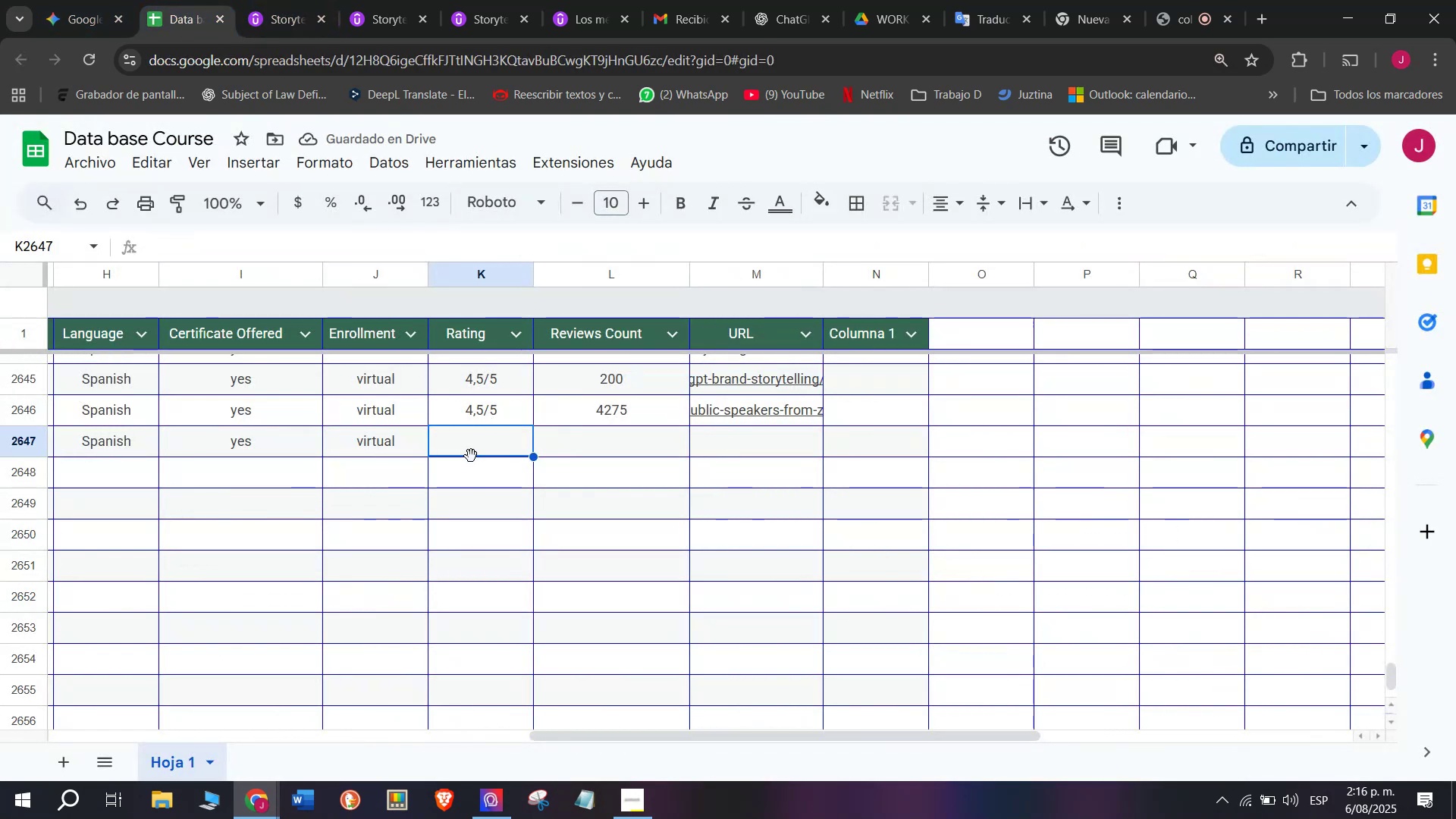 
left_click([466, 413])
 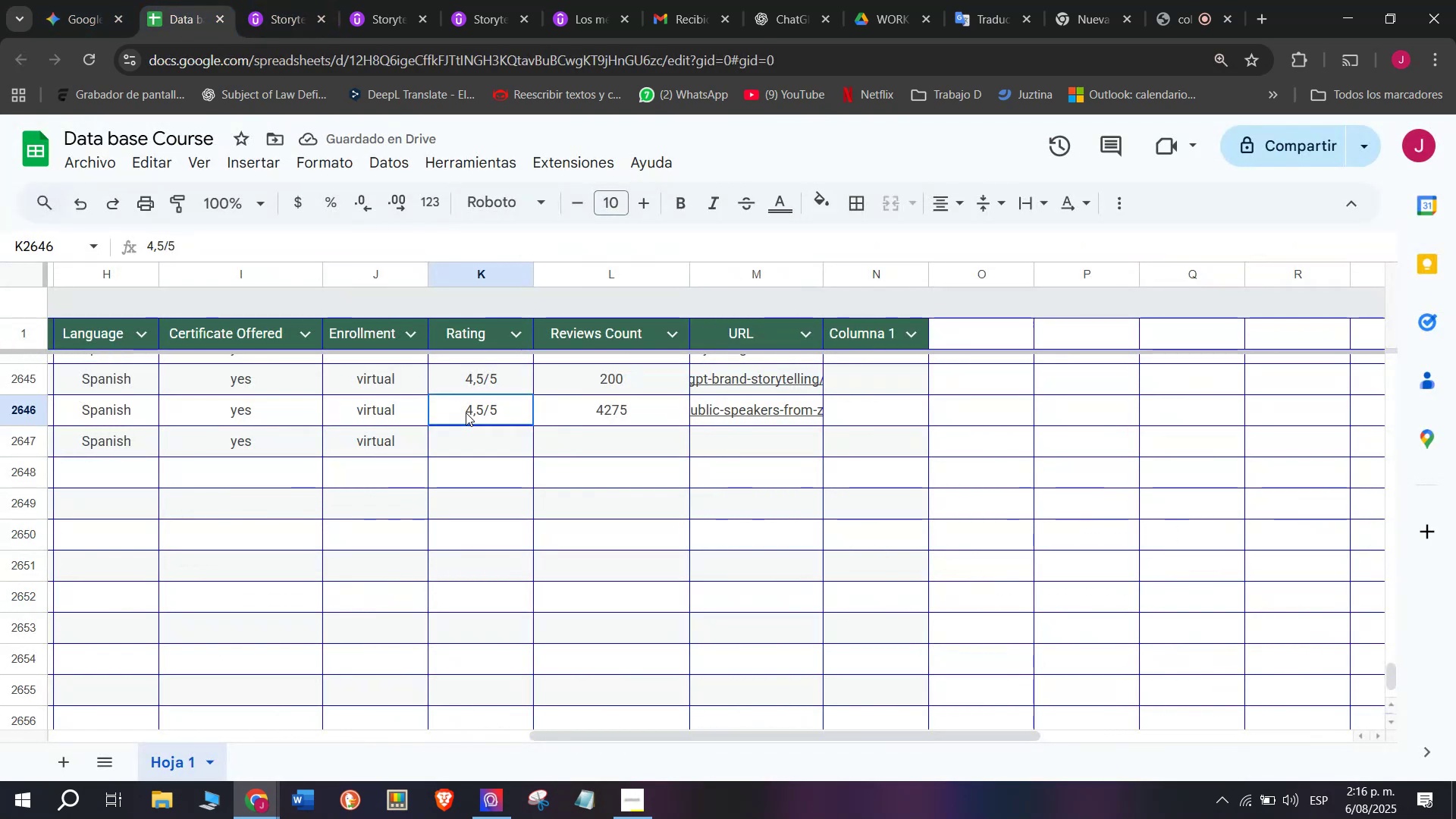 
key(Break)
 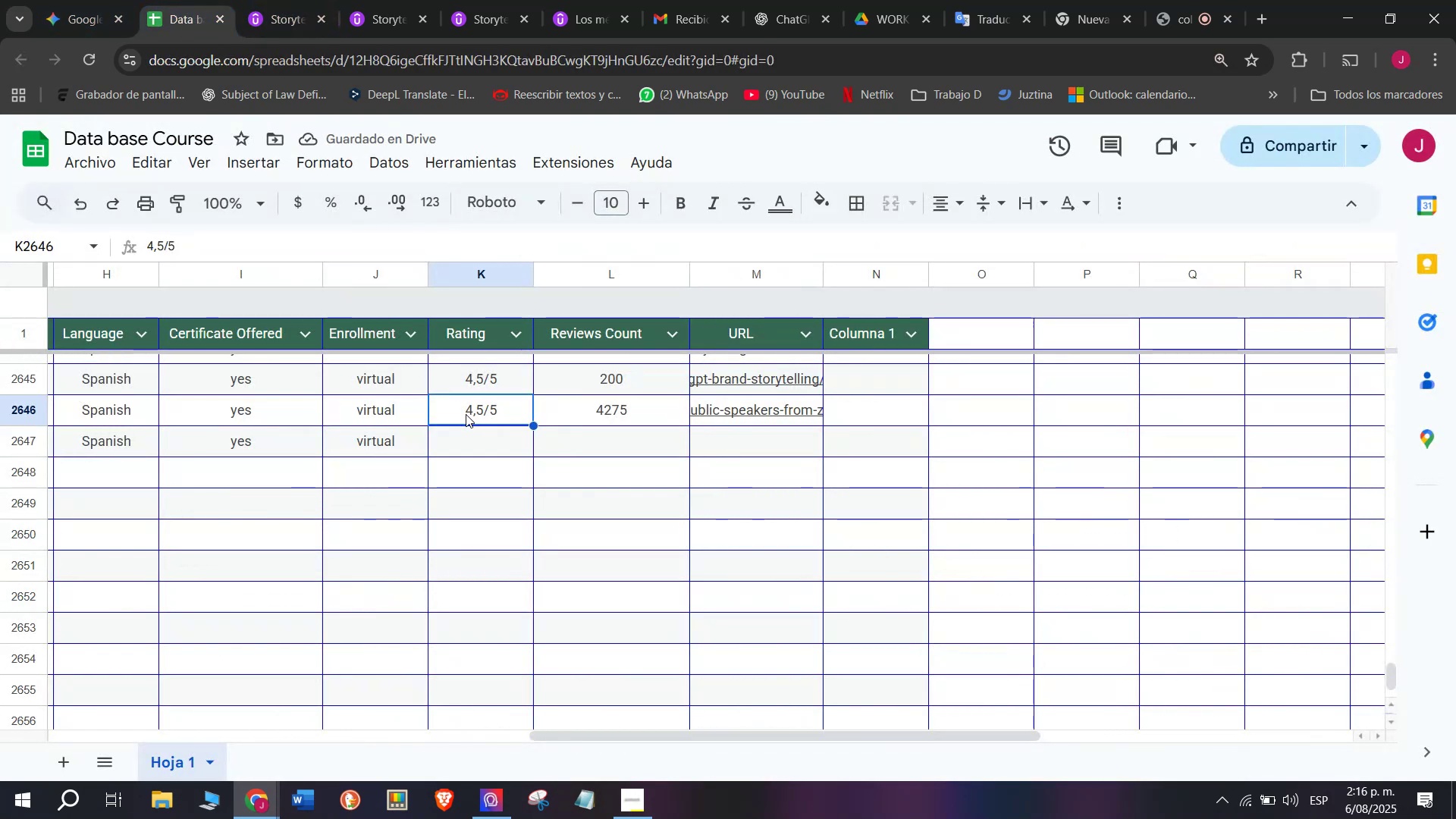 
key(Control+ControlLeft)
 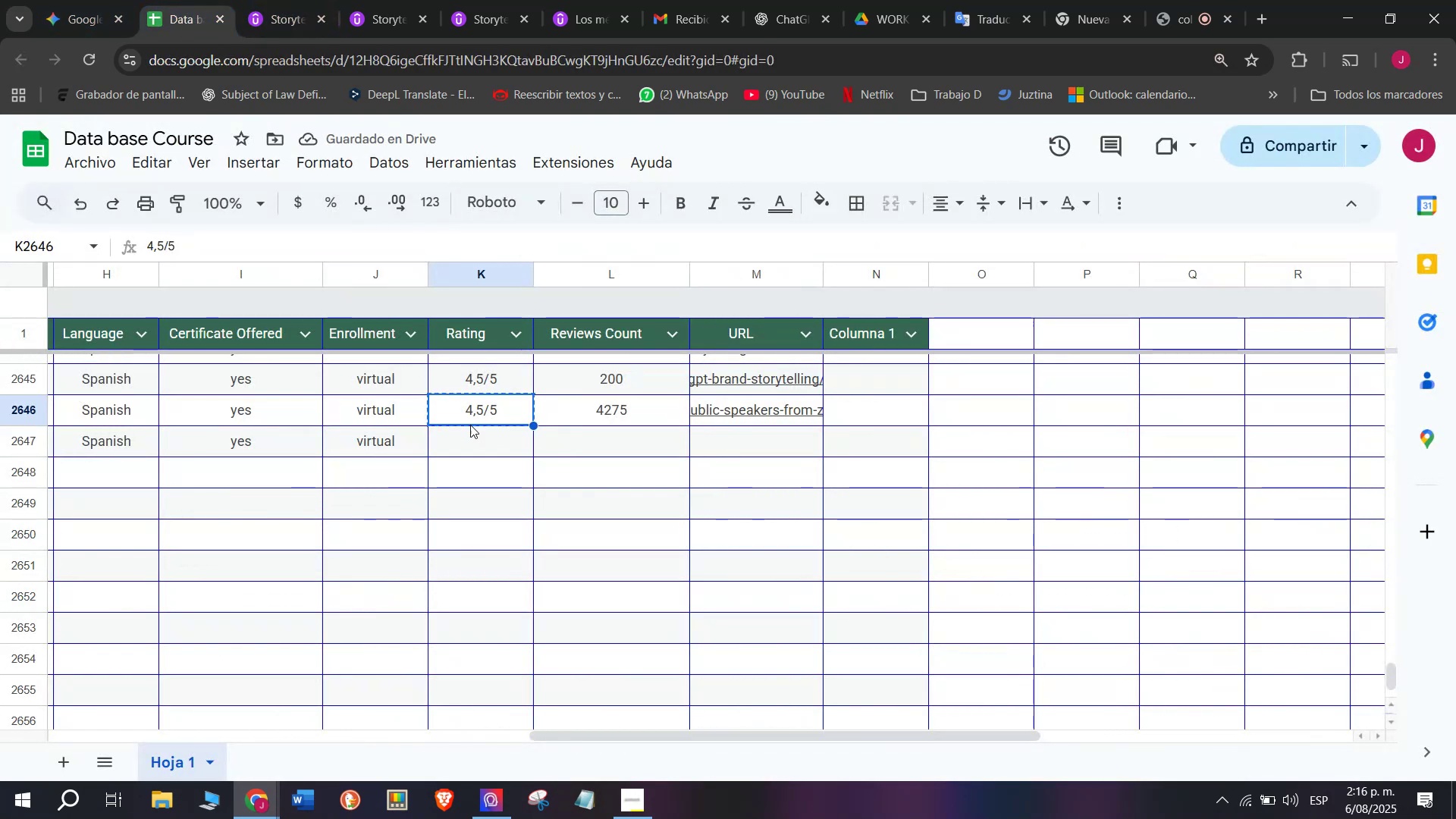 
key(Control+C)
 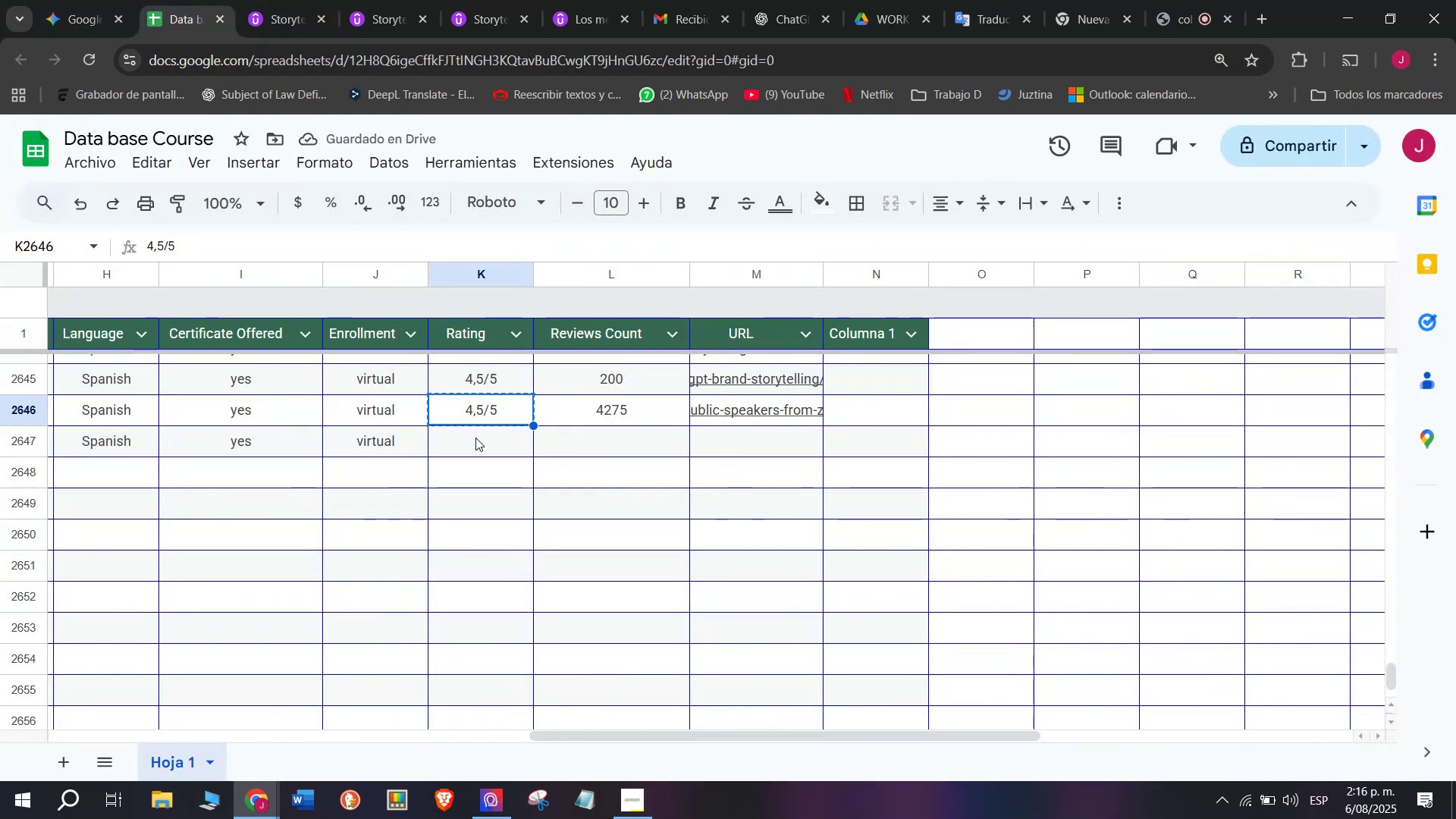 
double_click([475, 438])
 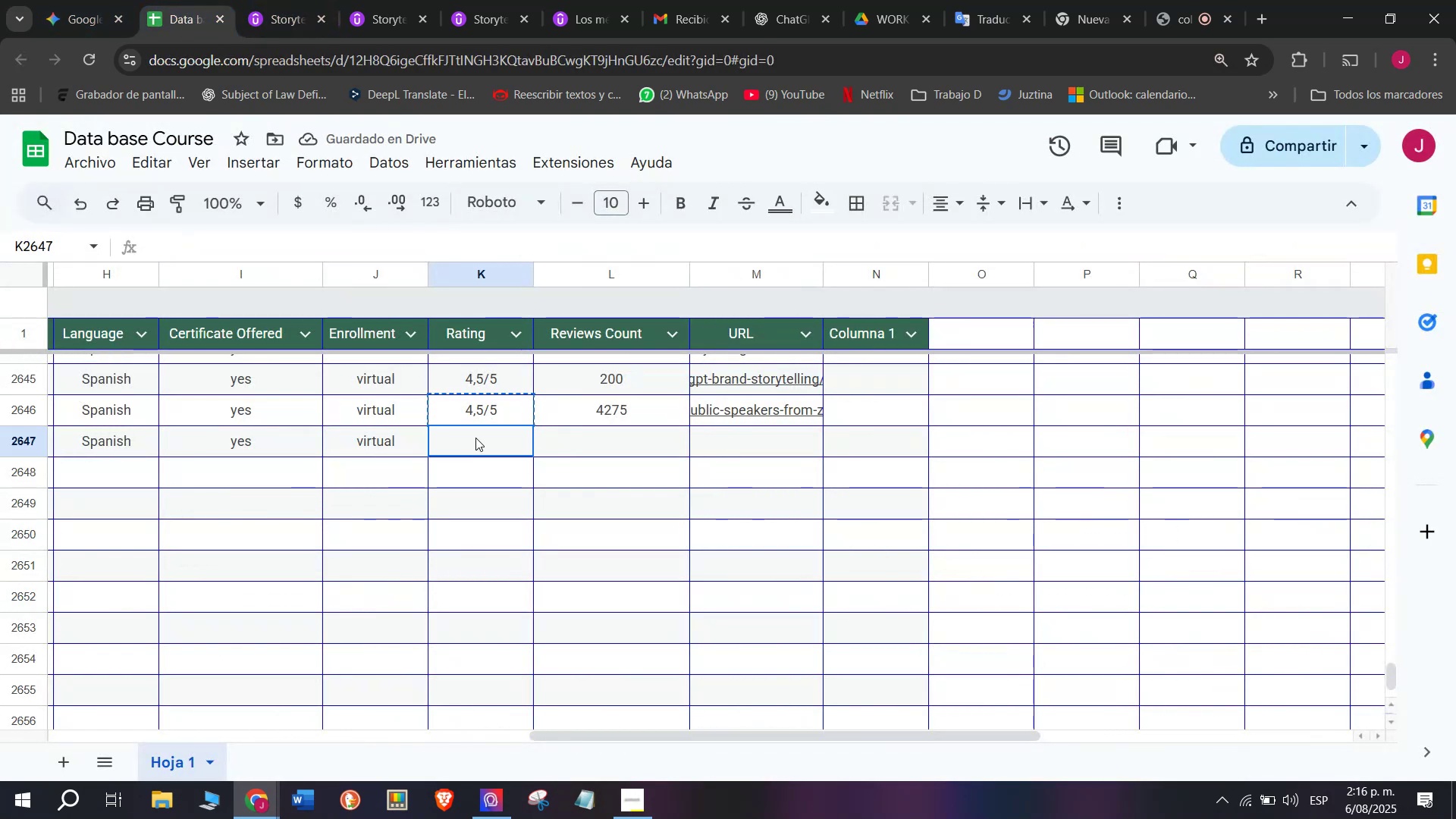 
key(Control+ControlLeft)
 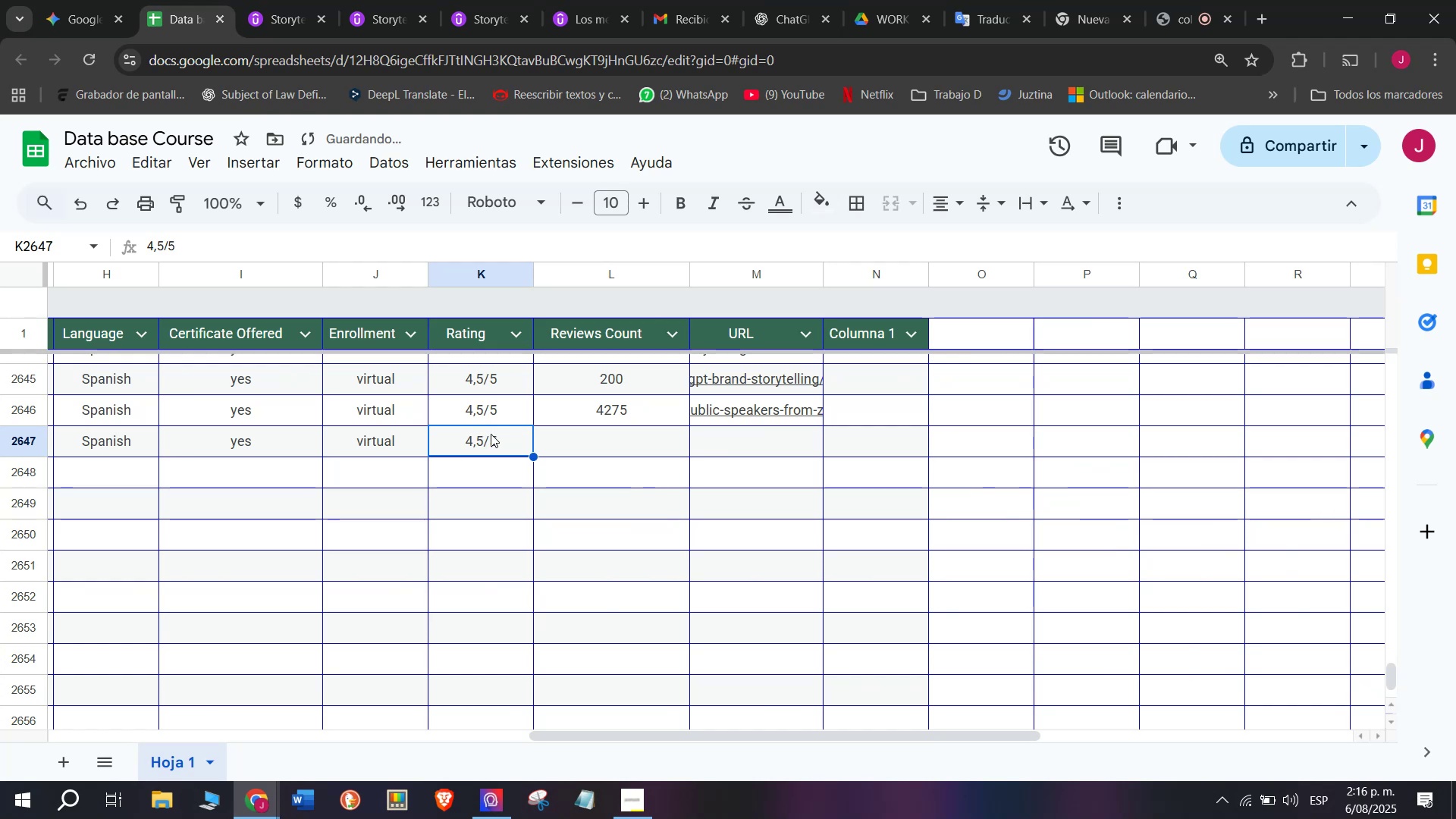 
key(Z)
 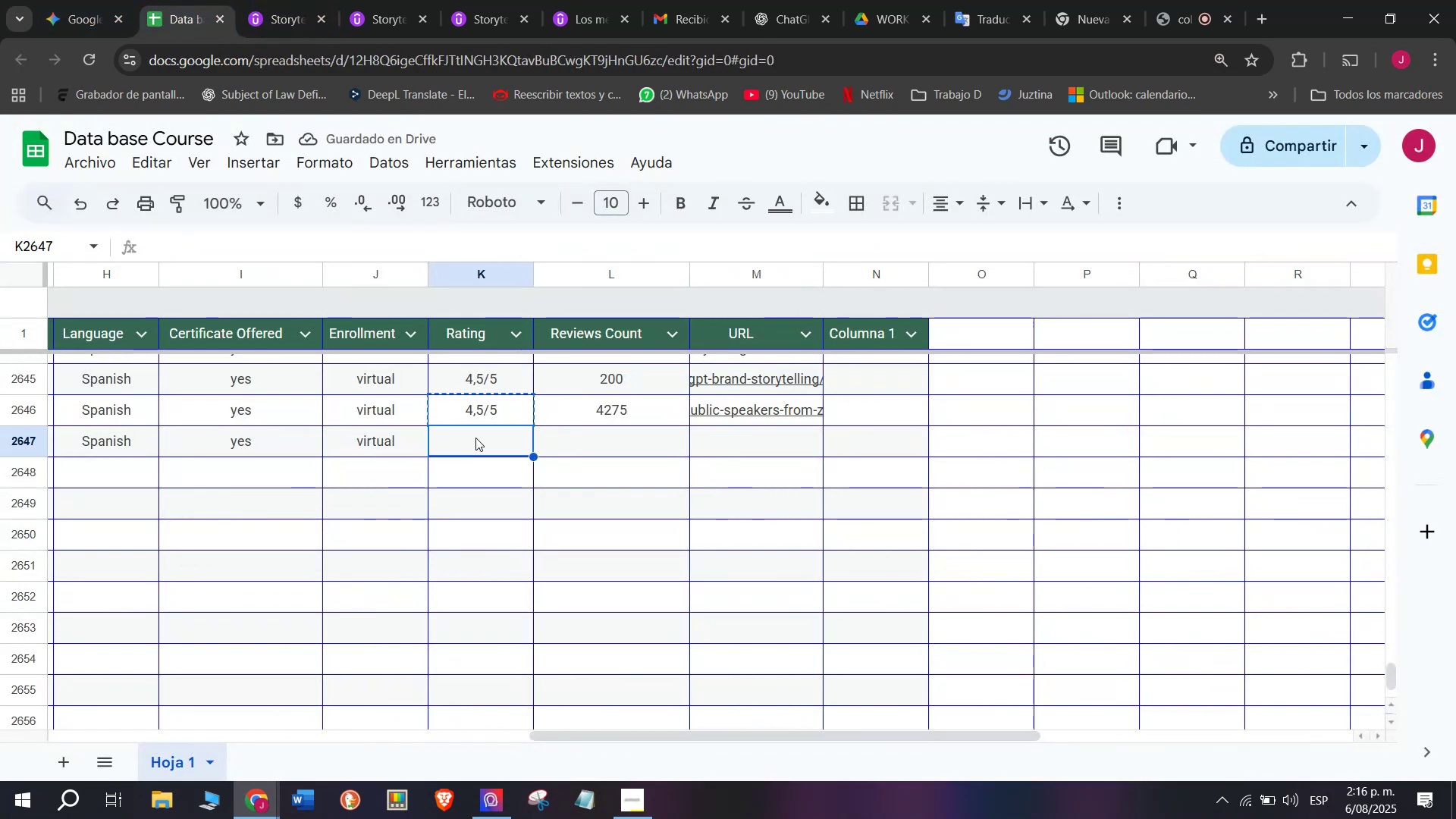 
key(Control+V)
 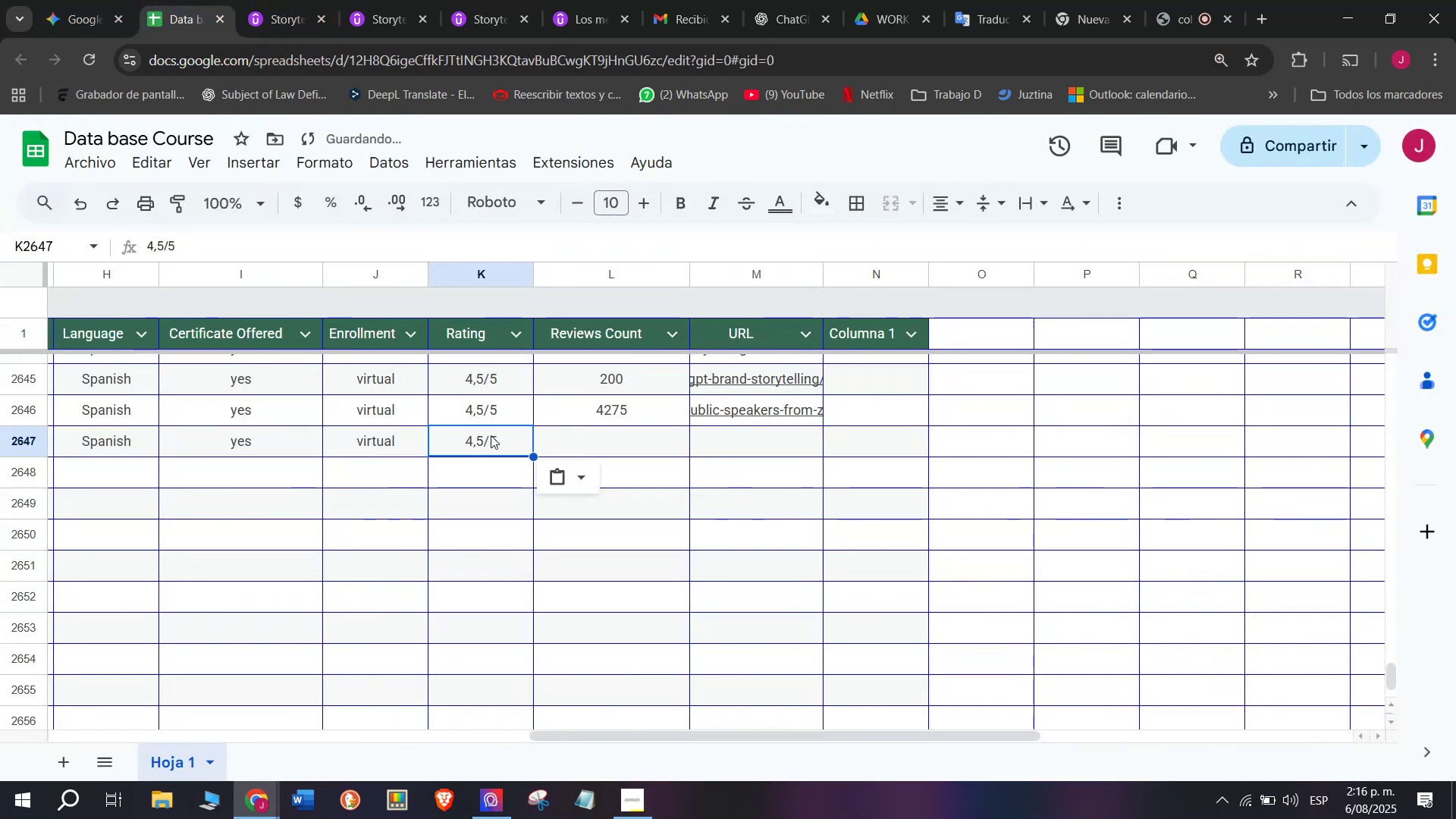 
triple_click([491, 435])
 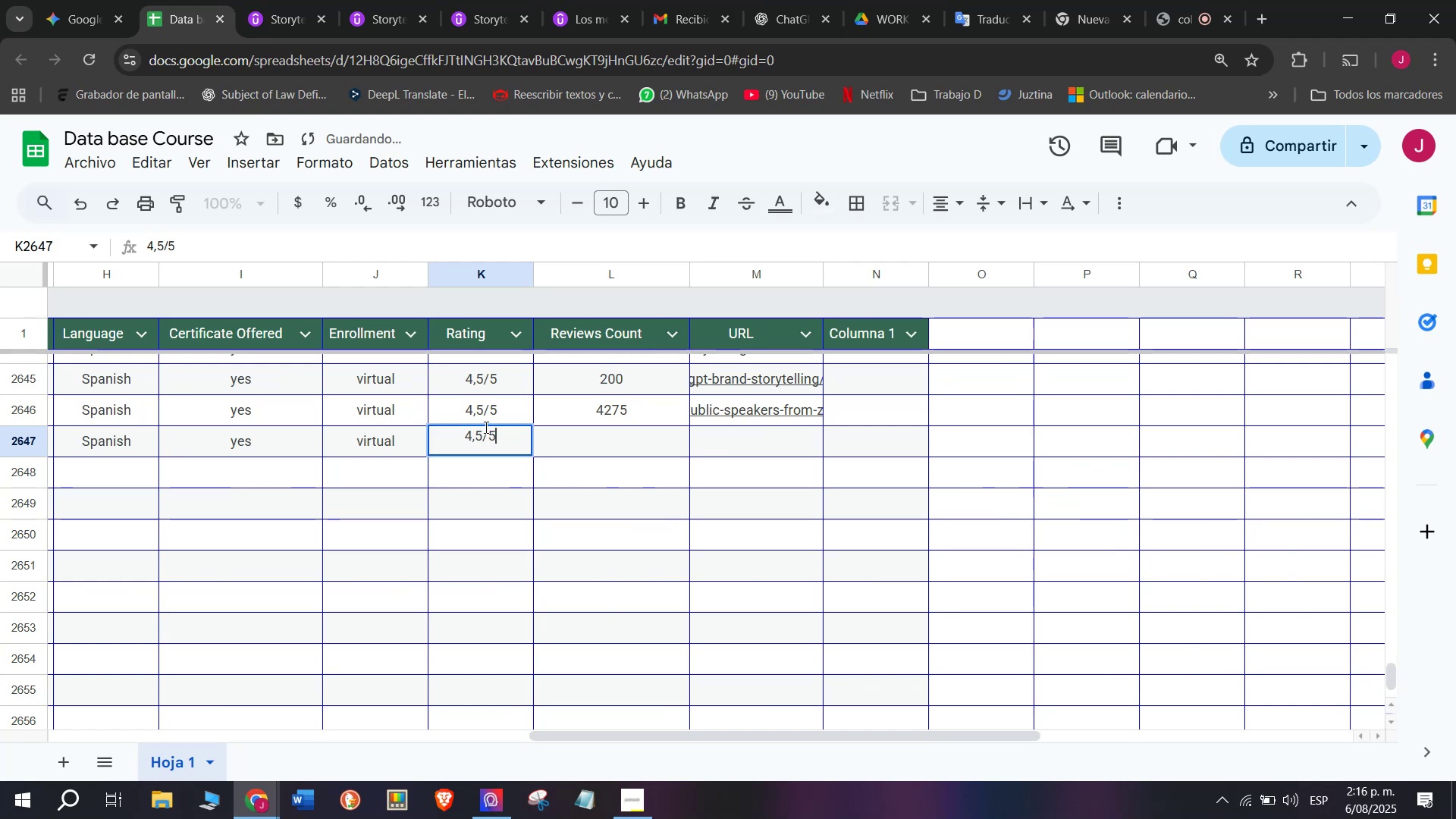 
left_click([482, 425])
 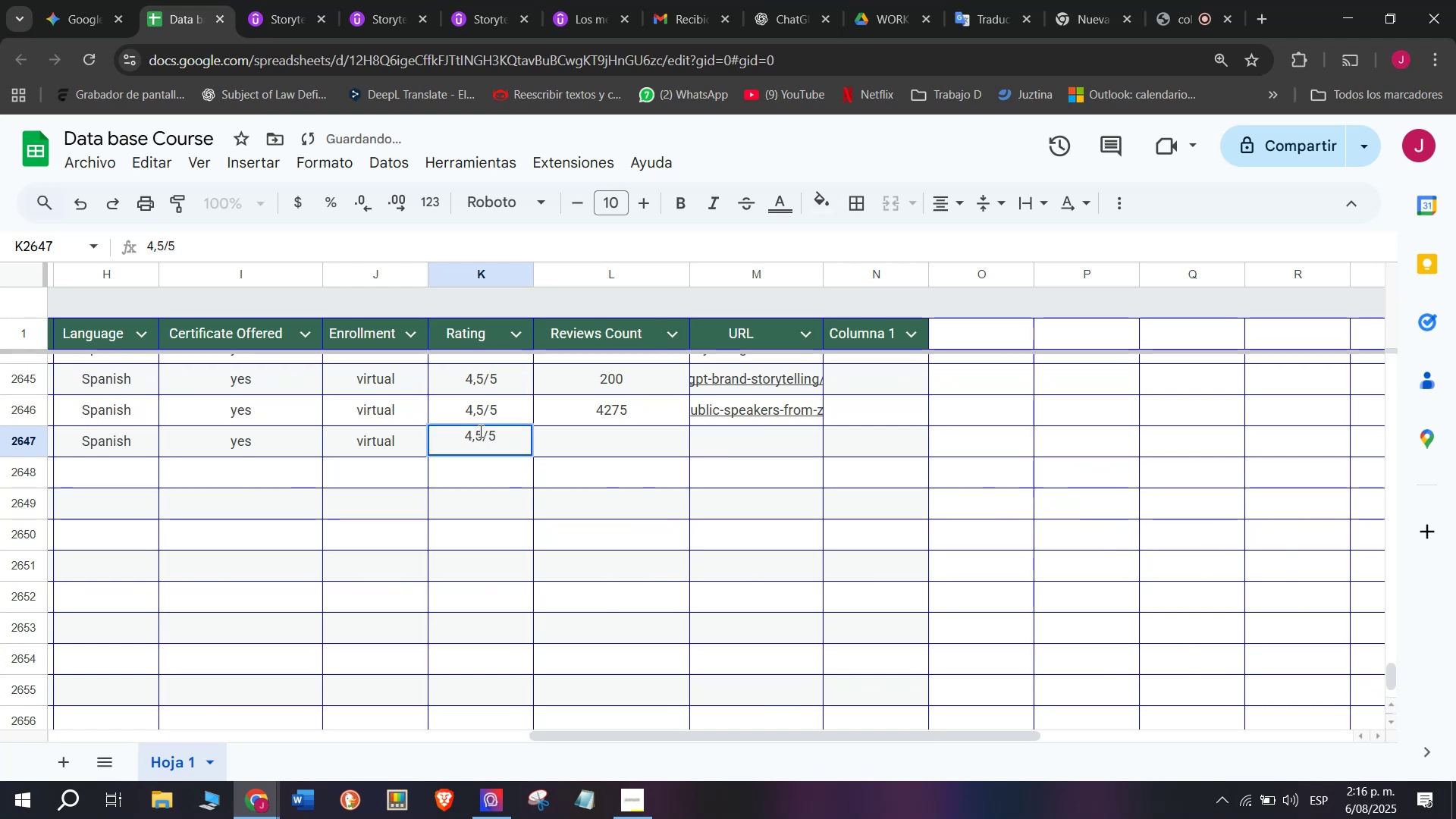 
left_click([479, 433])
 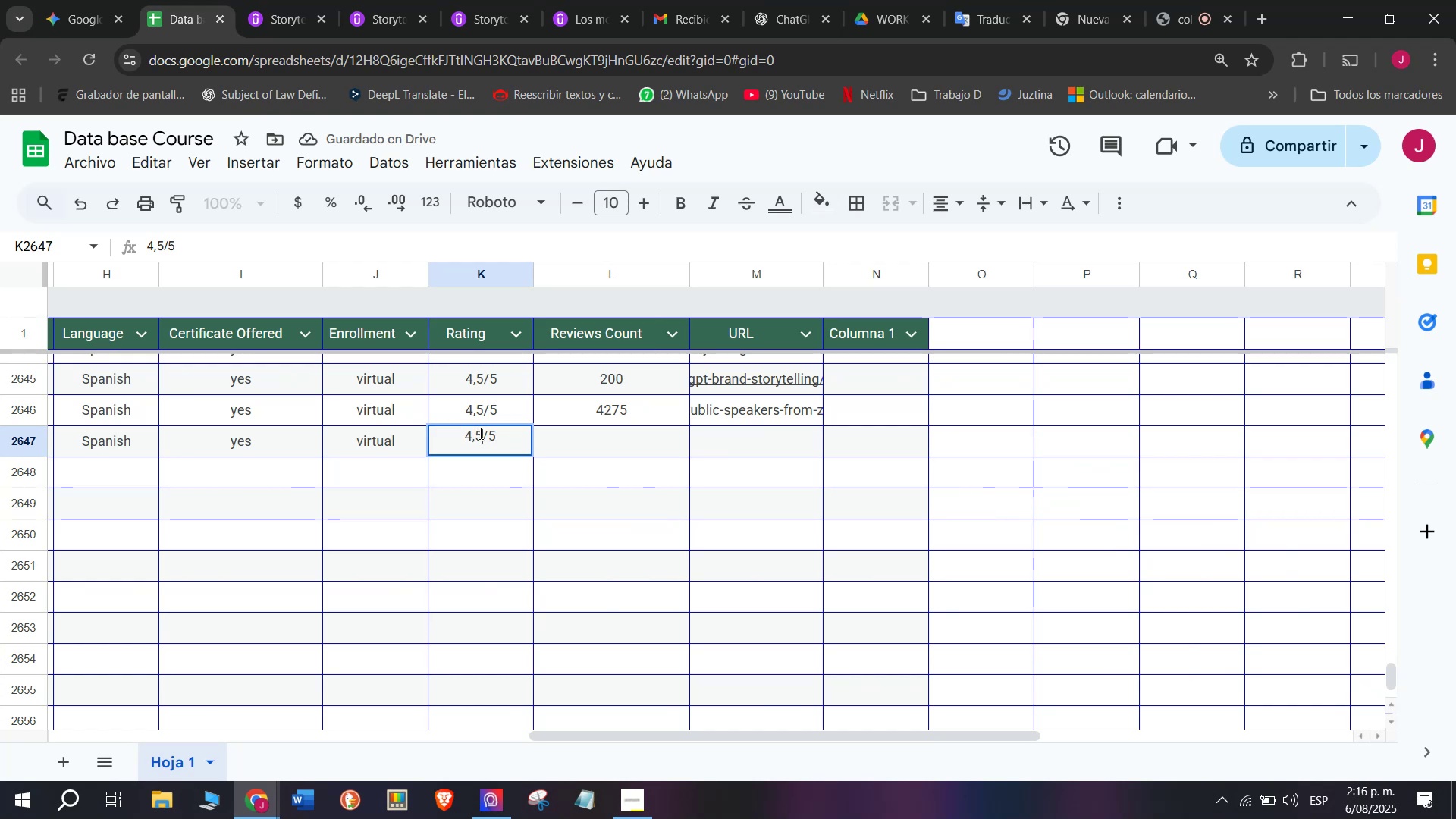 
key(Backspace)
type(q7)
 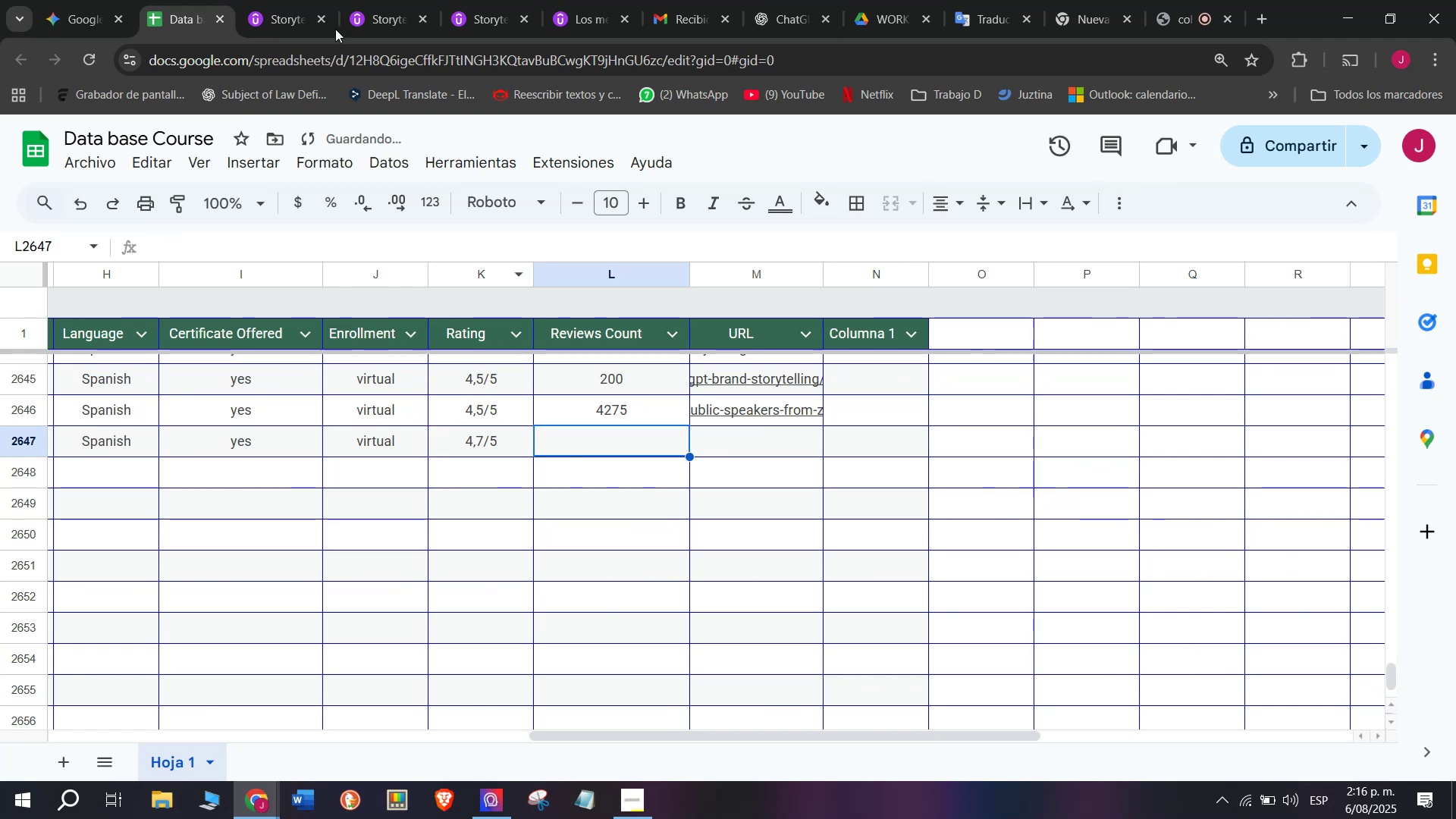 
left_click([275, 0])
 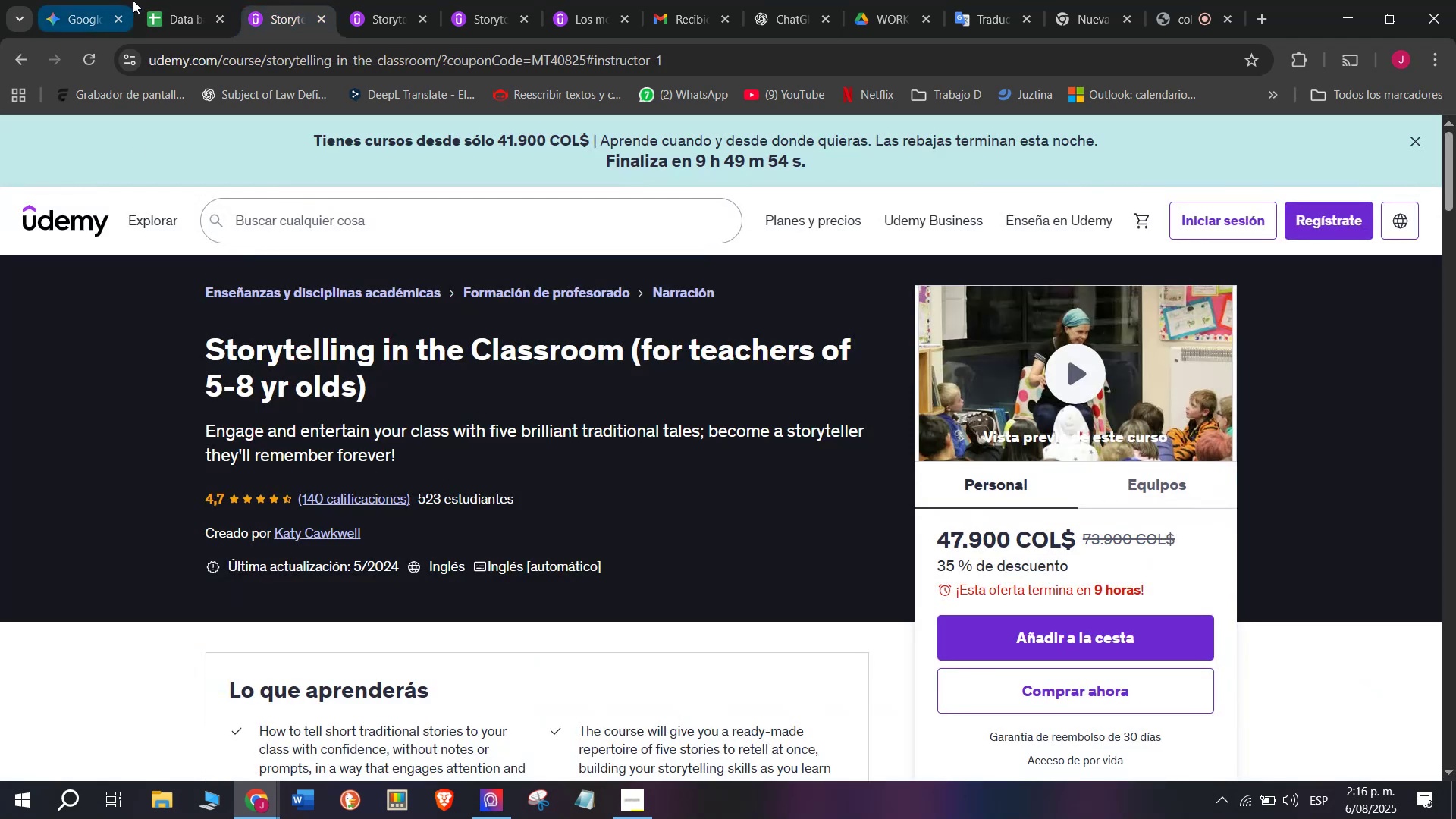 
double_click([234, 0])
 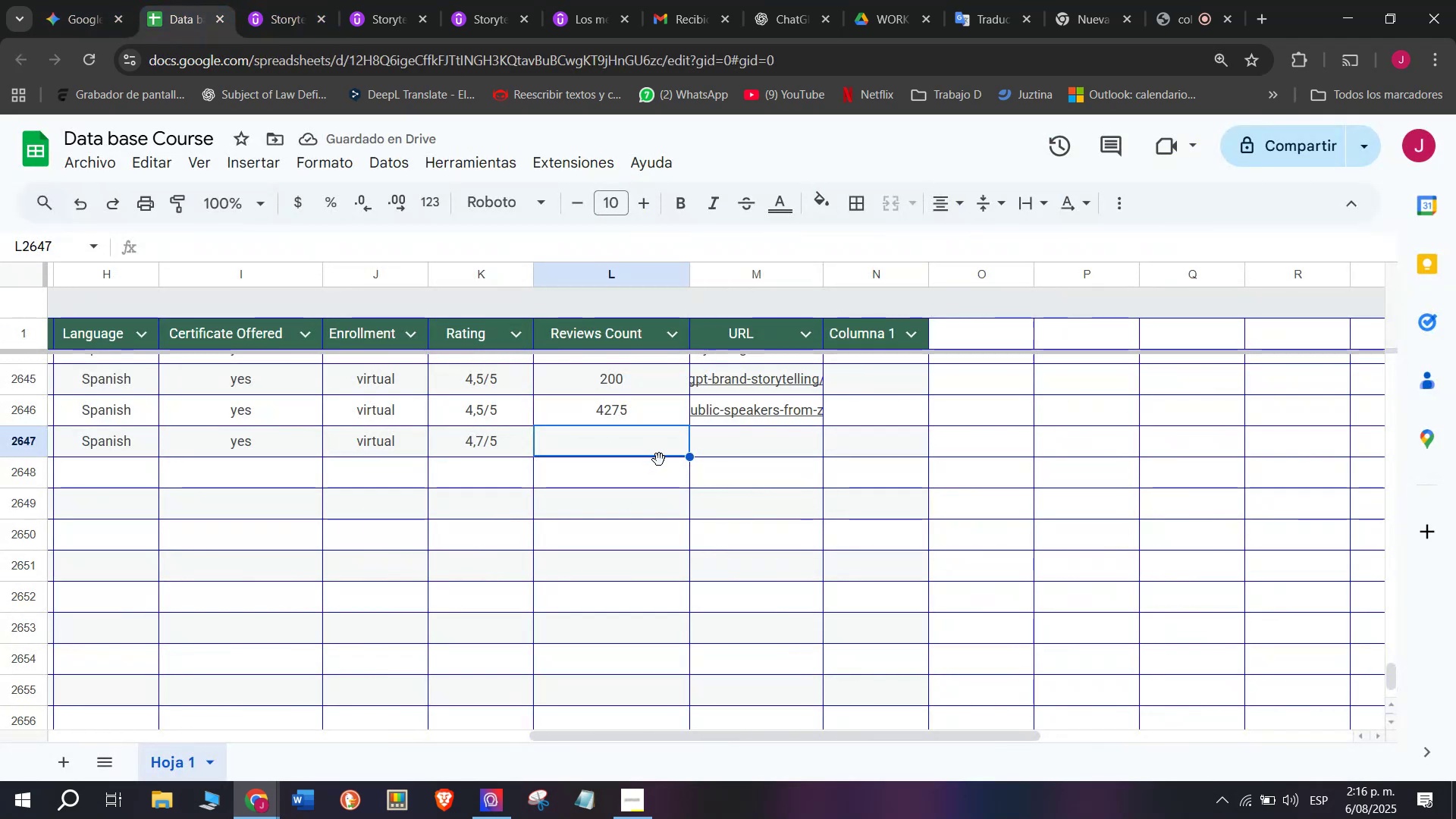 
type(149)
key(Backspace)
type(0)
 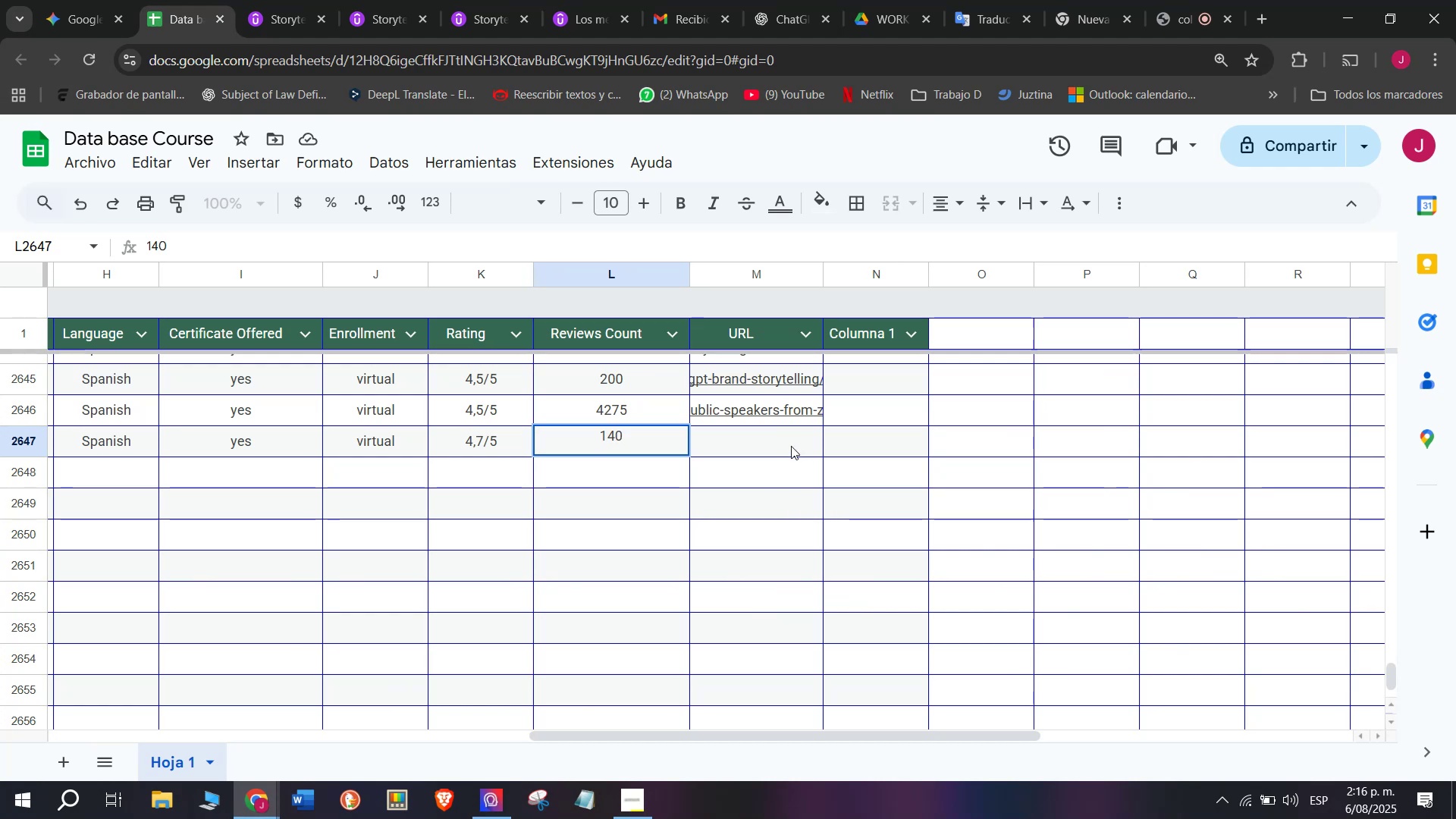 
left_click([791, 446])
 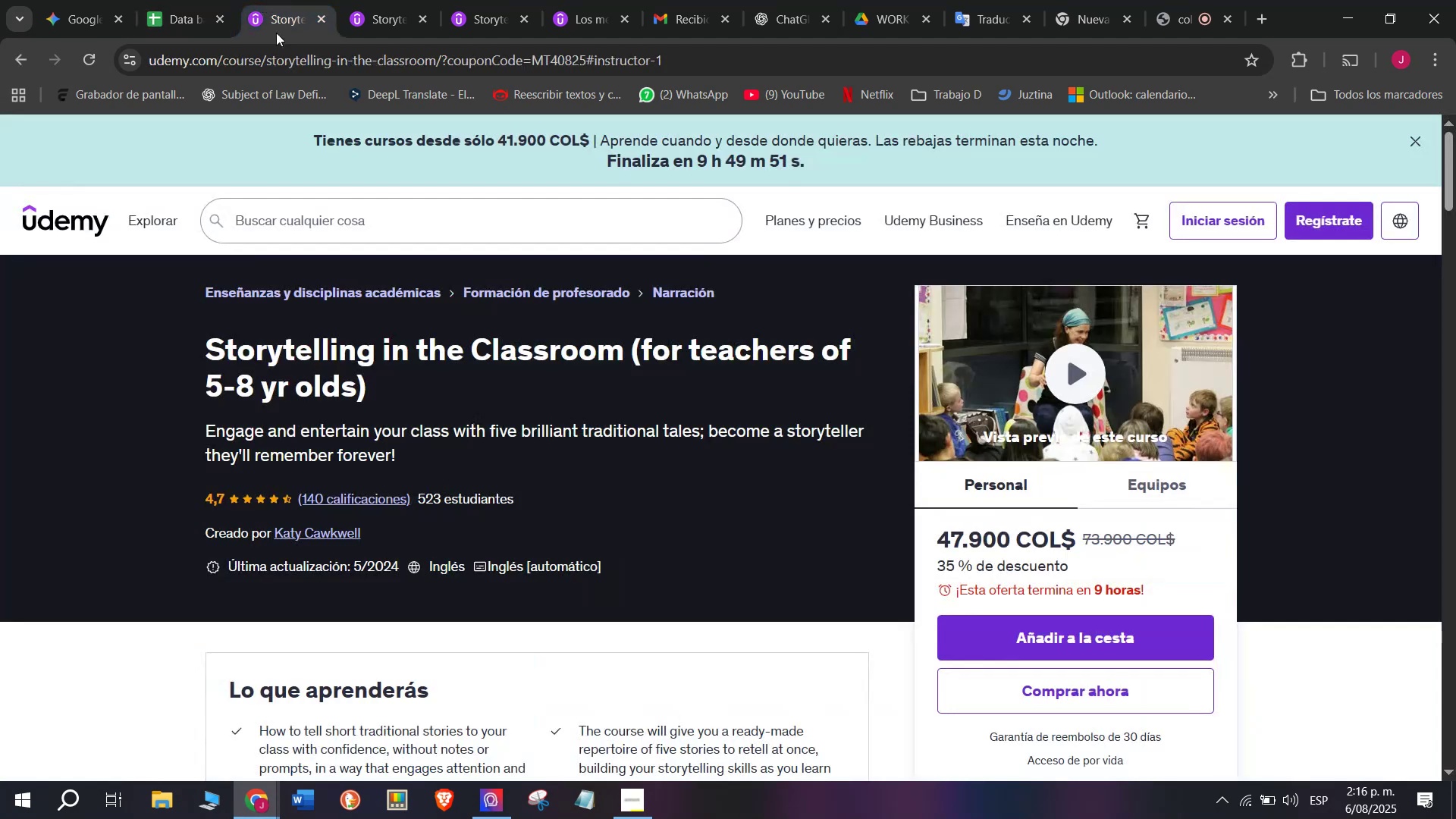 
double_click([299, 56])
 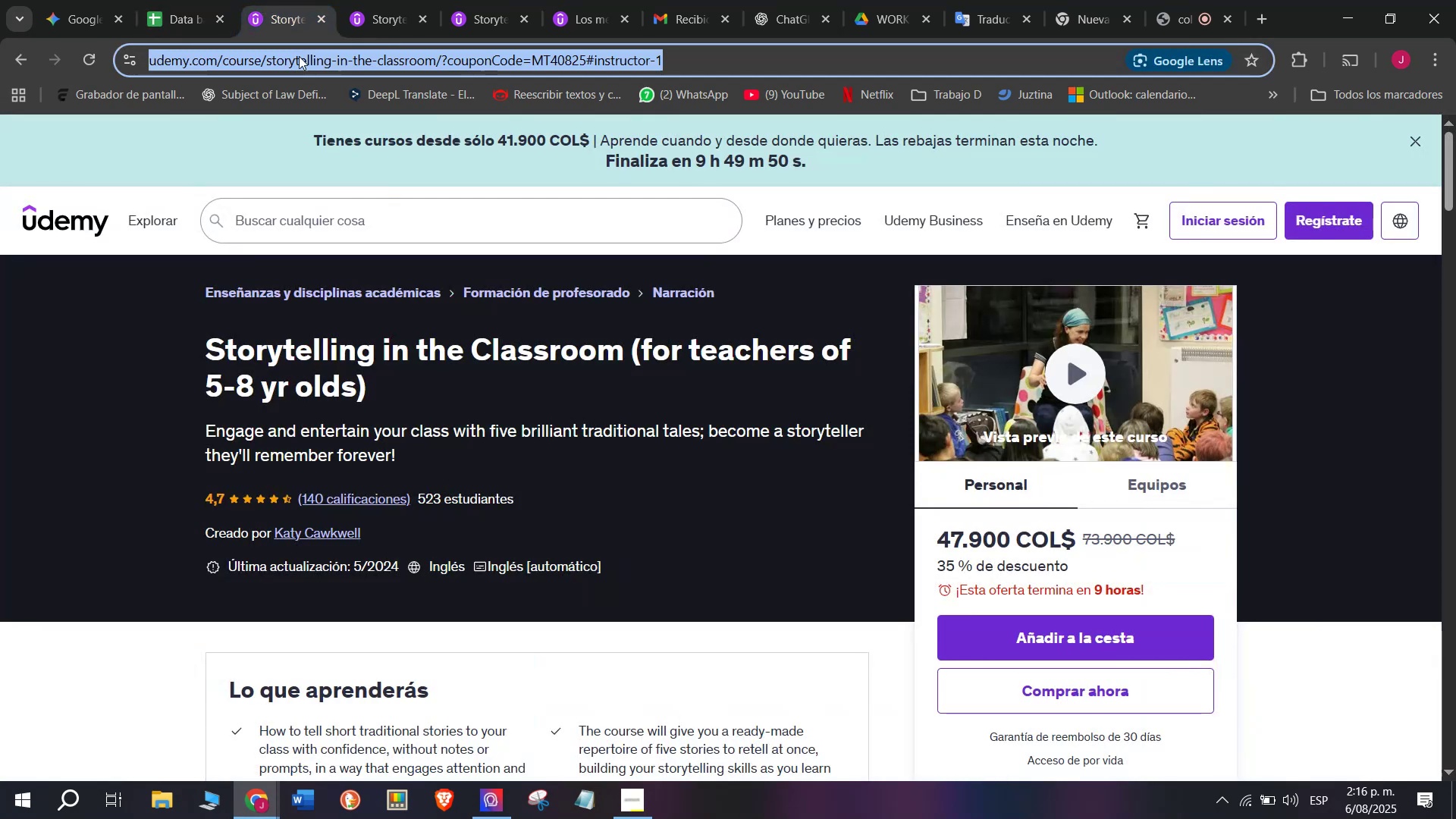 
triple_click([299, 56])
 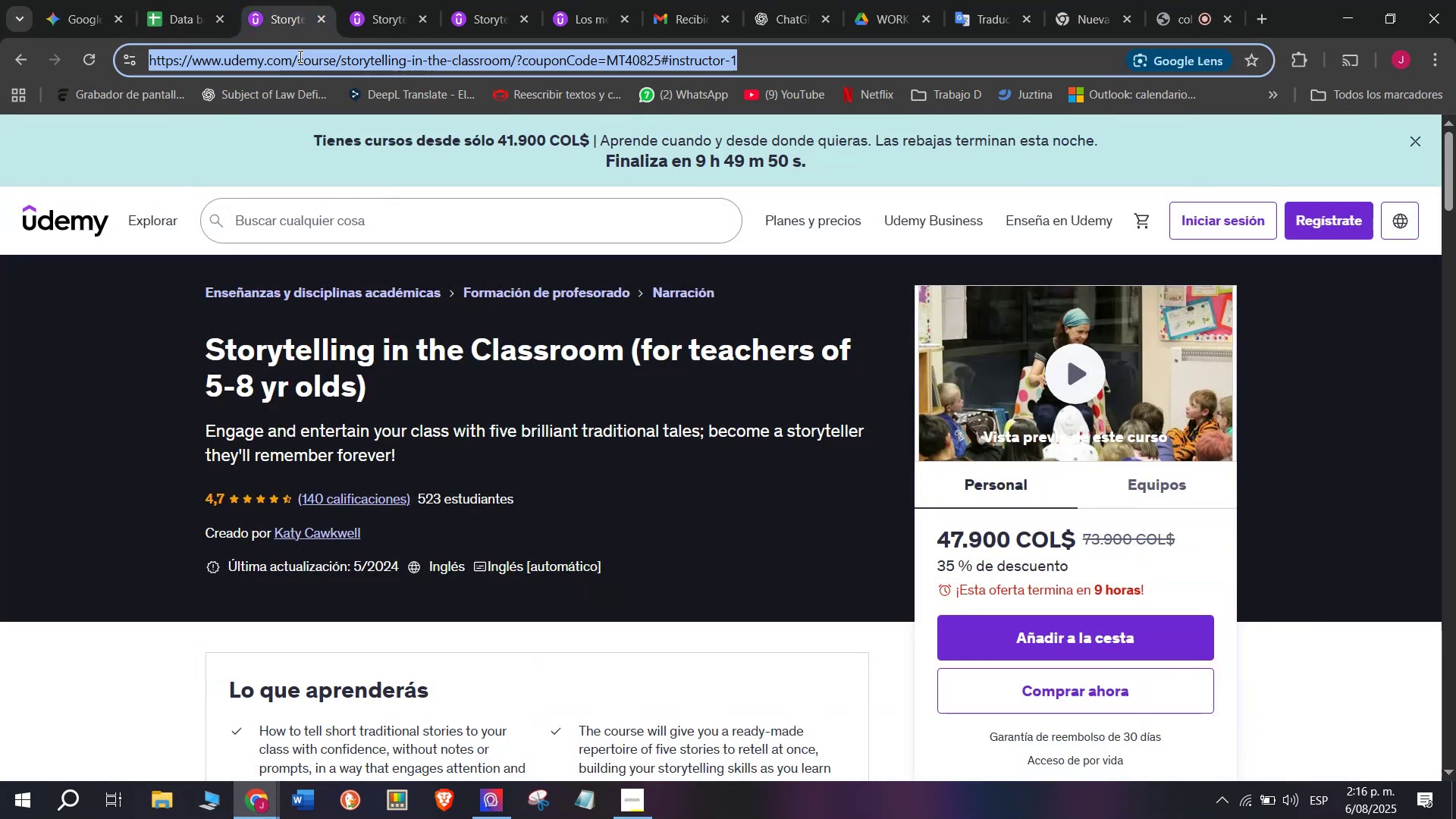 
triple_click([299, 56])
 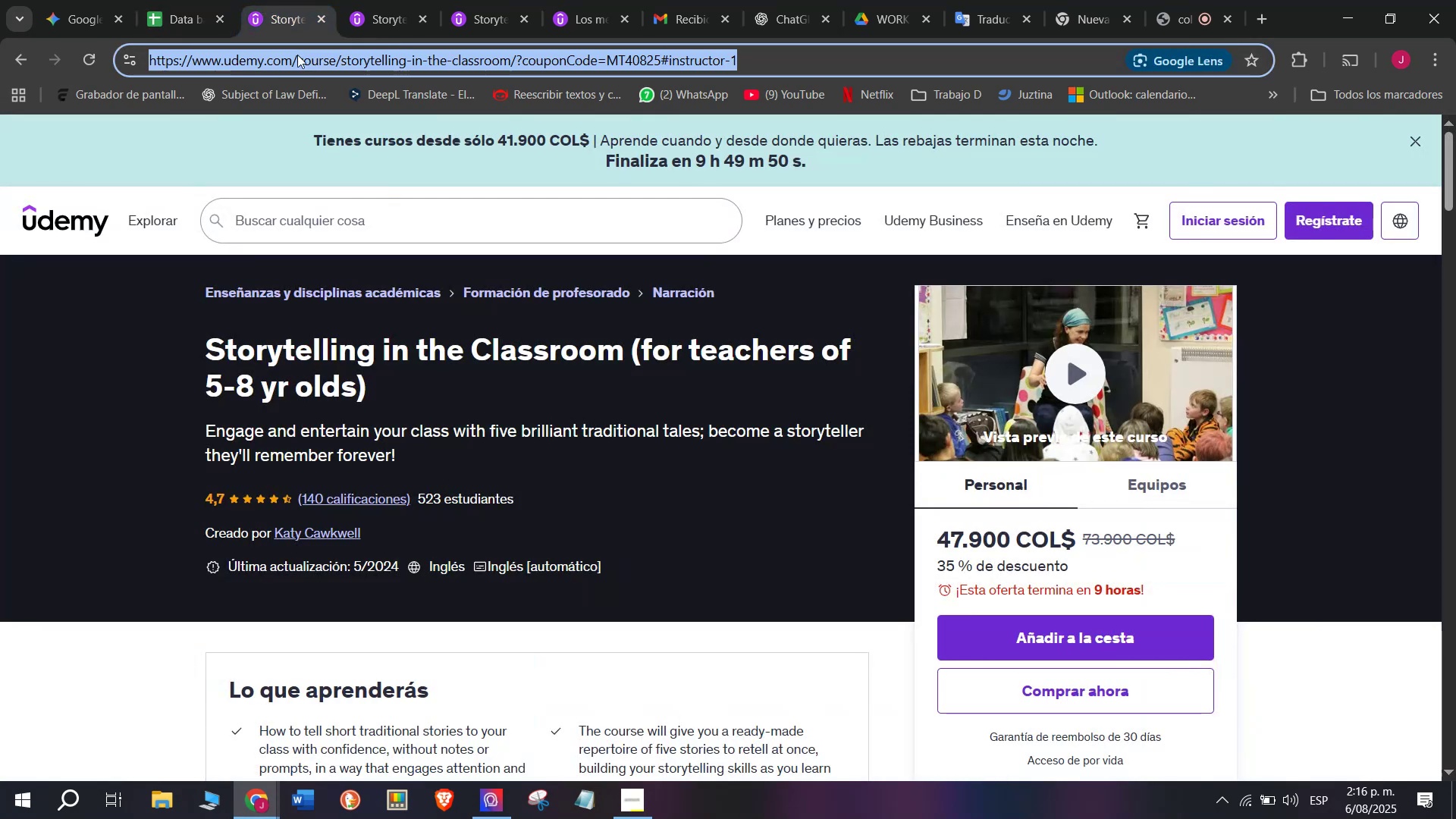 
key(Control+ControlLeft)
 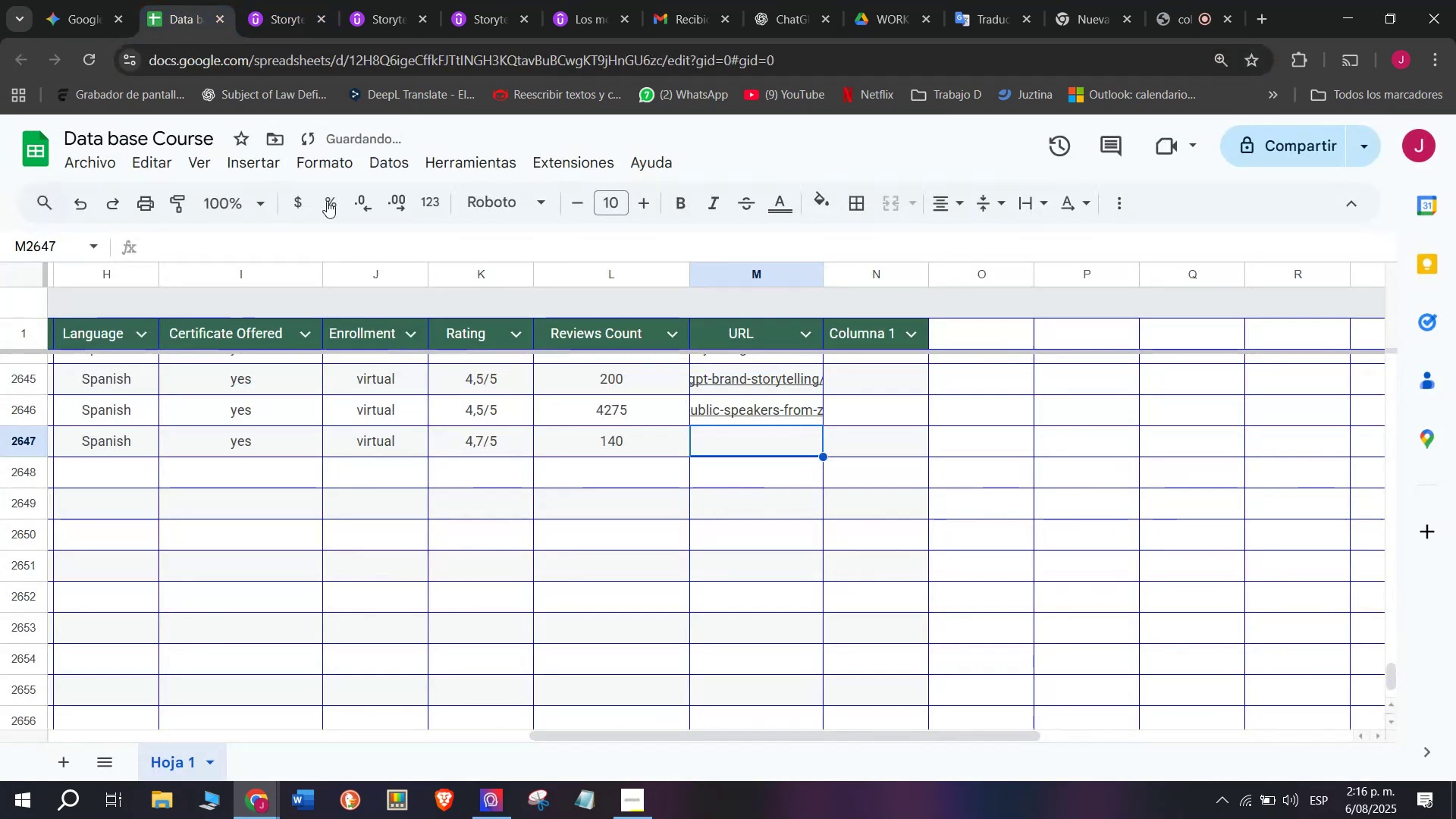 
key(Break)
 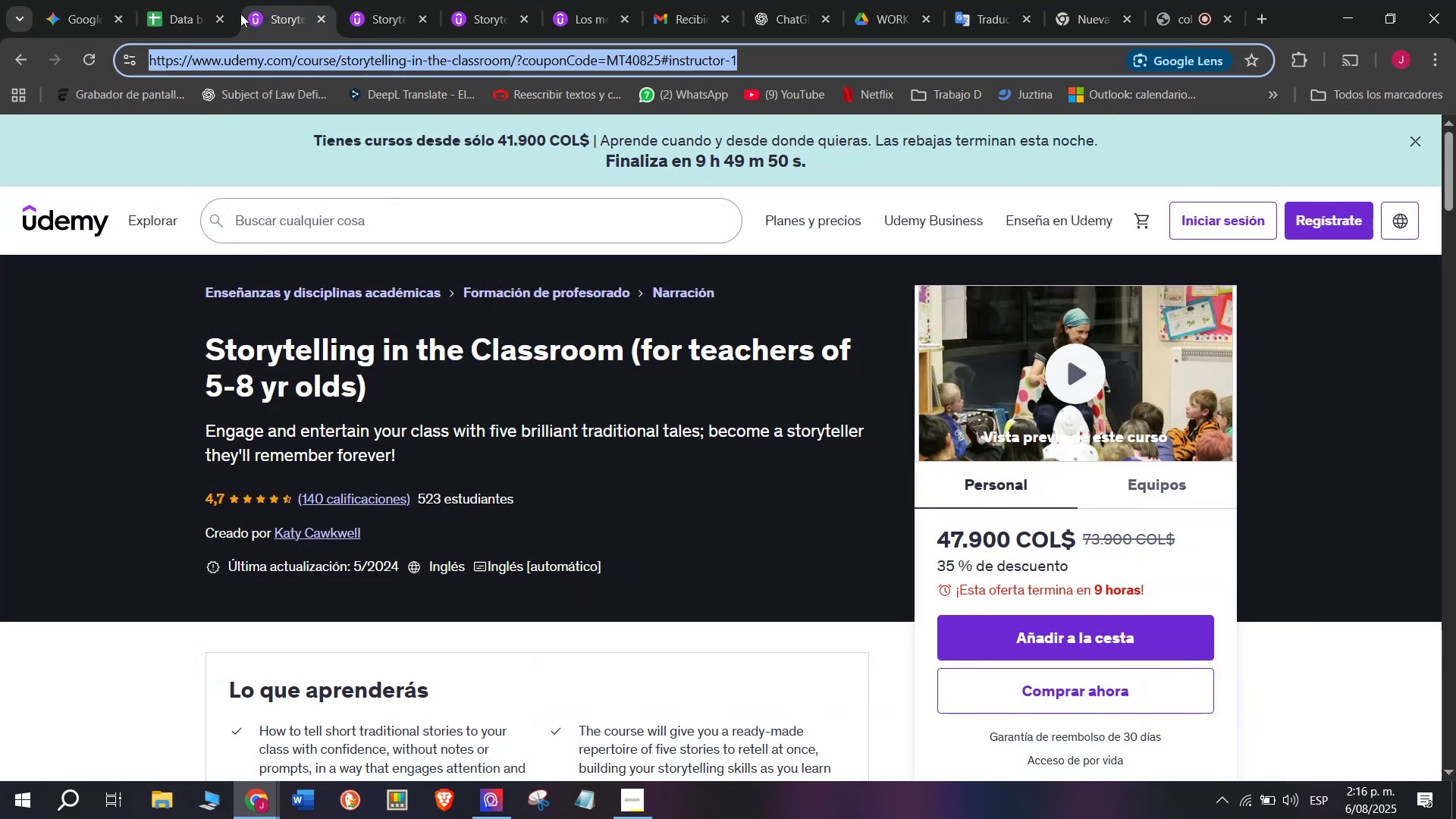 
key(Control+C)
 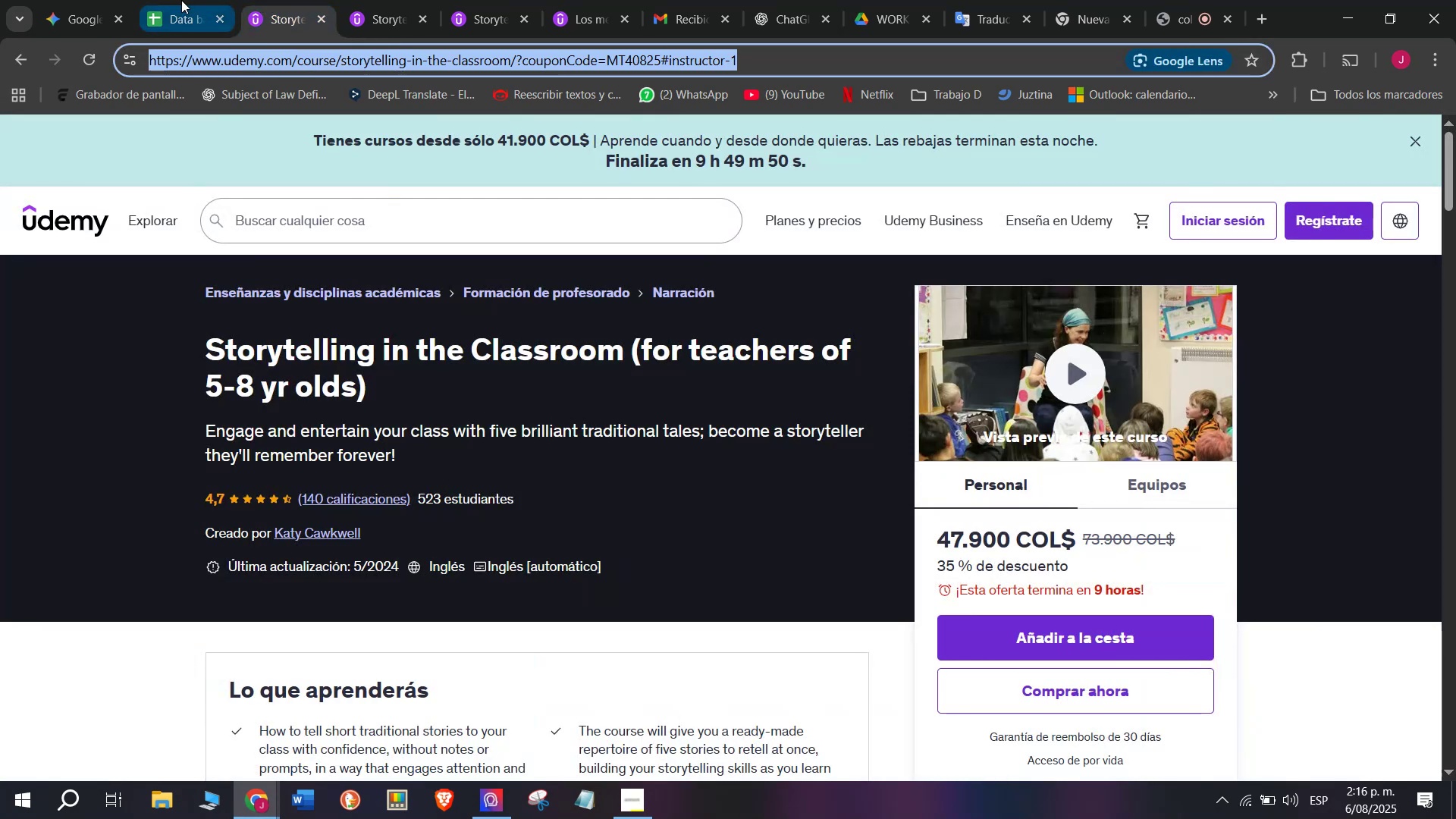 
triple_click([181, 0])
 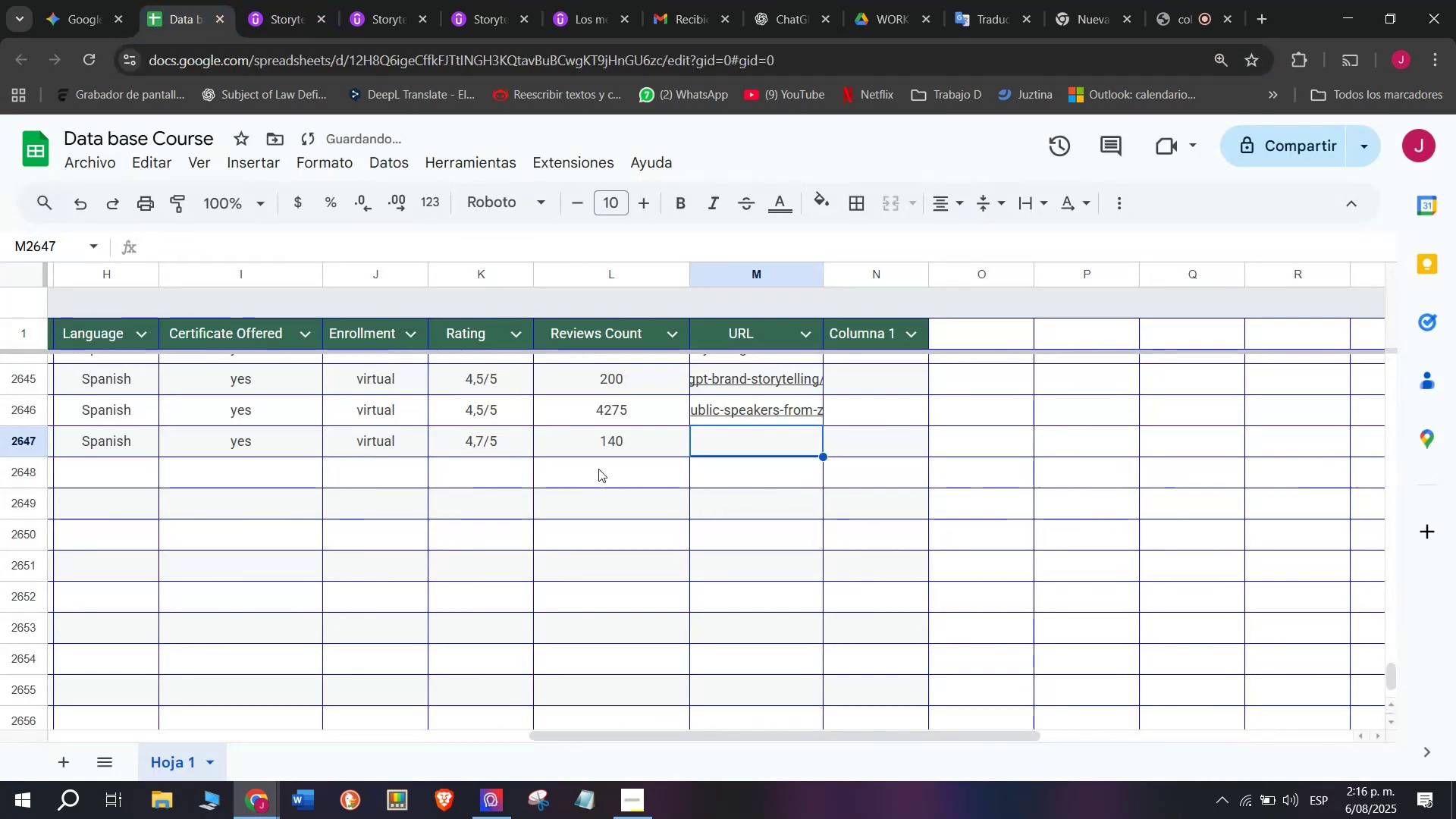 
key(Control+ControlLeft)
 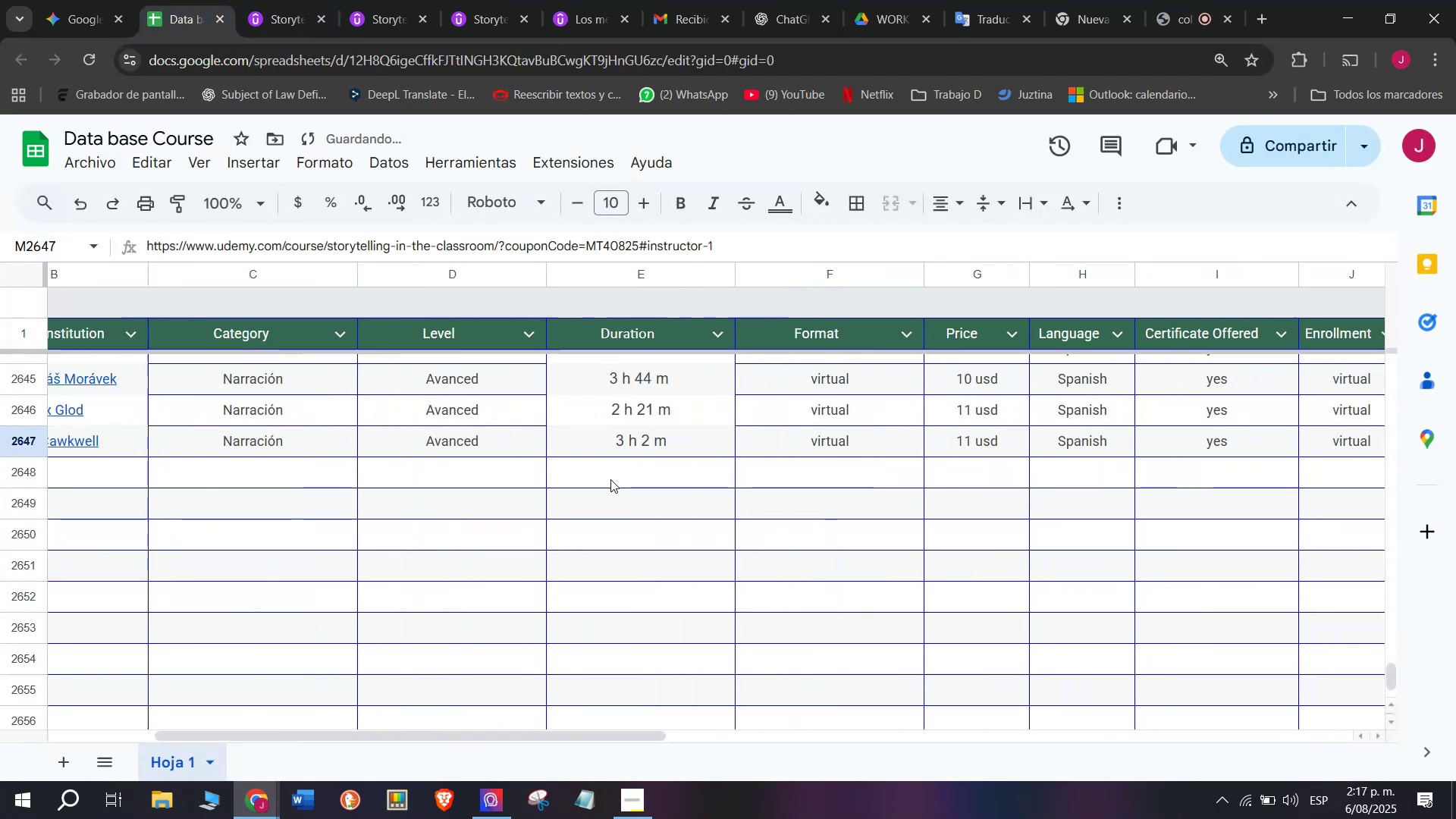 
key(Z)
 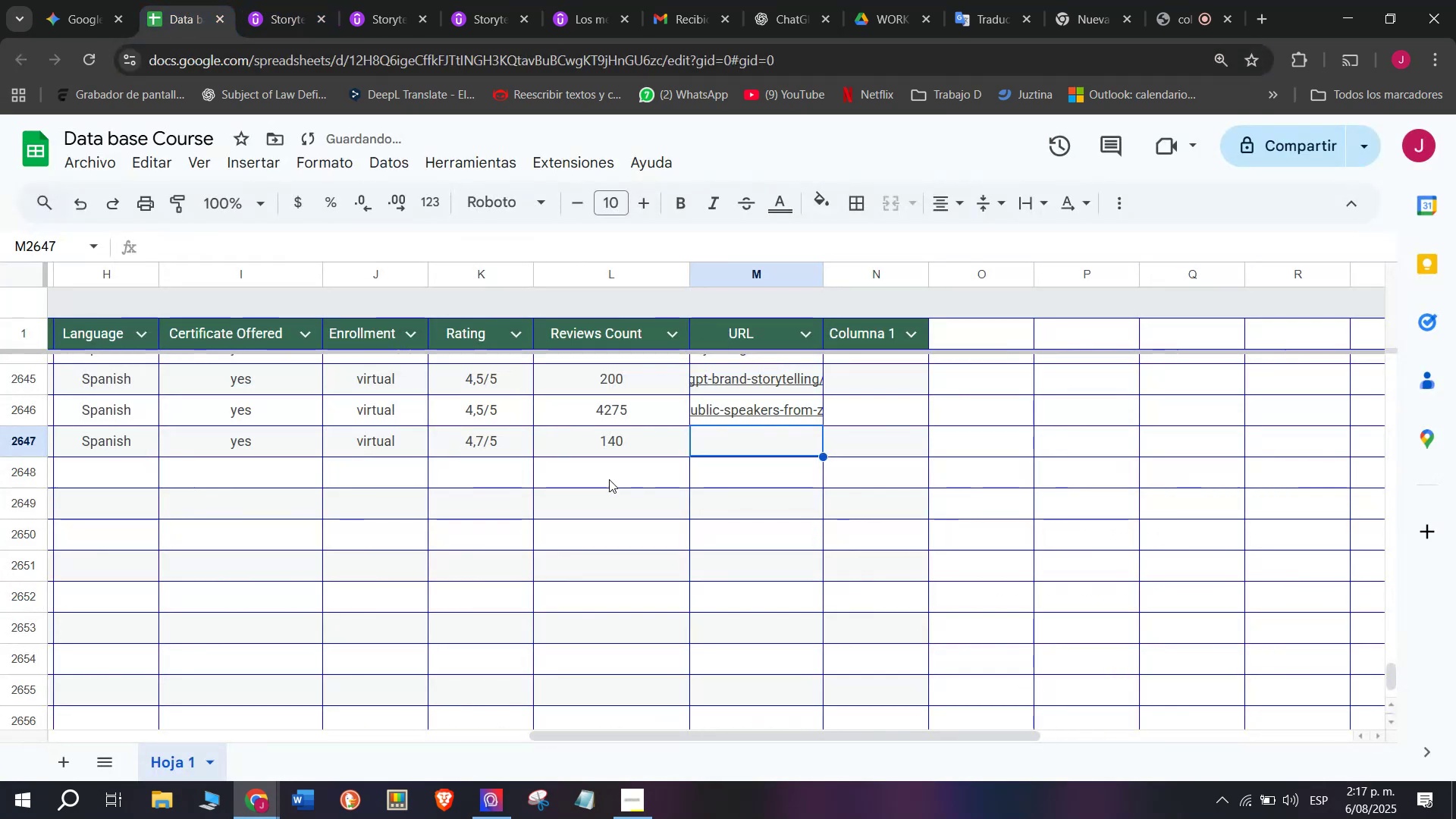 
key(Control+V)
 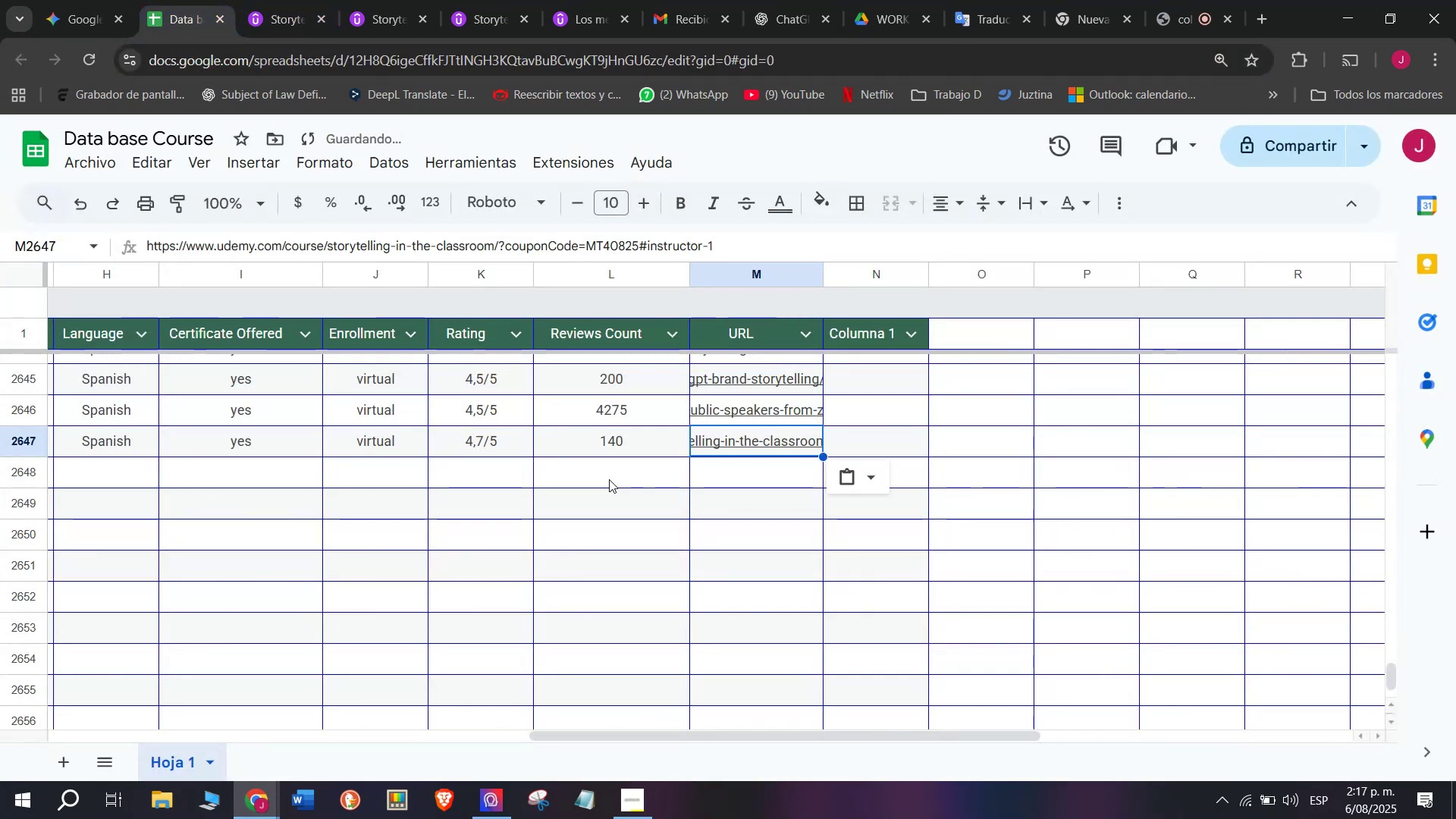 
scroll: coordinate [89, 428], scroll_direction: up, amount: 7.0
 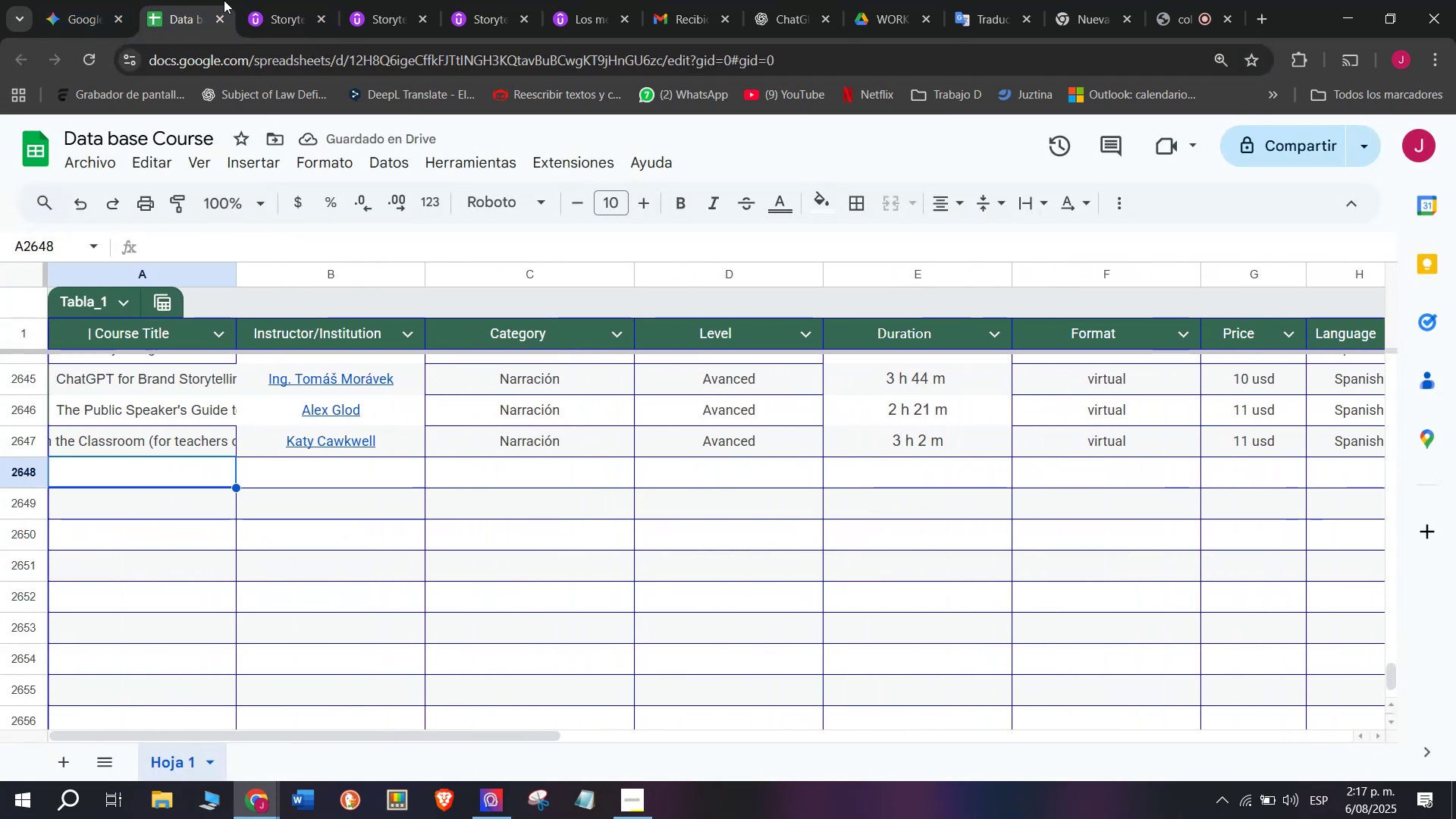 
left_click([129, 472])
 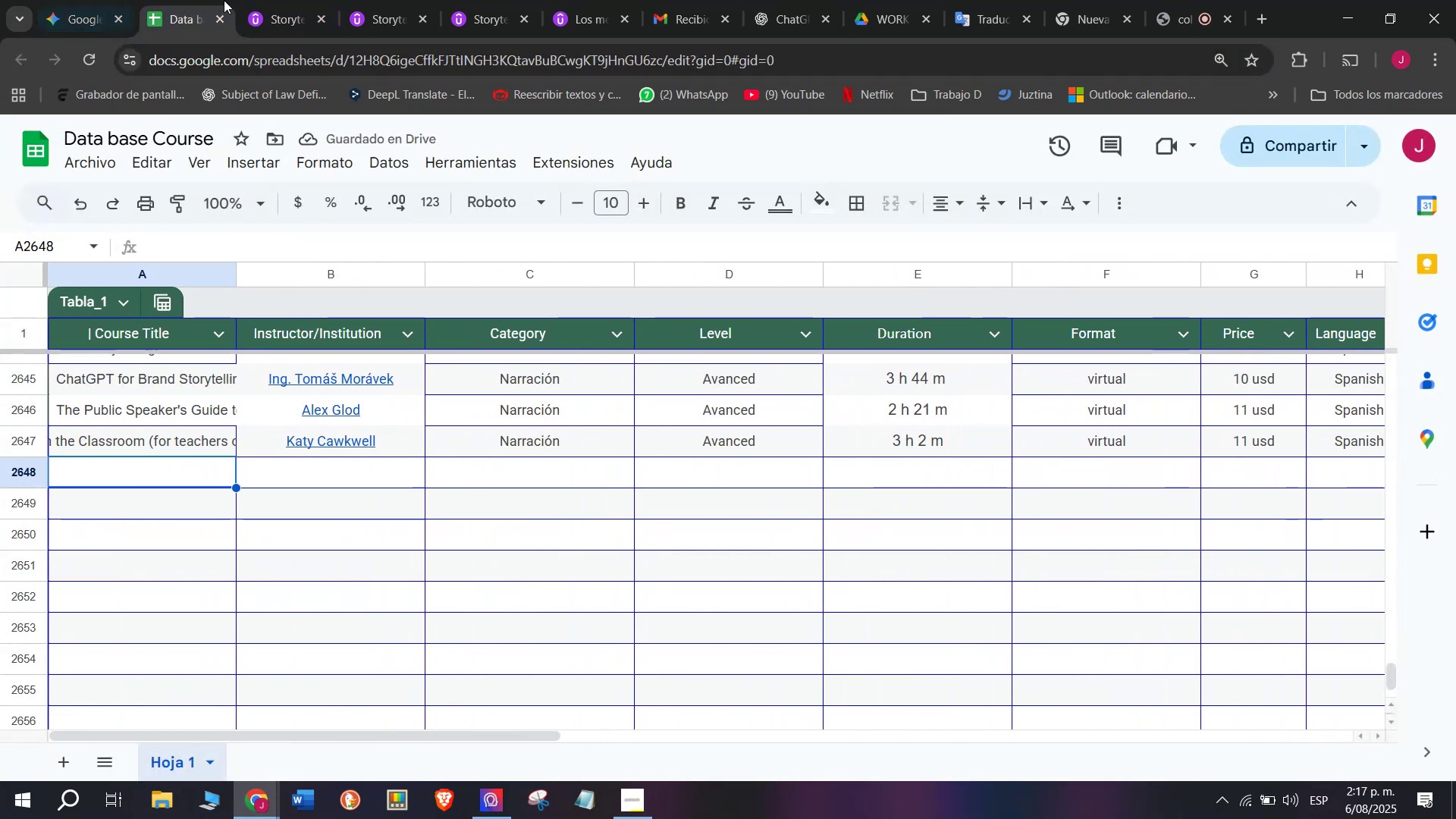 
left_click([275, 0])
 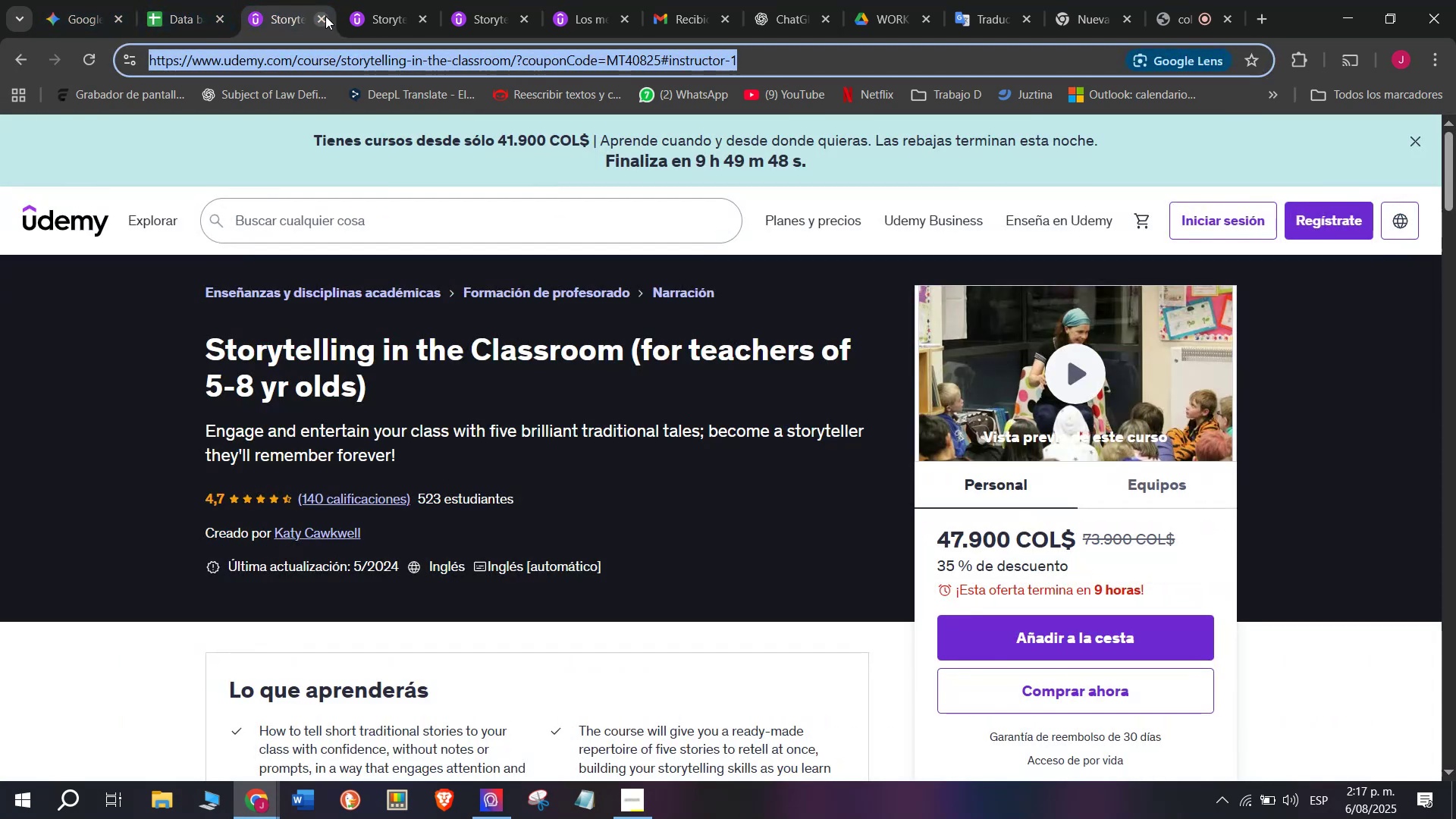 
left_click([325, 16])
 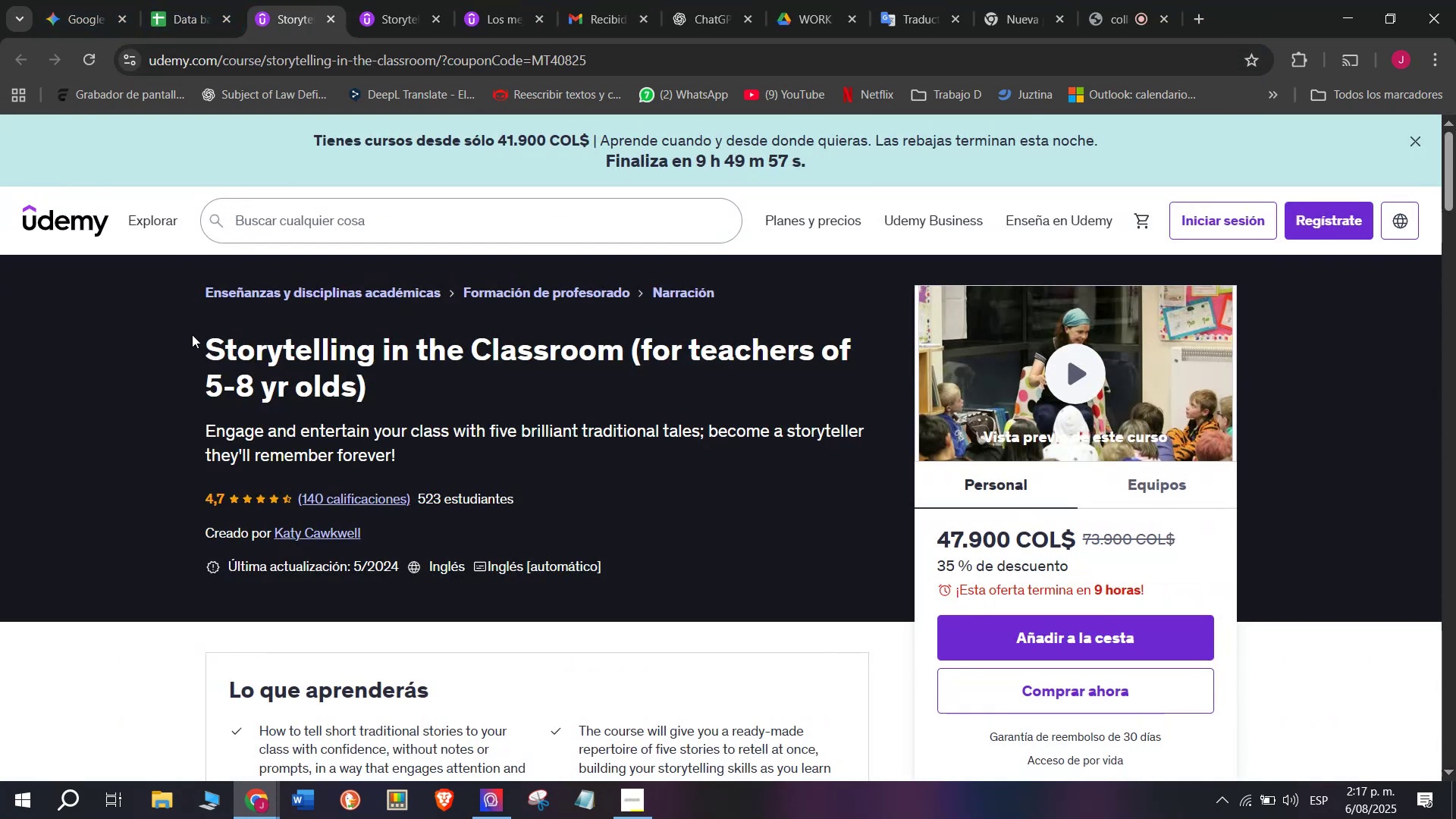 
left_click_drag(start_coordinate=[192, 334], to_coordinate=[392, 384])
 